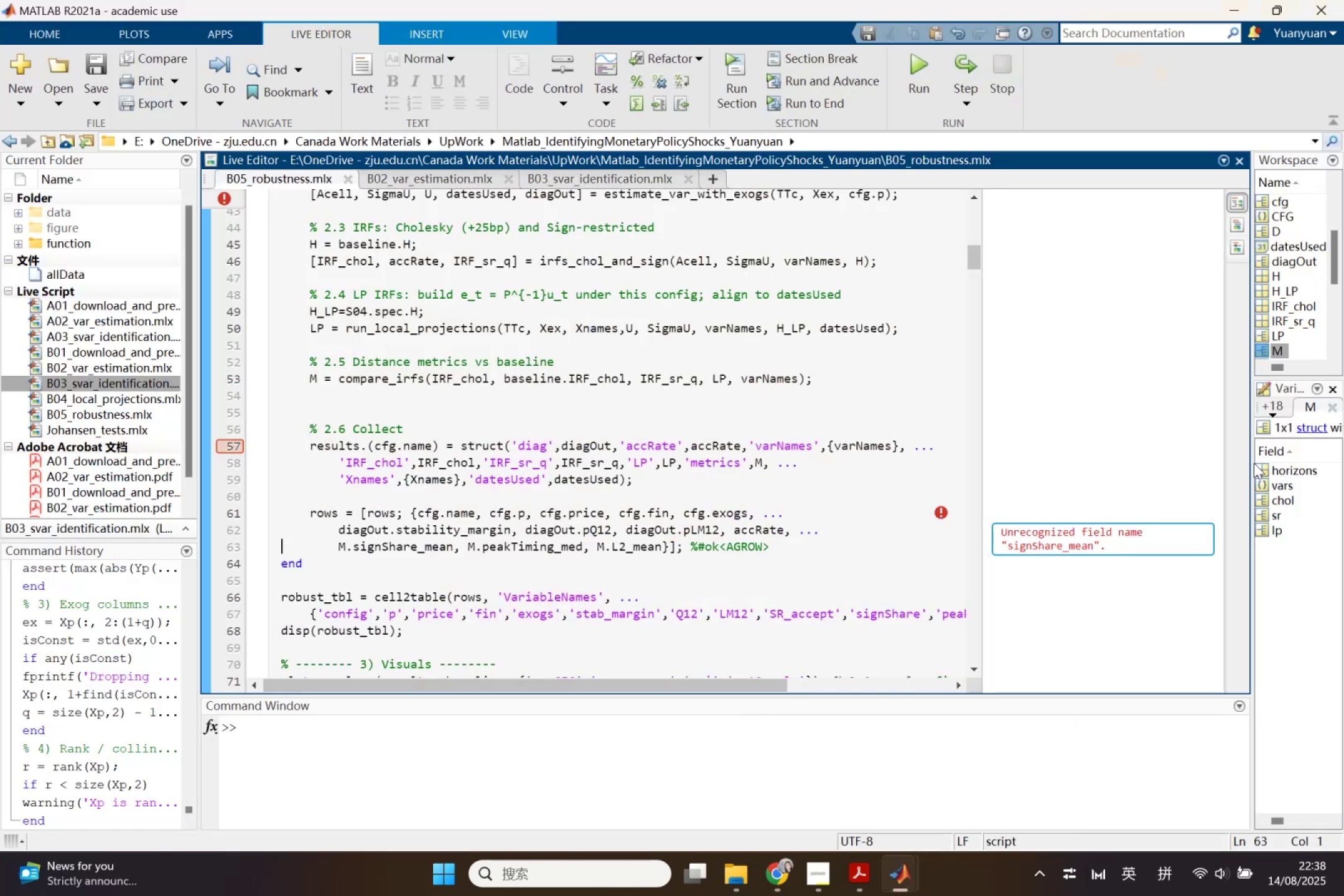 
left_click_drag(start_coordinate=[1251, 465], to_coordinate=[1019, 449])
 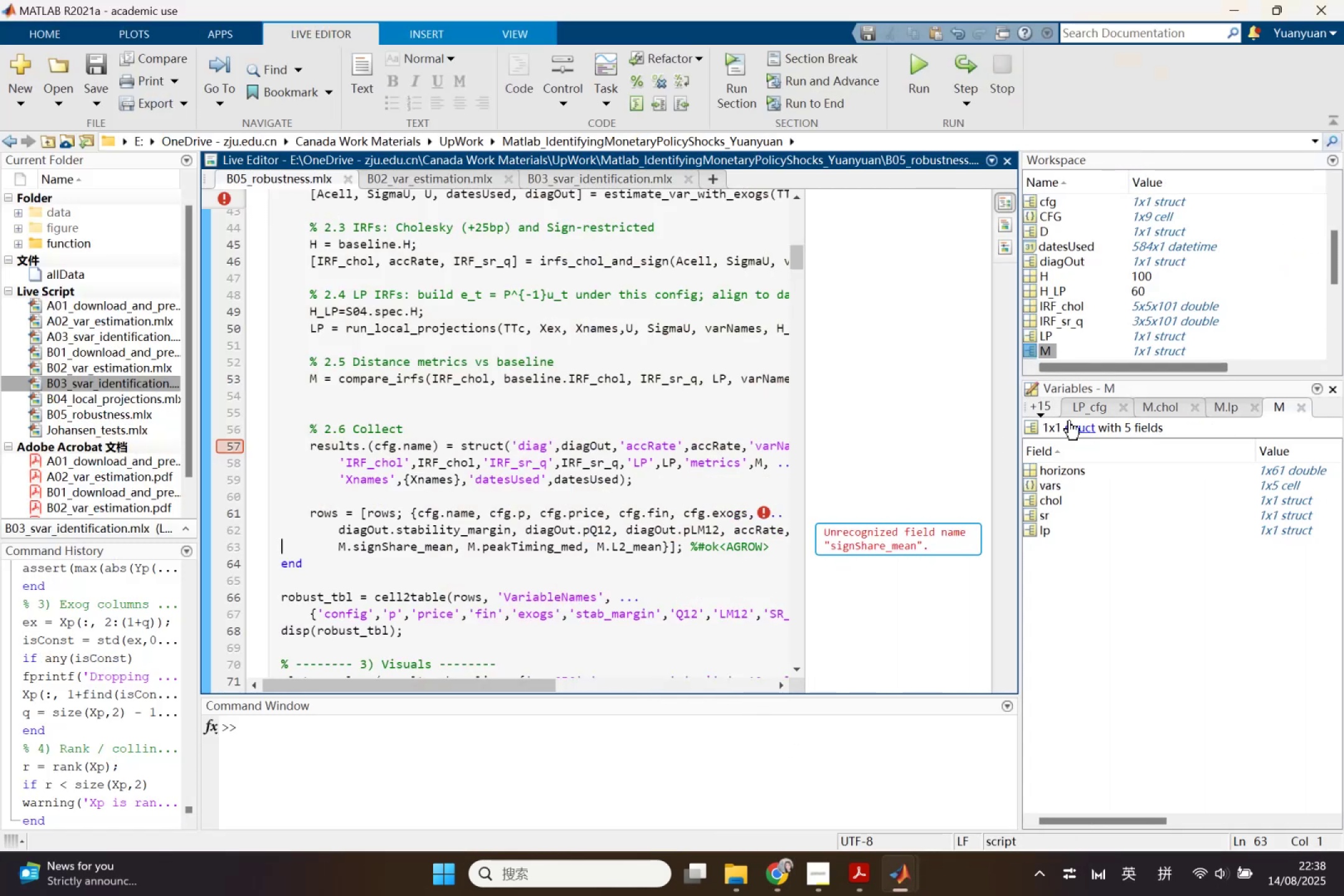 
left_click([1084, 427])
 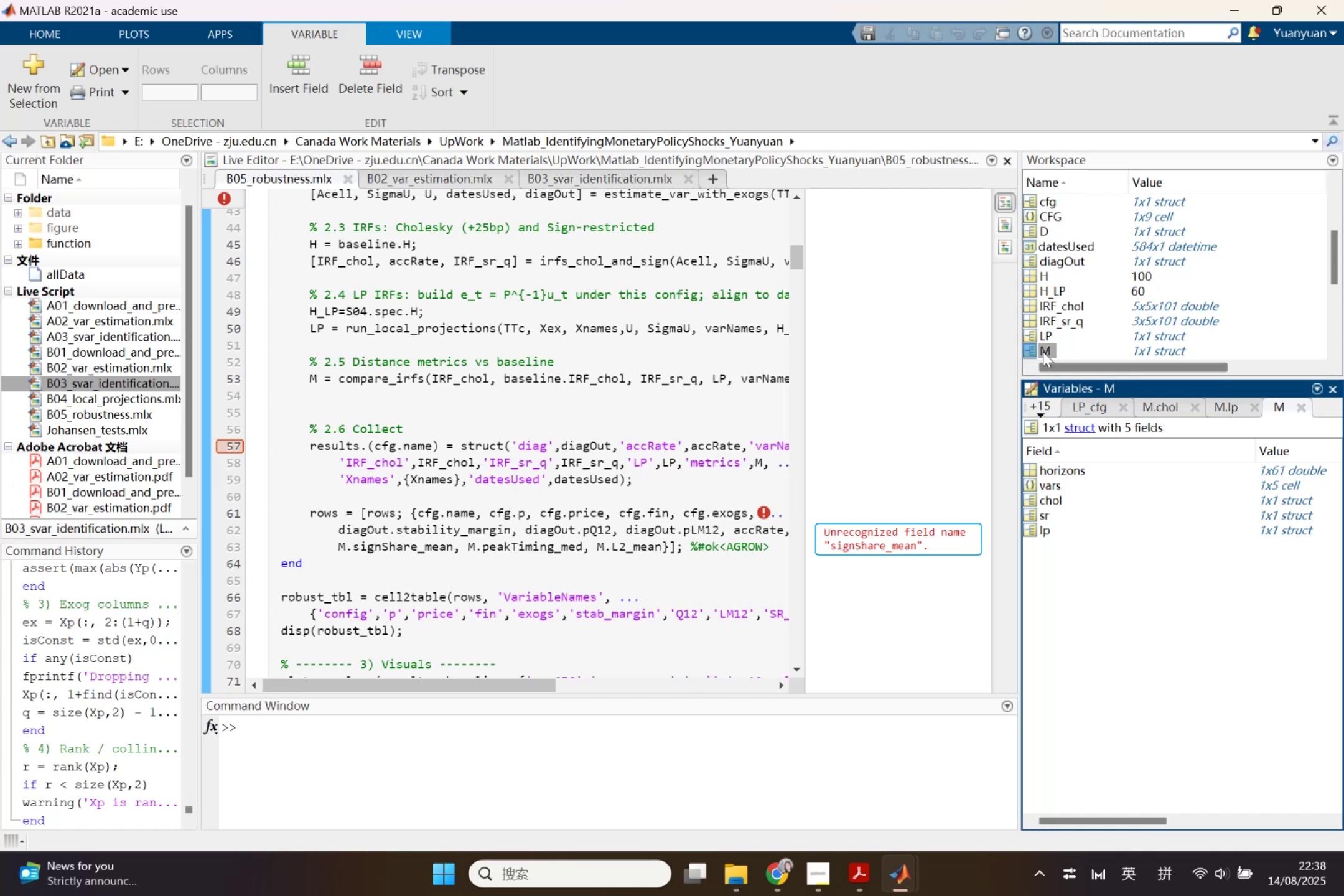 
double_click([1043, 352])
 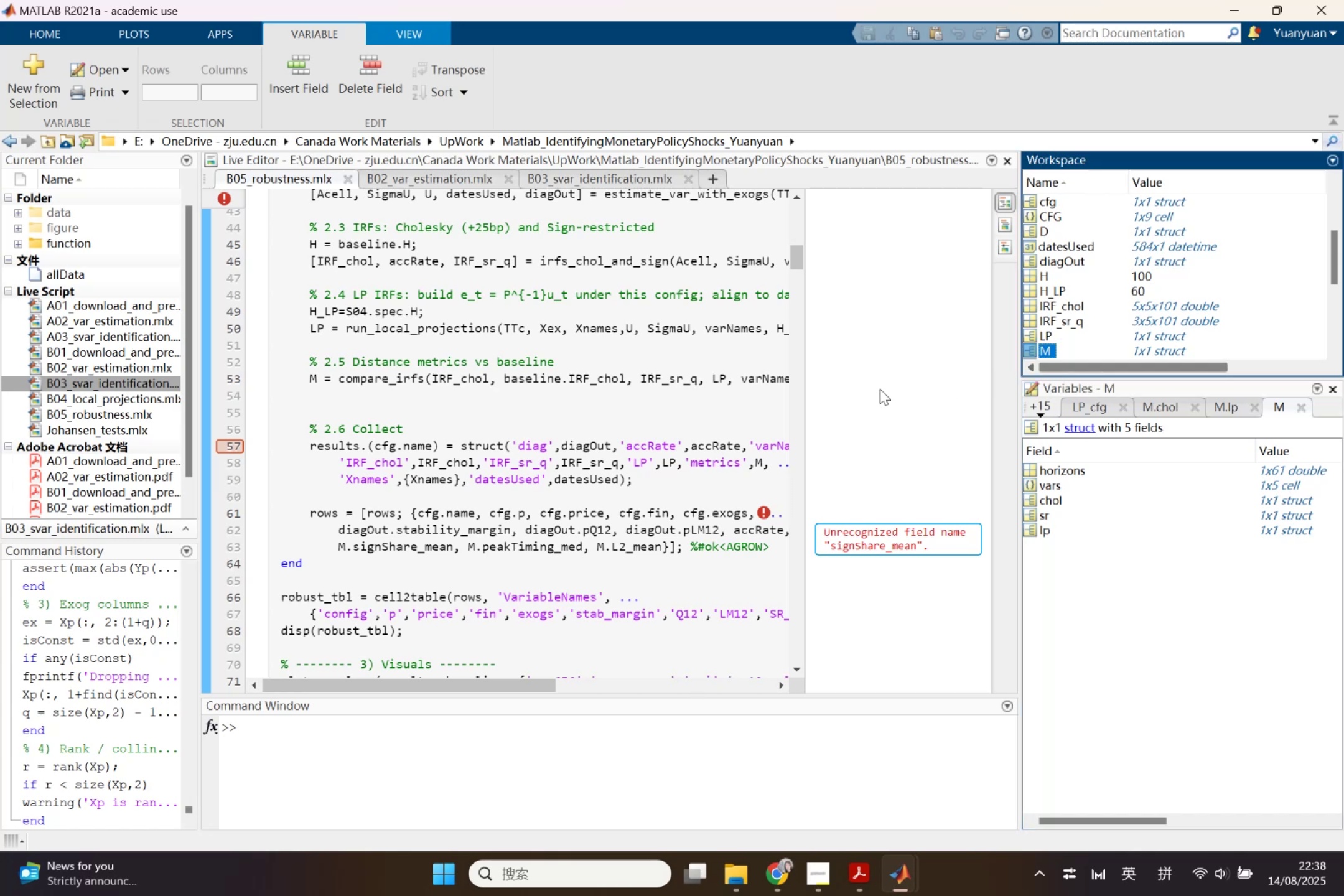 
scroll: coordinate [837, 433], scroll_direction: down, amount: 2.0
 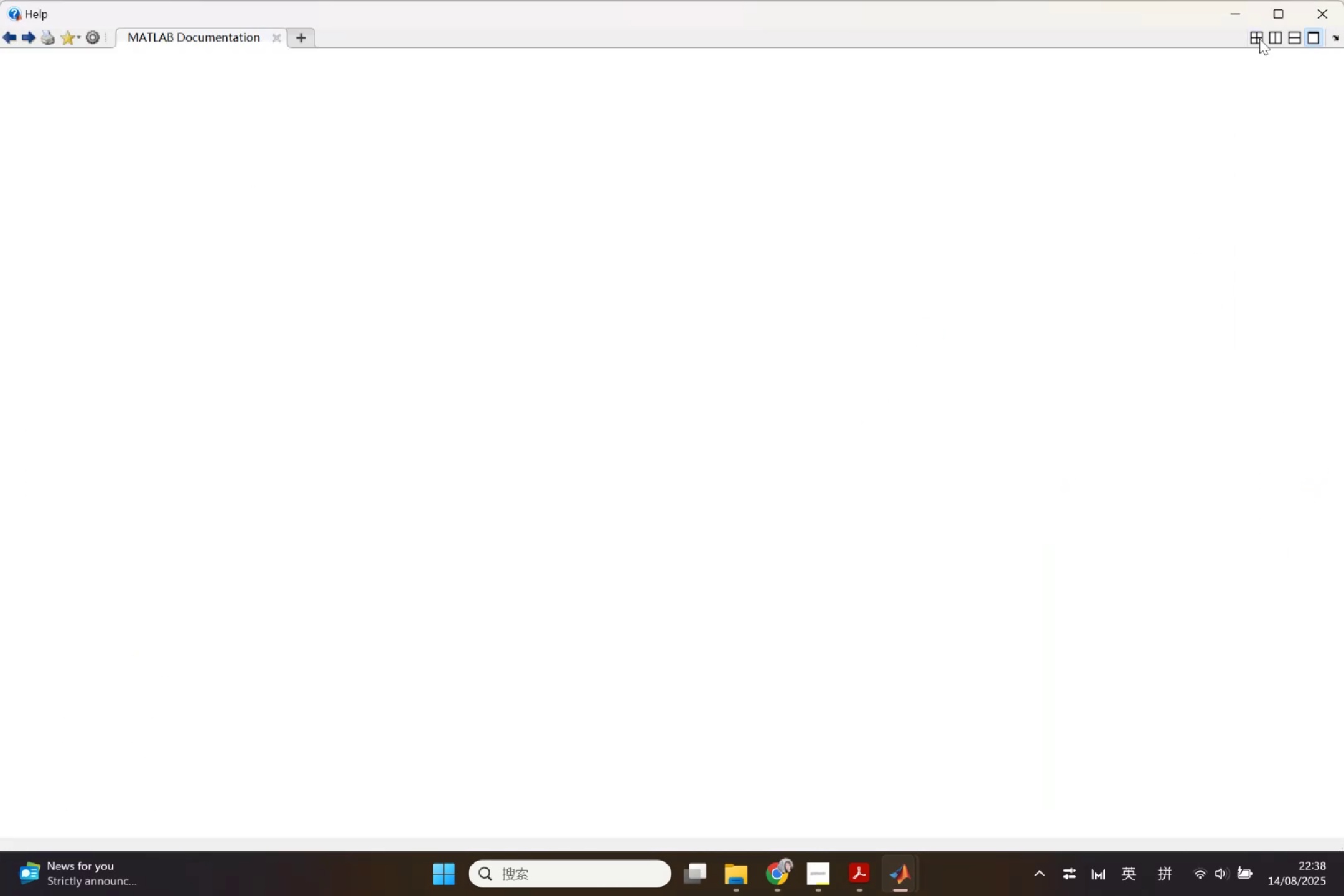 
left_click([1333, 13])
 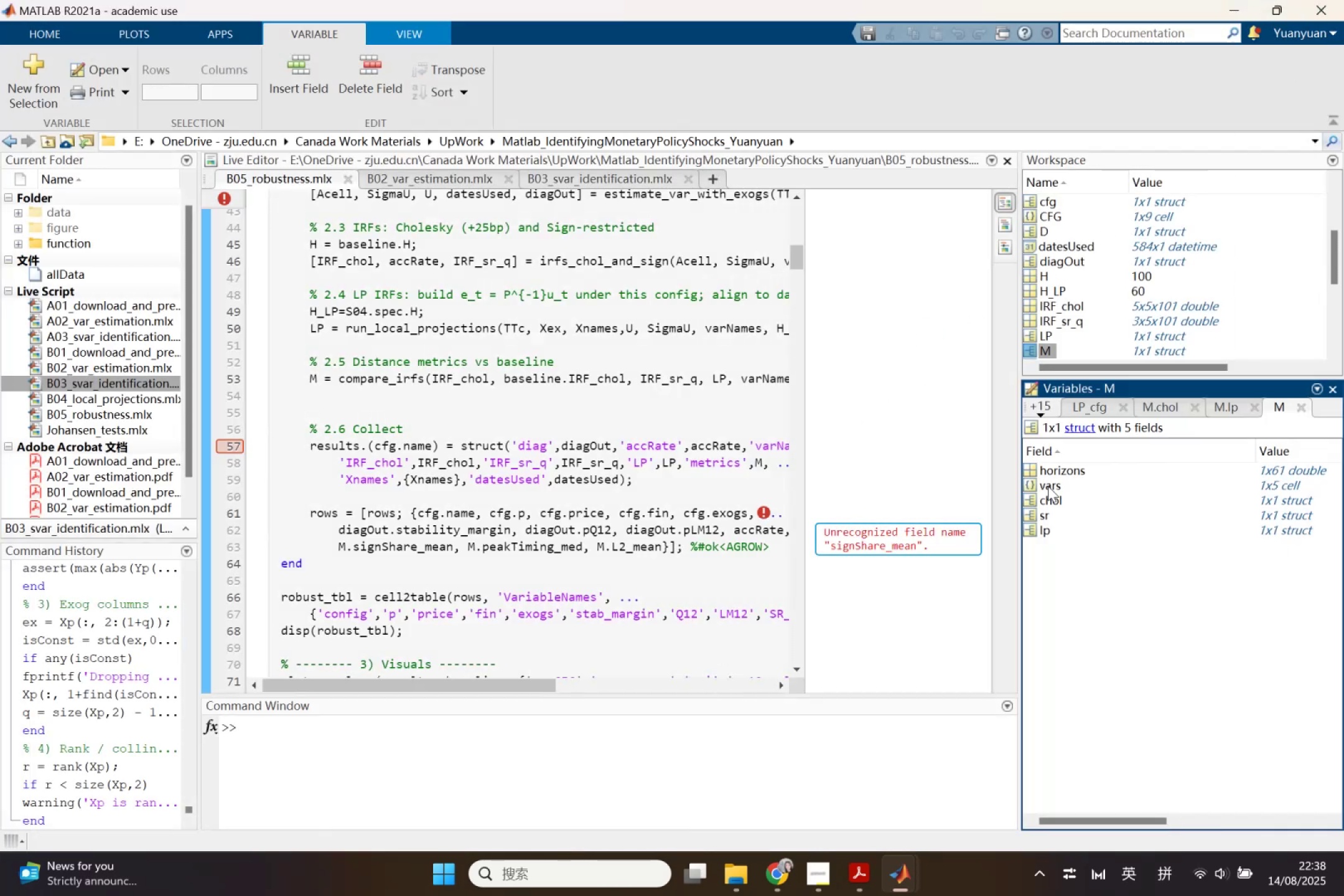 
scroll: coordinate [482, 525], scroll_direction: down, amount: 56.0
 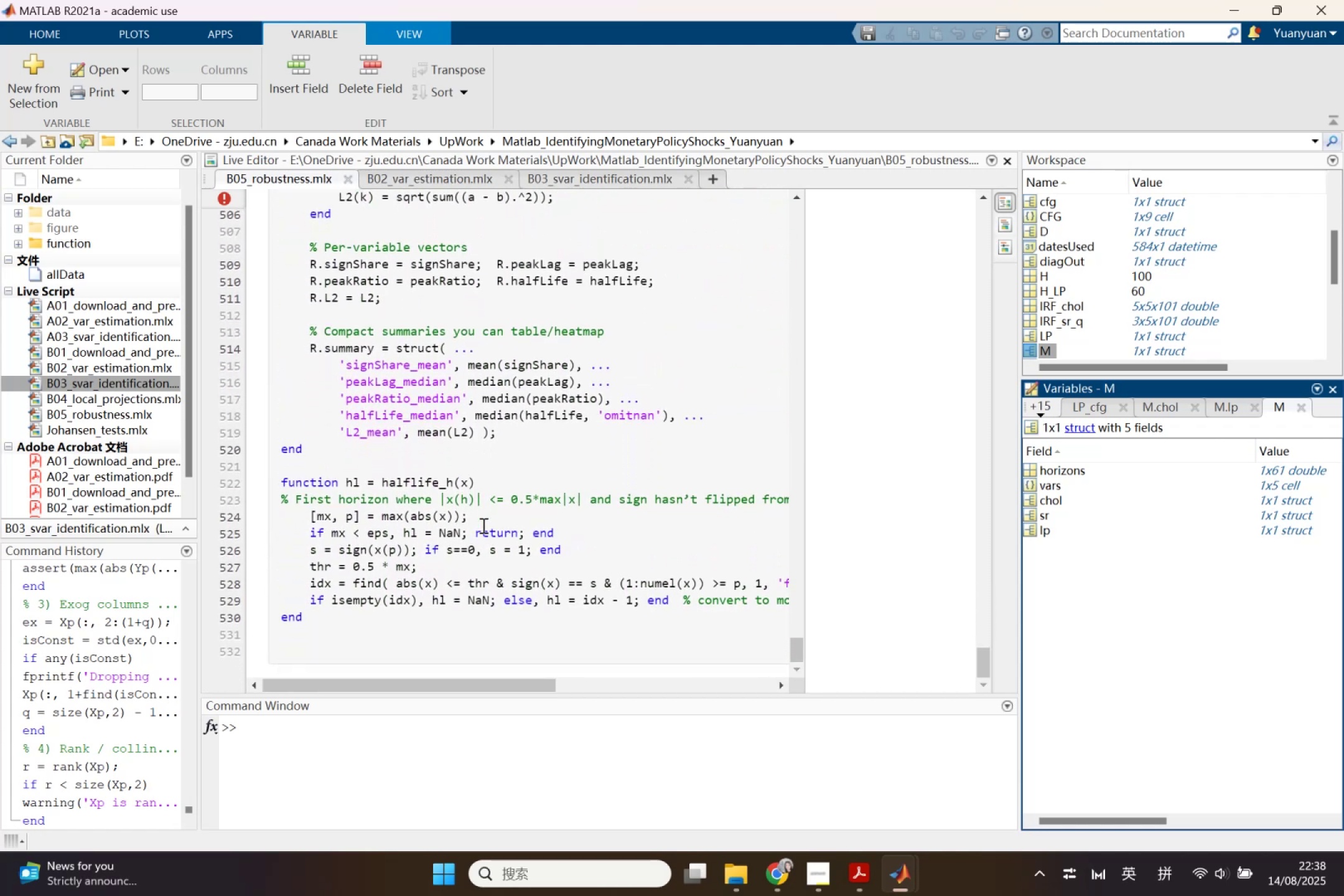 
scroll: coordinate [482, 525], scroll_direction: up, amount: 1.0
 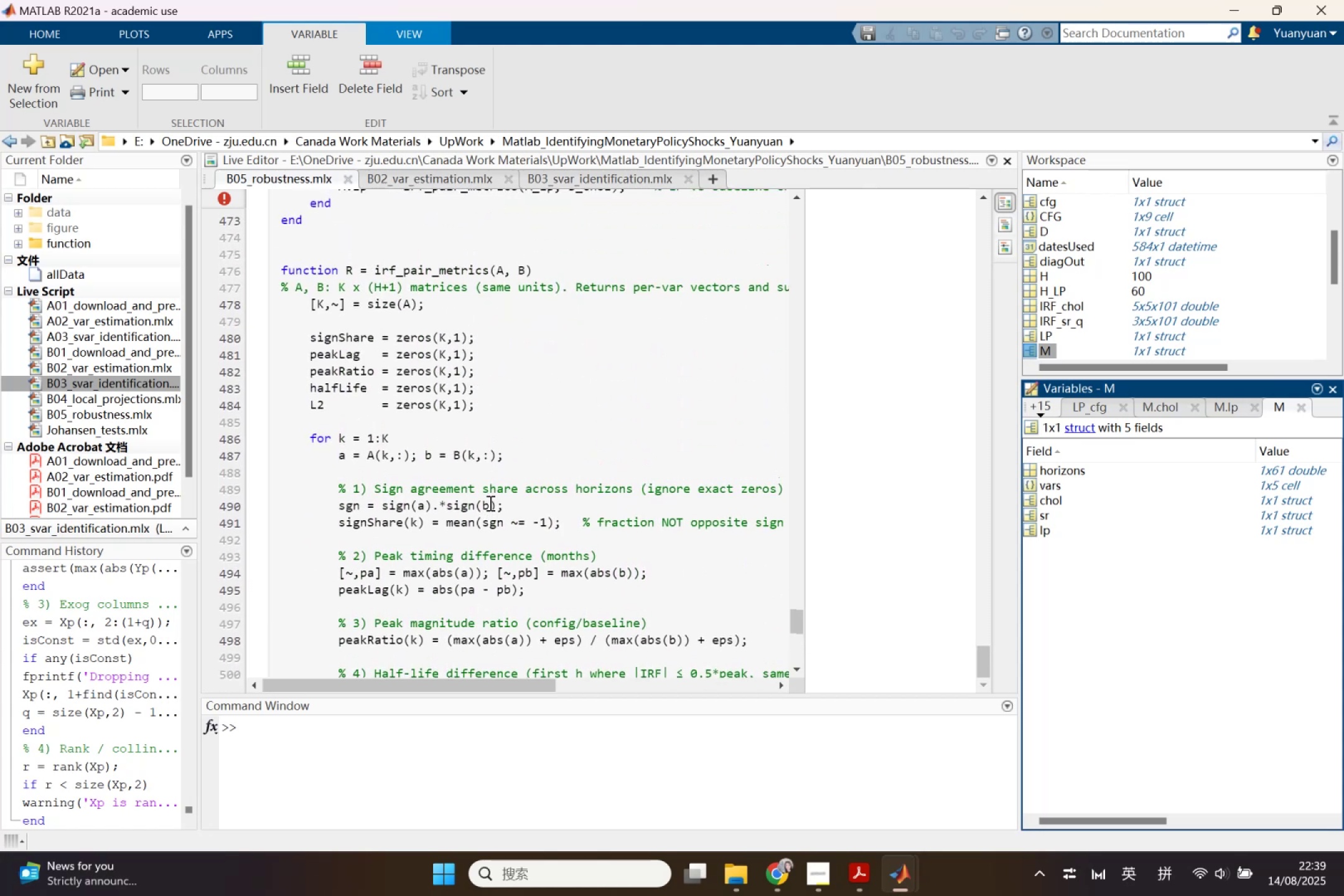 
scroll: coordinate [489, 503], scroll_direction: down, amount: 3.0
 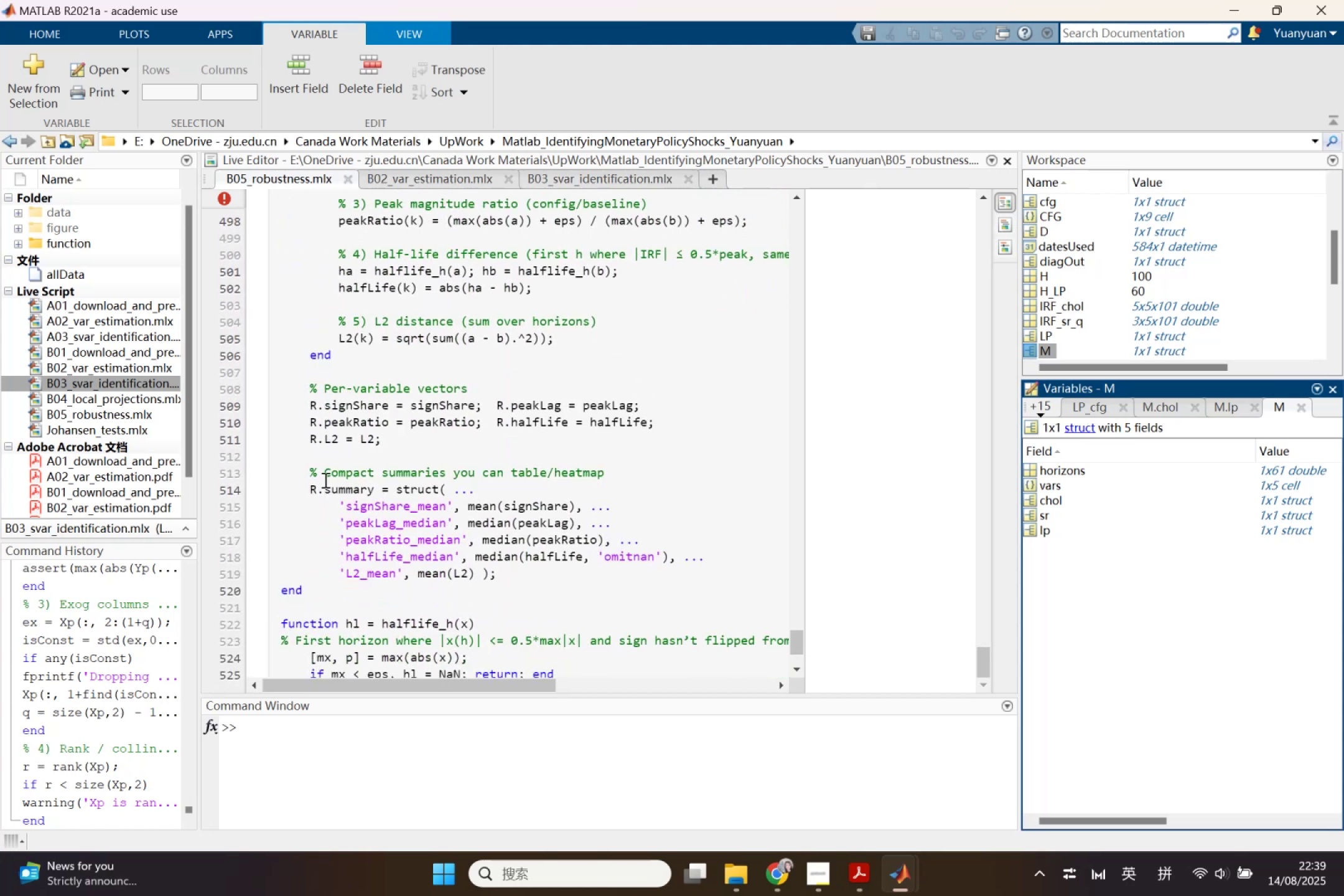 
left_click([323, 477])
 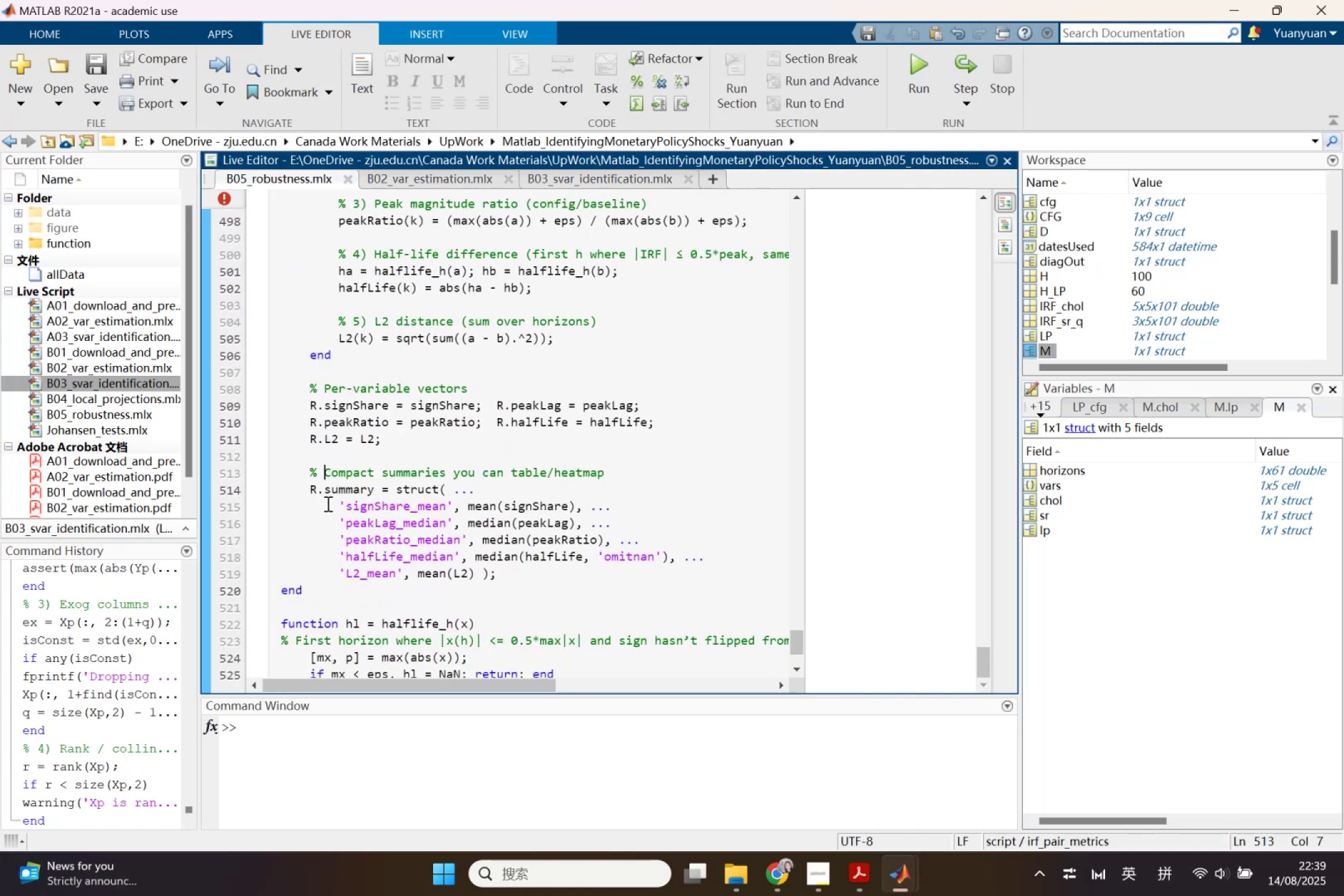 
left_click([327, 503])
 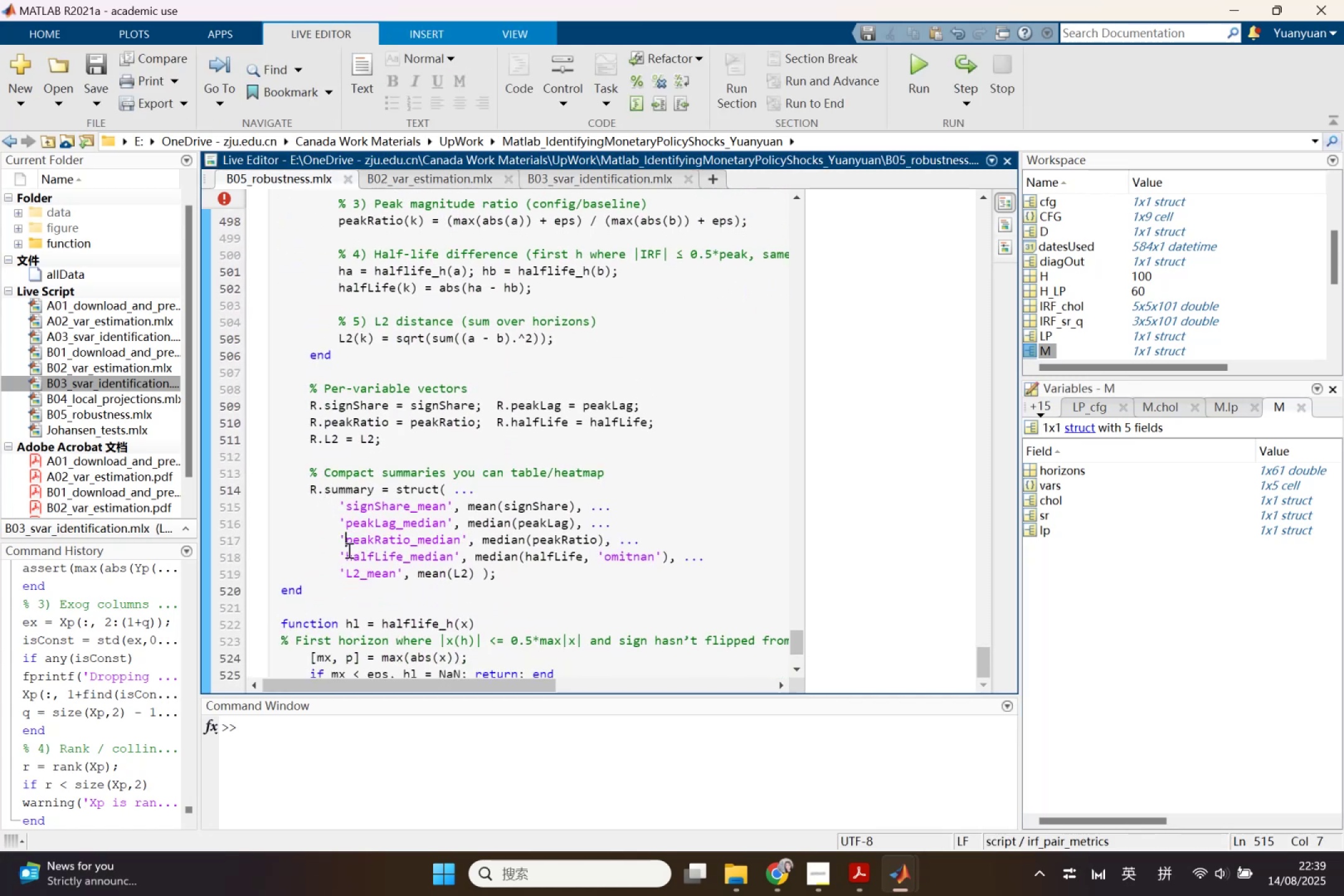 
double_click([352, 566])
 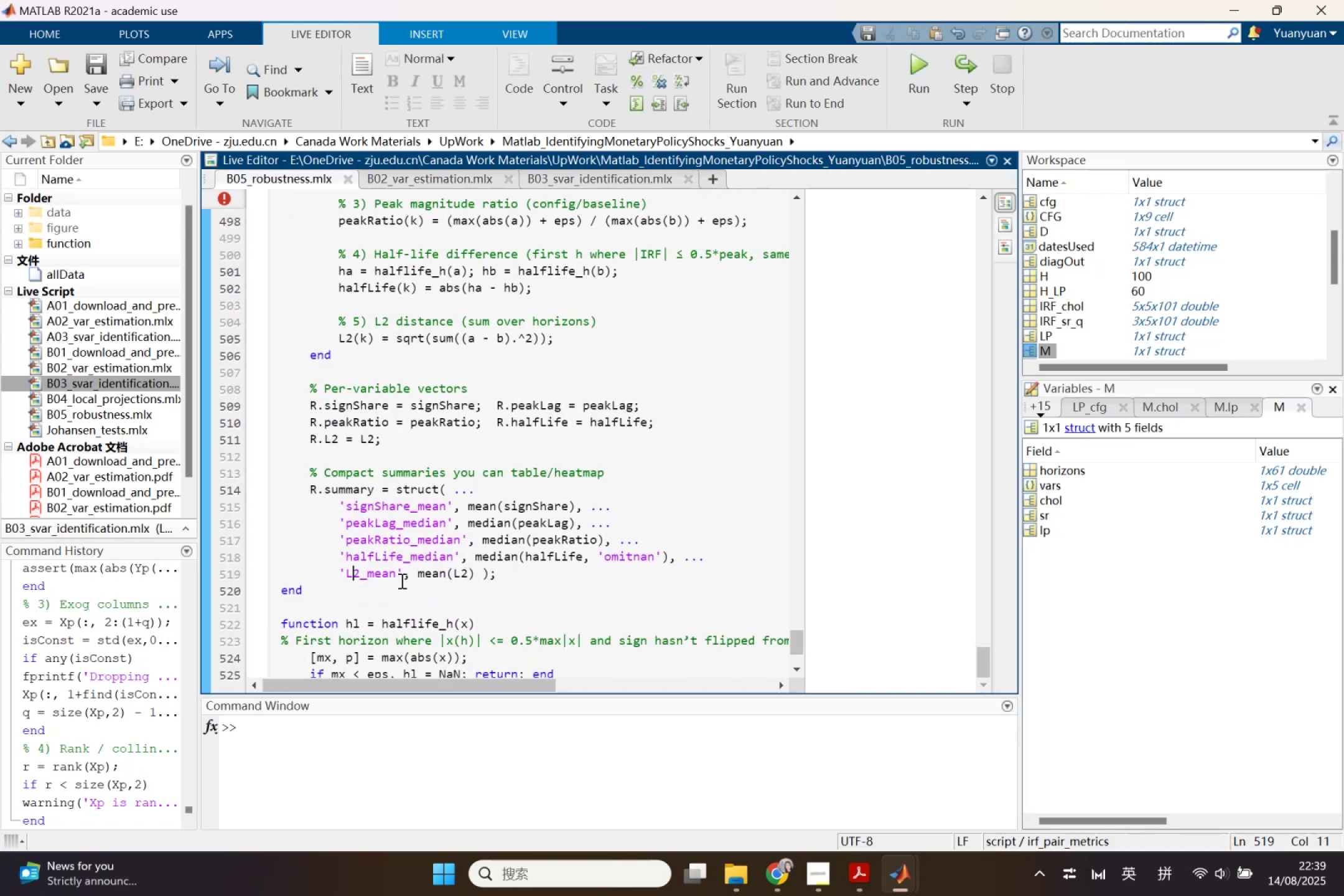 
left_click([413, 578])
 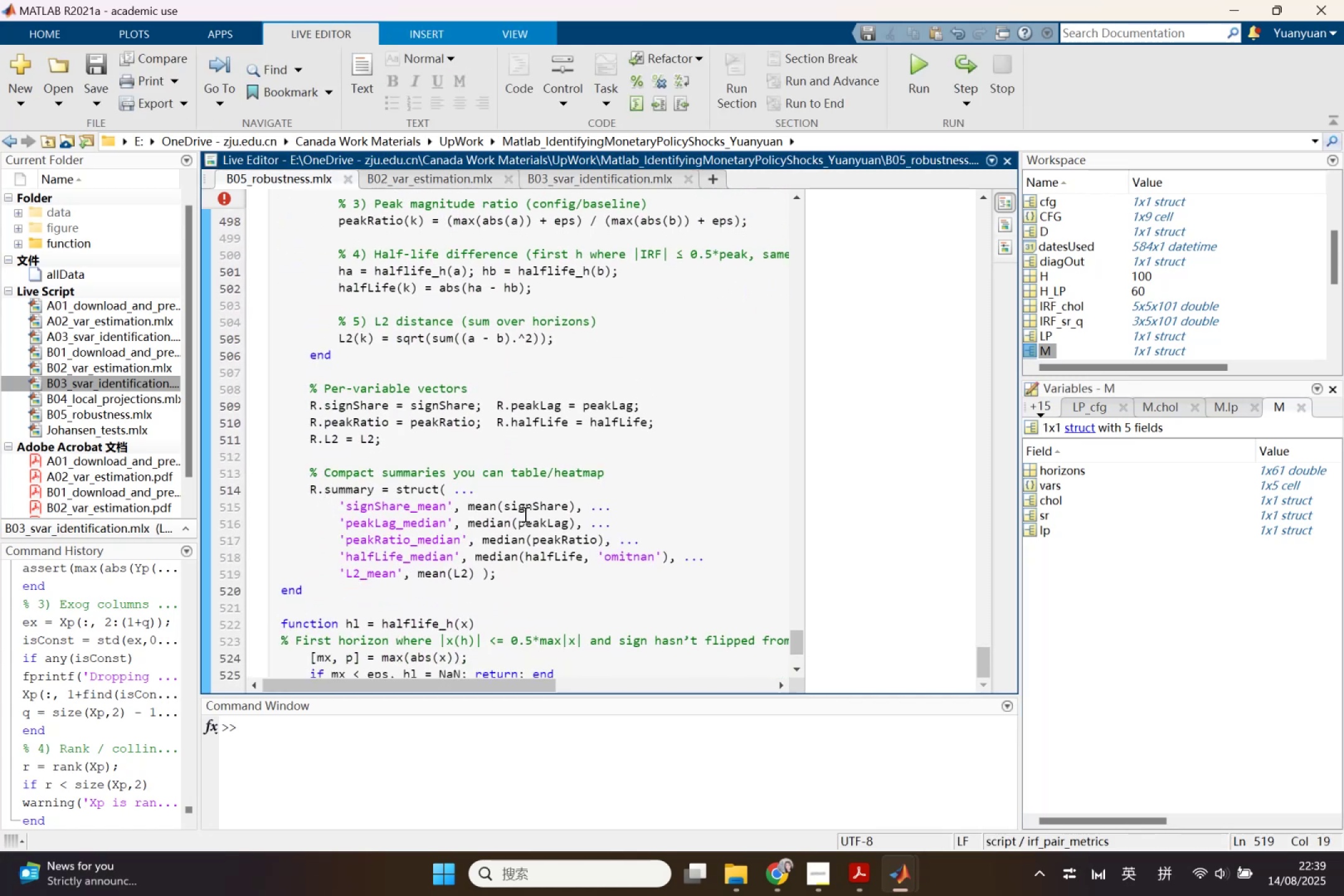 
left_click([525, 510])
 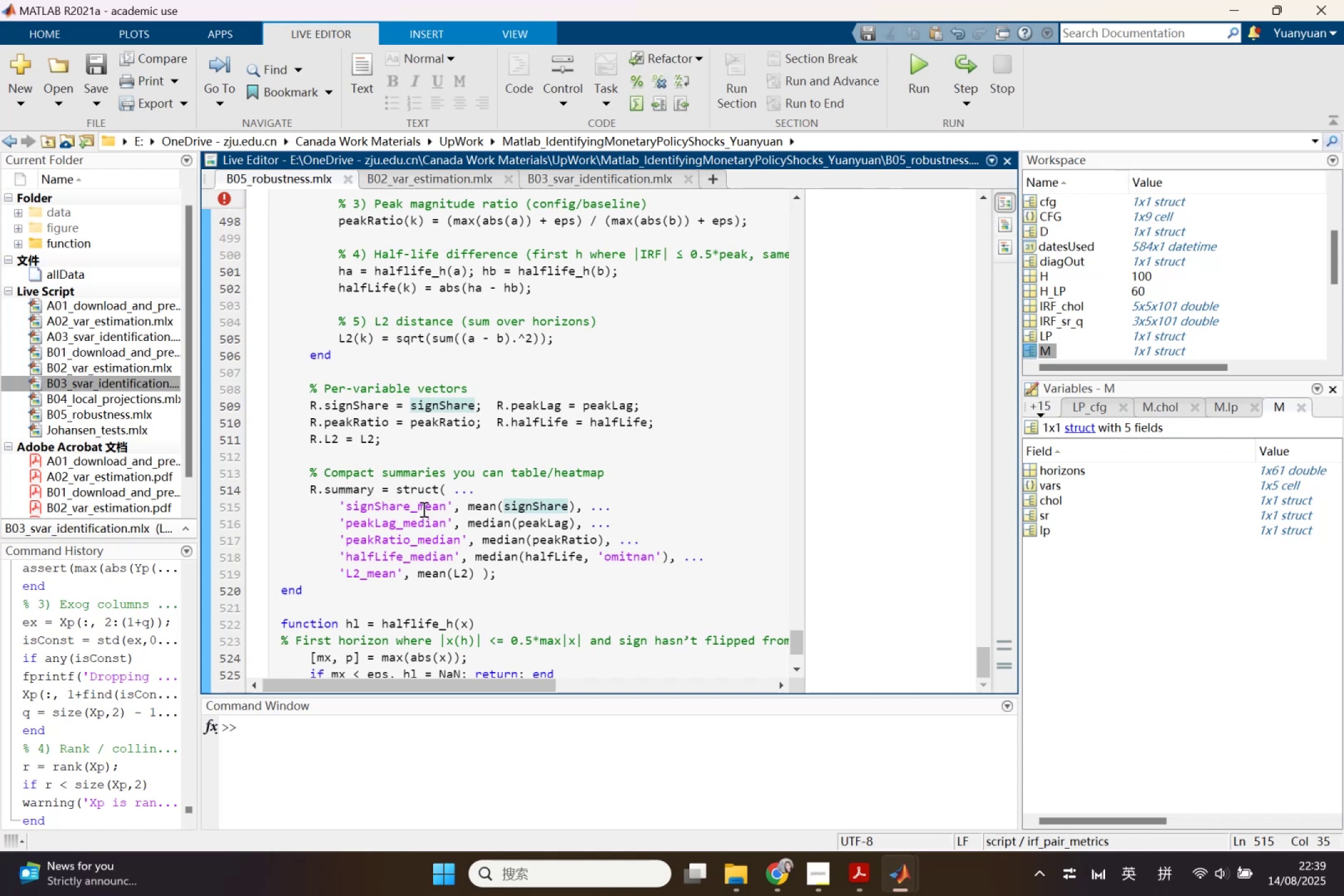 
scroll: coordinate [544, 516], scroll_direction: up, amount: 2.0
 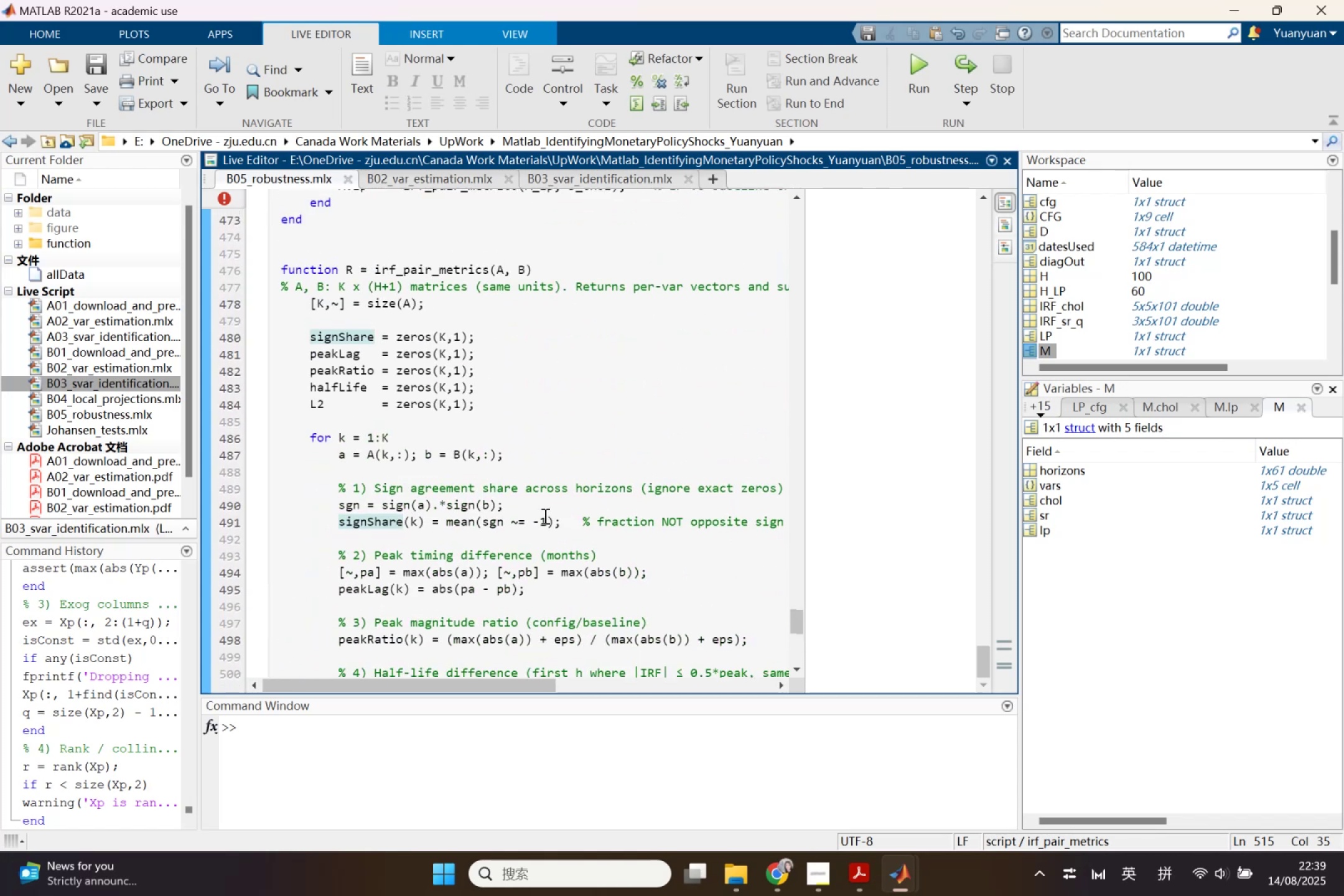 
scroll: coordinate [544, 516], scroll_direction: down, amount: 2.0
 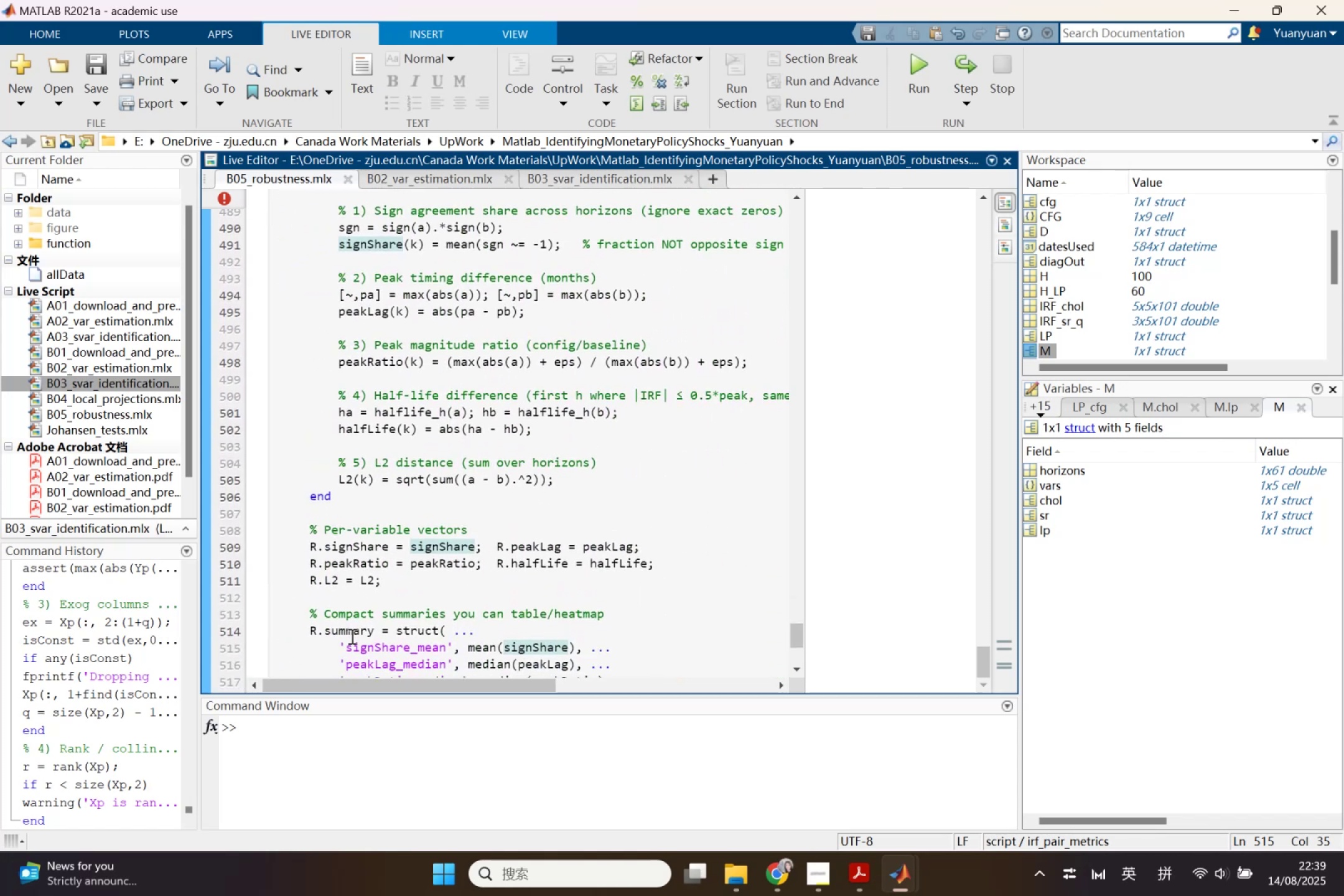 
double_click([1058, 502])
 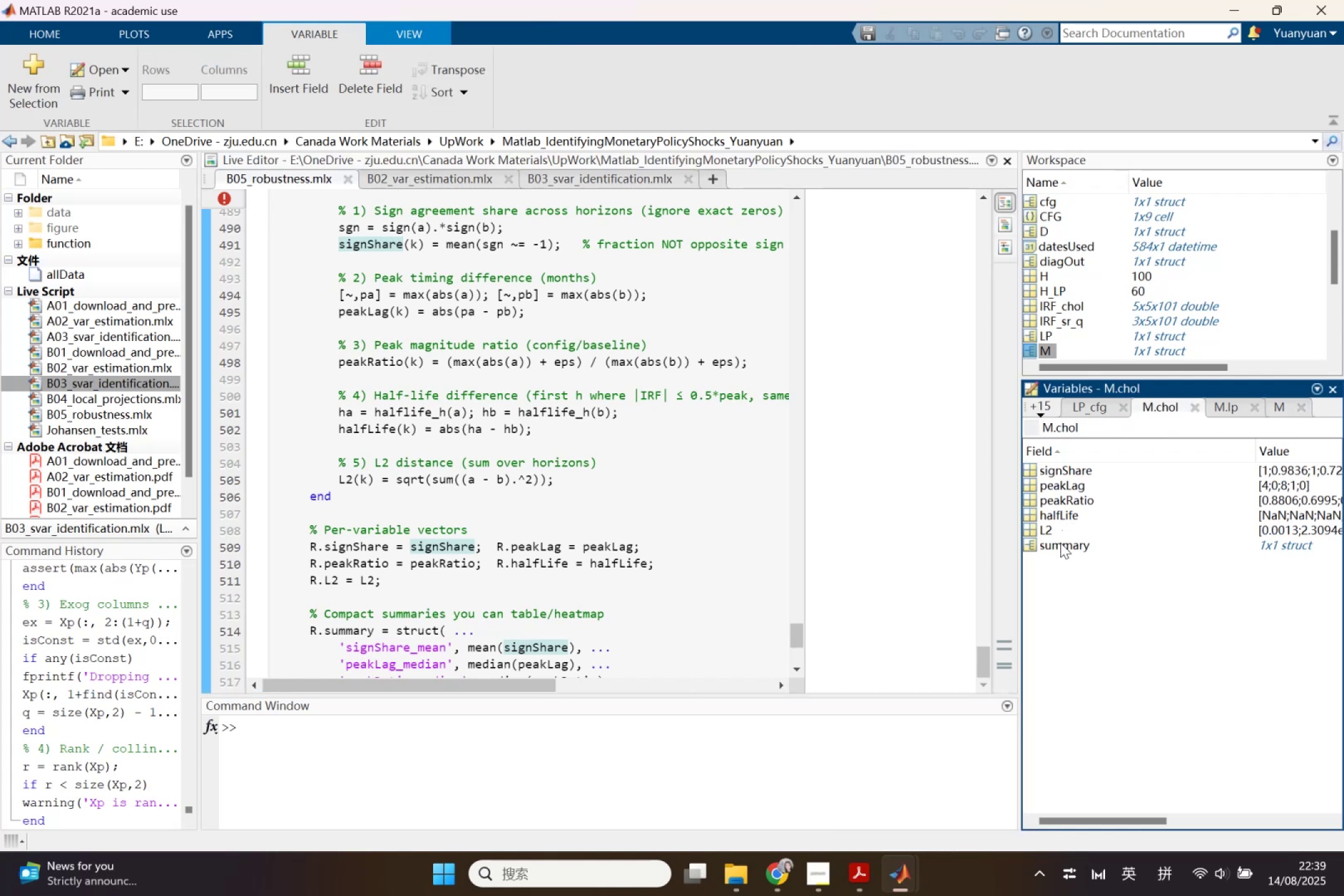 
double_click([1060, 543])
 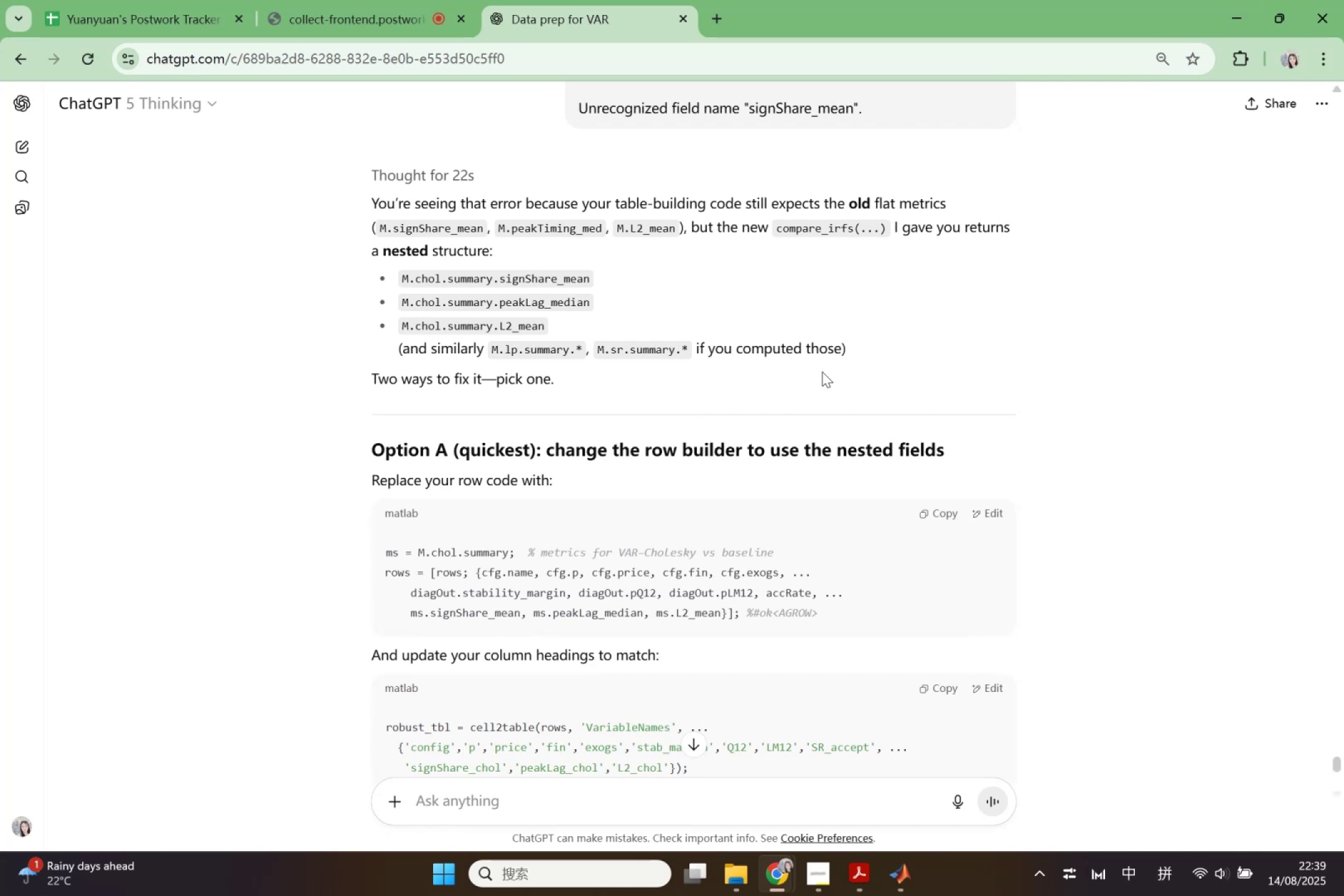 
wait(17.66)
 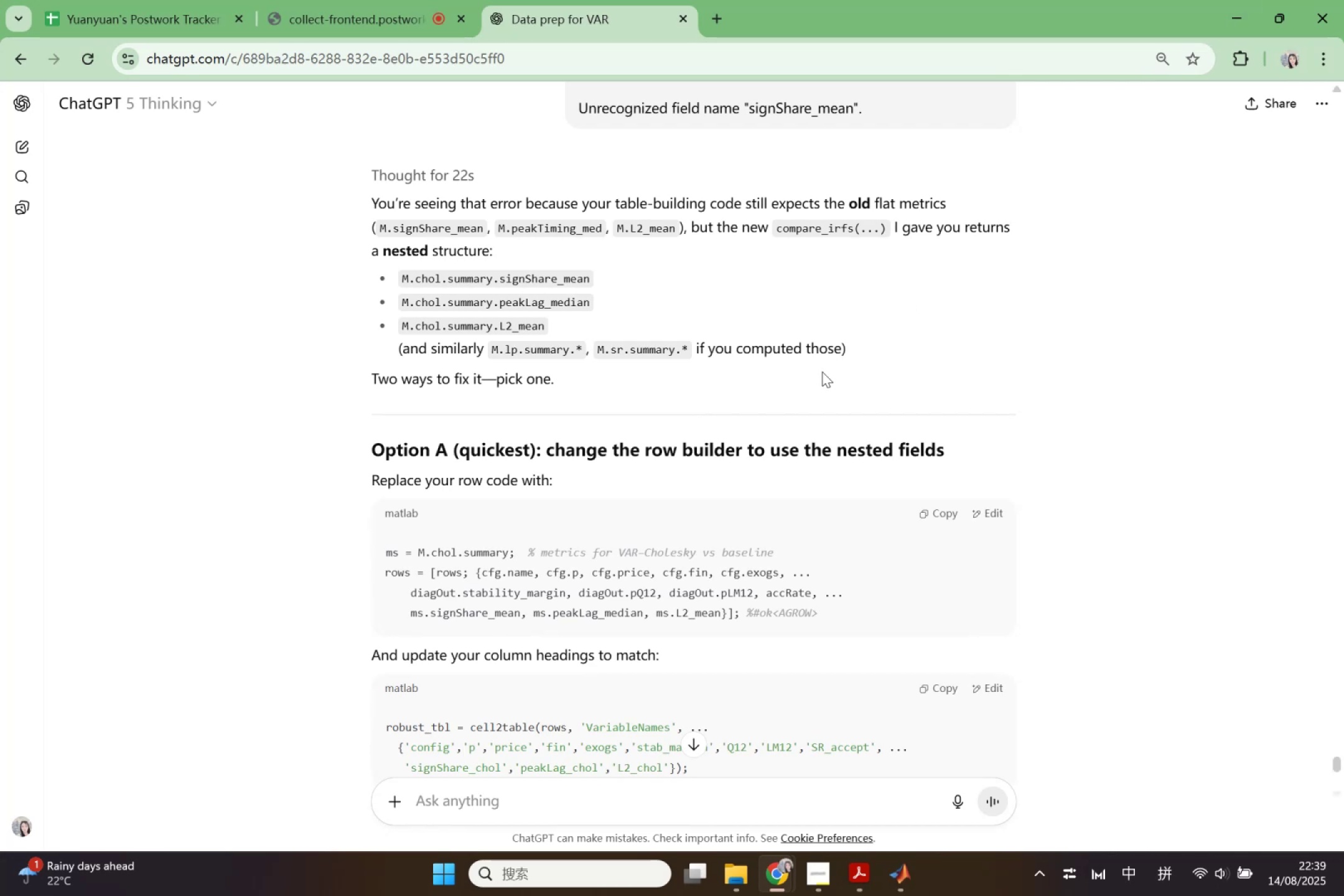 
scroll: coordinate [822, 366], scroll_direction: down, amount: 1.0
 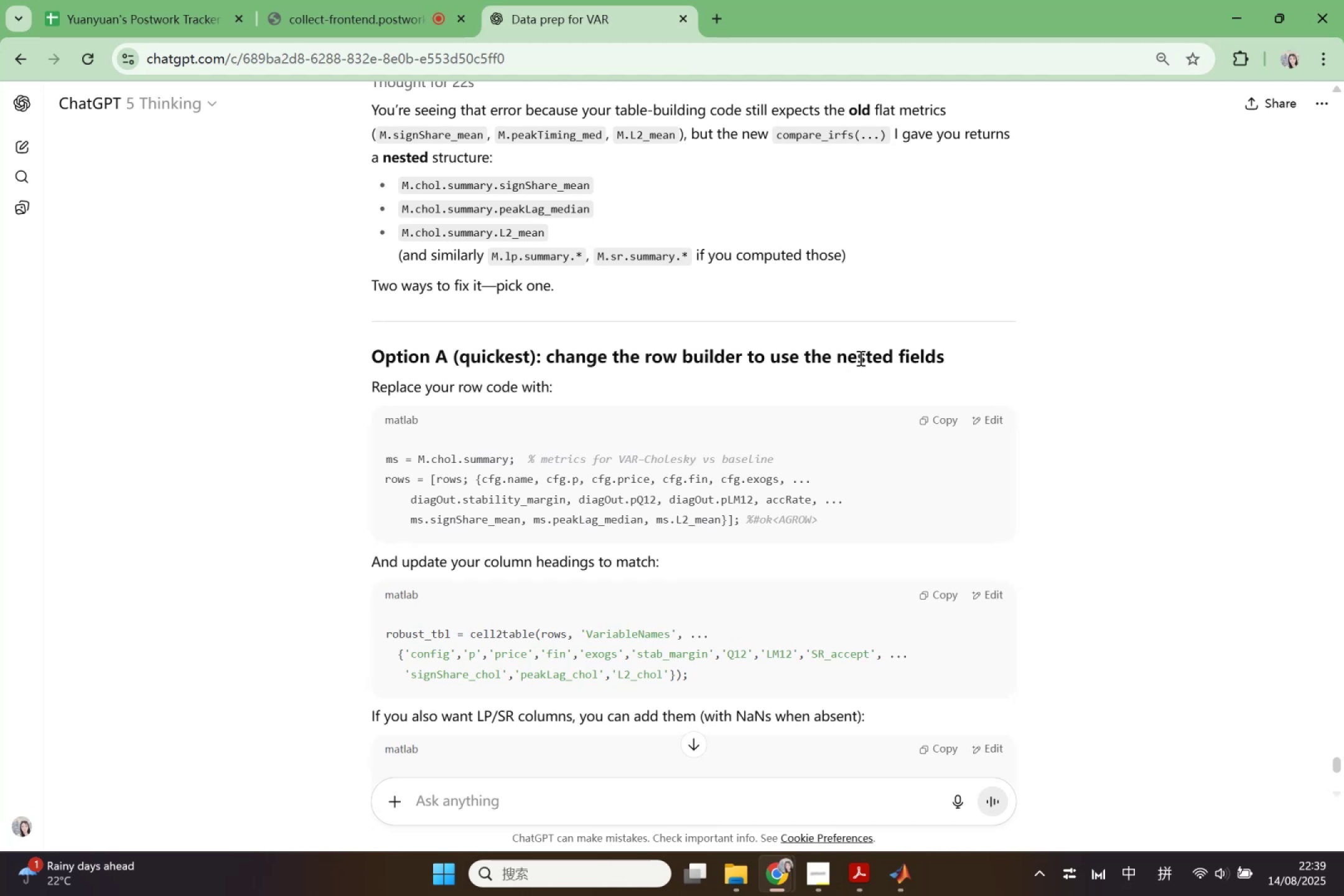 
wait(7.98)
 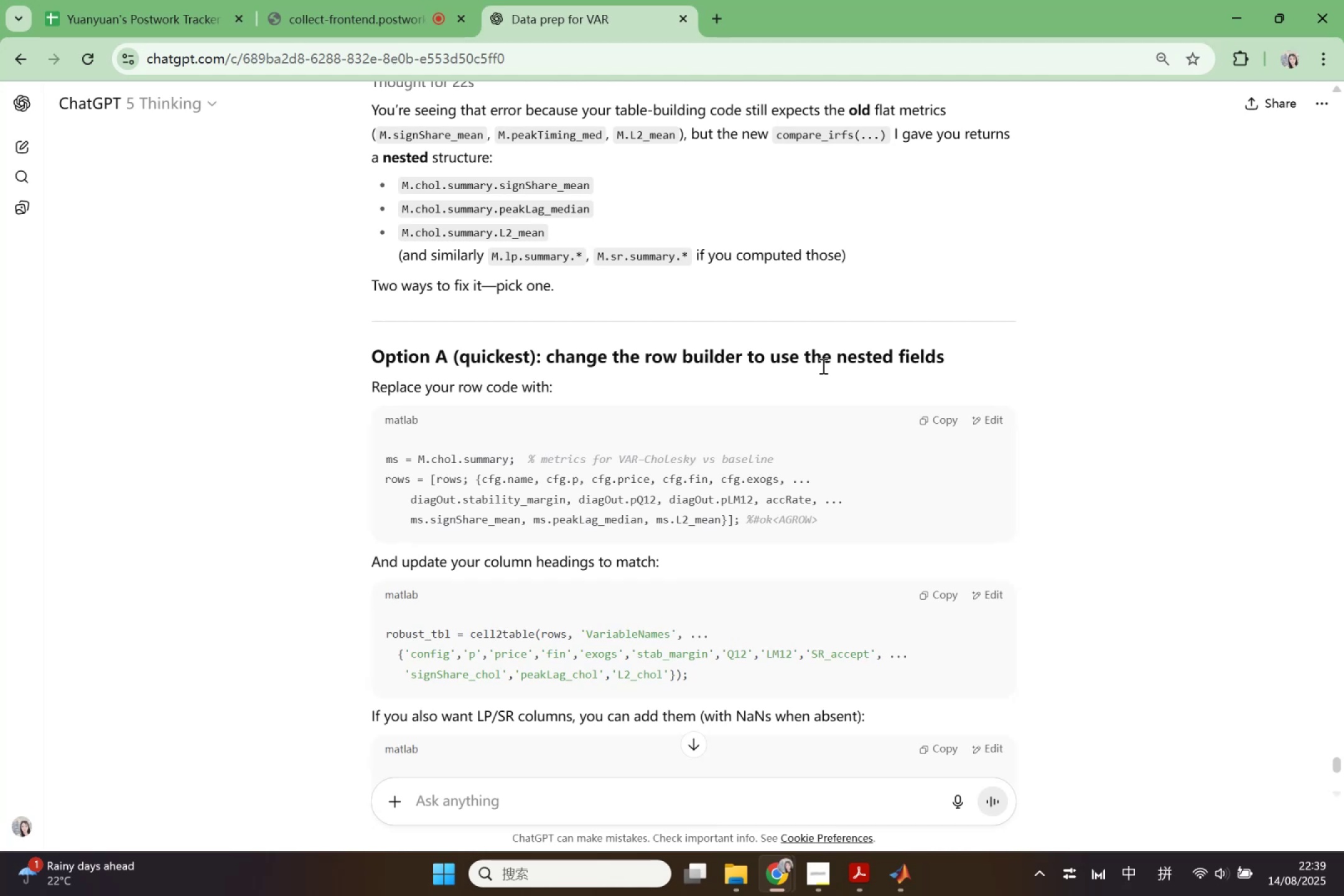 
scroll: coordinate [816, 355], scroll_direction: down, amount: 1.0
 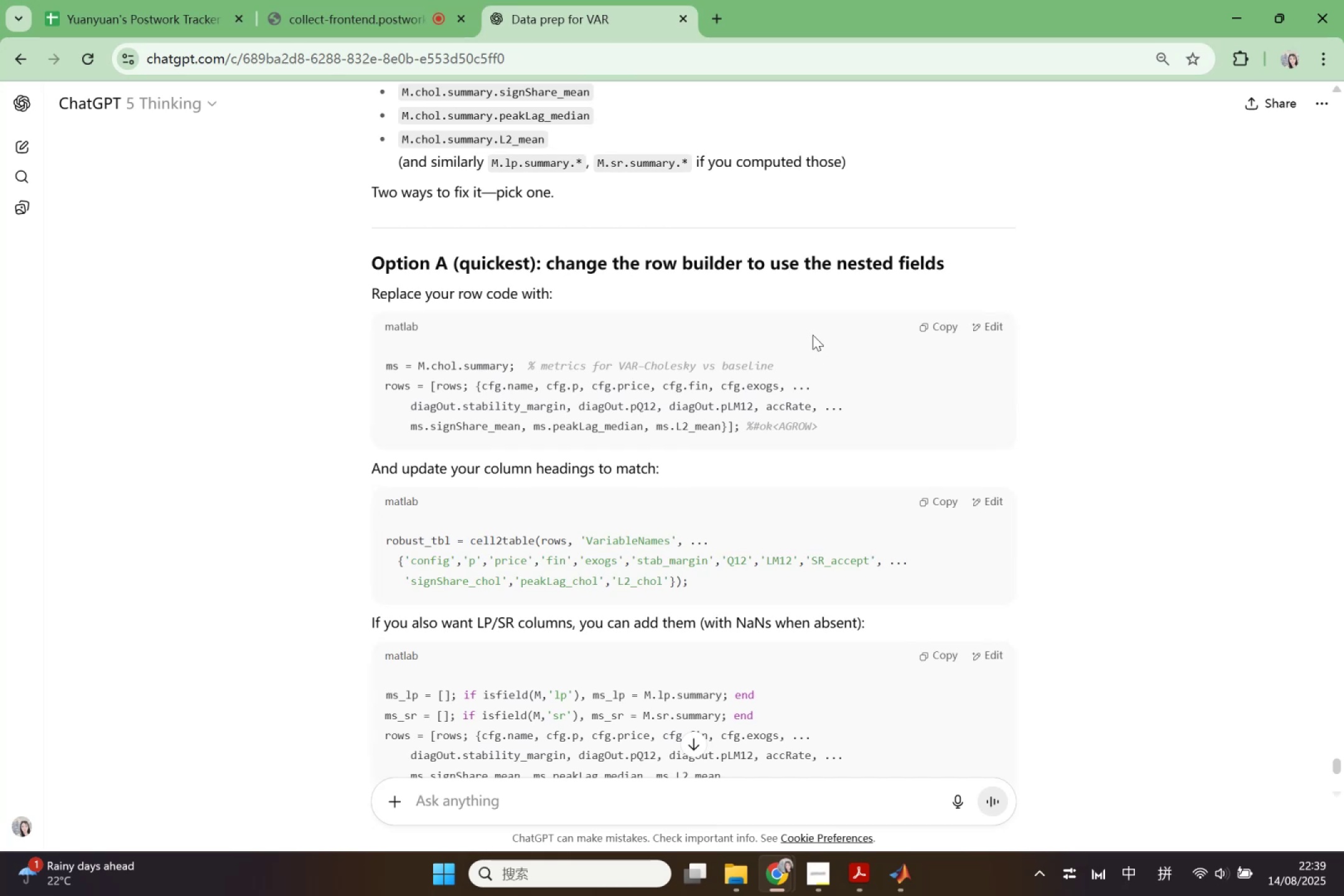 
wait(5.34)
 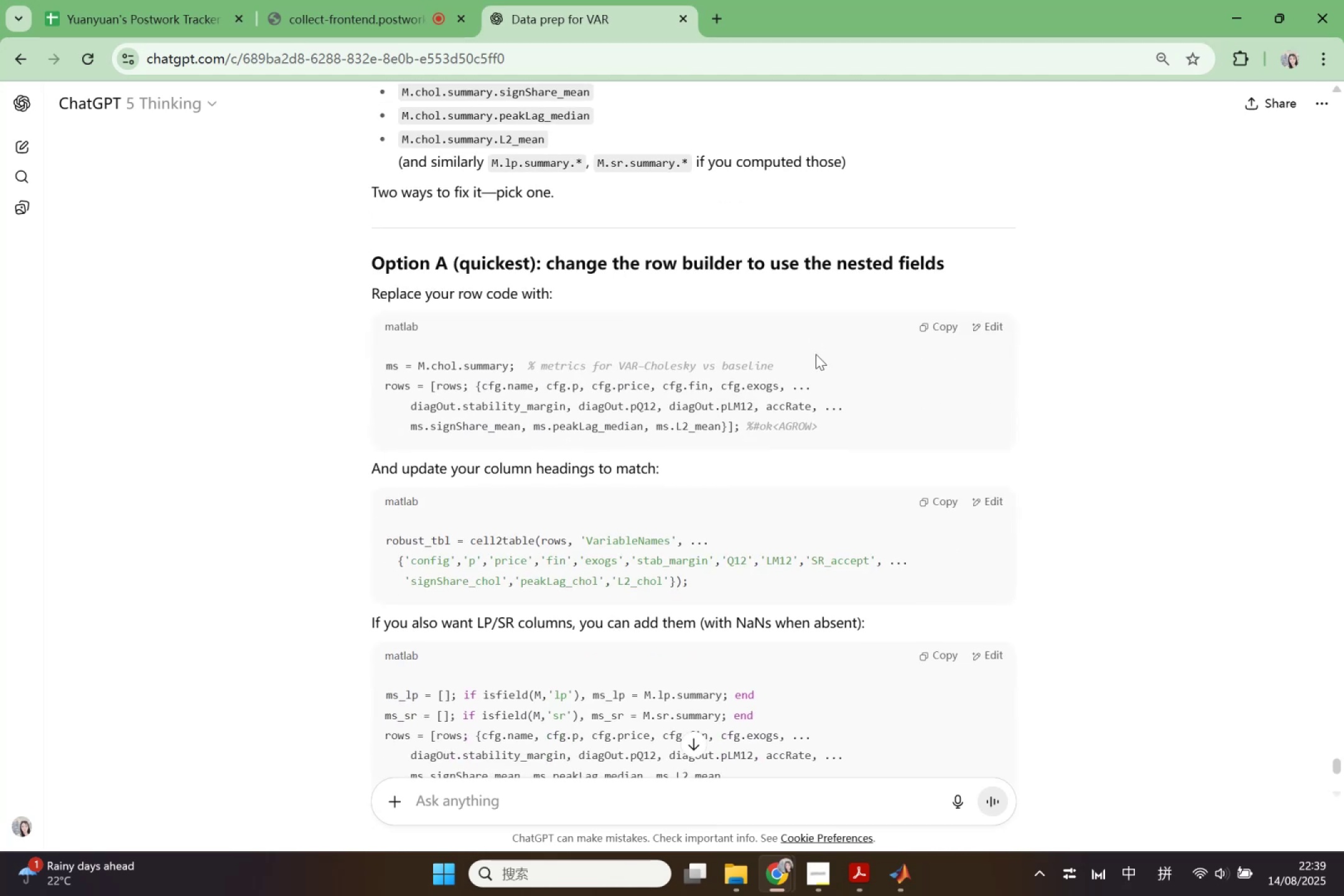 
scroll: coordinate [813, 334], scroll_direction: down, amount: 1.0
 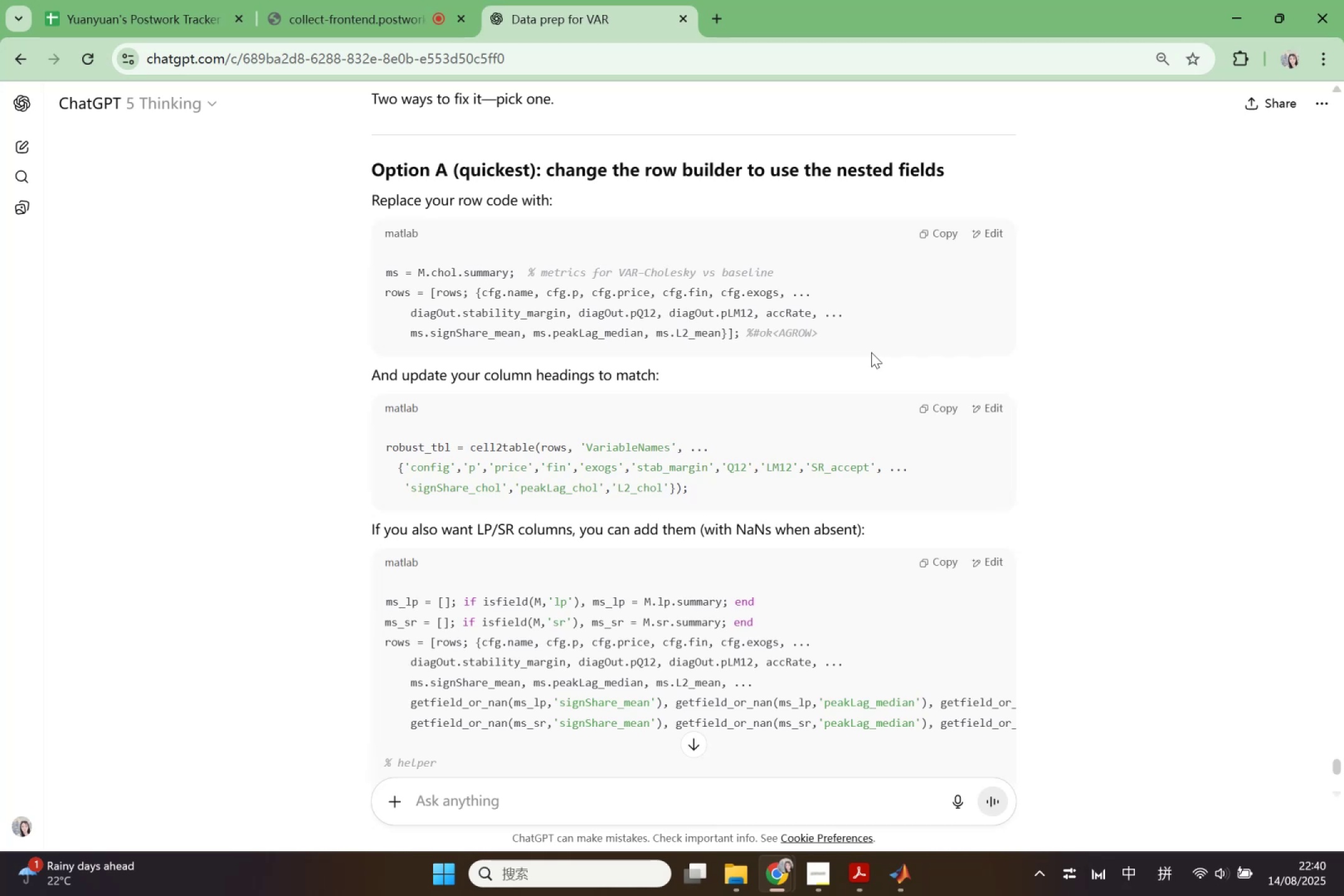 
wait(22.02)
 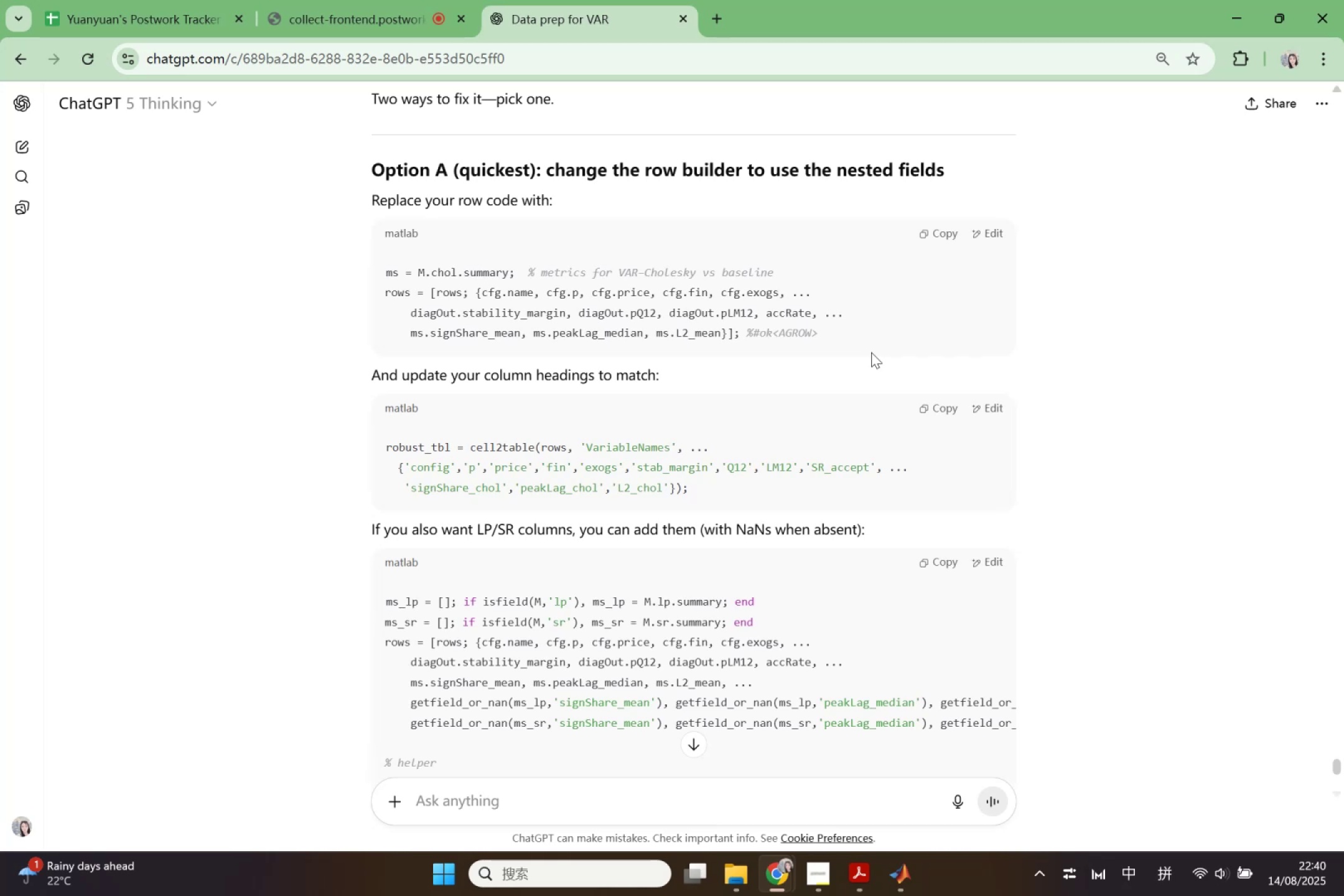 
scroll: coordinate [940, 362], scroll_direction: down, amount: 1.0
 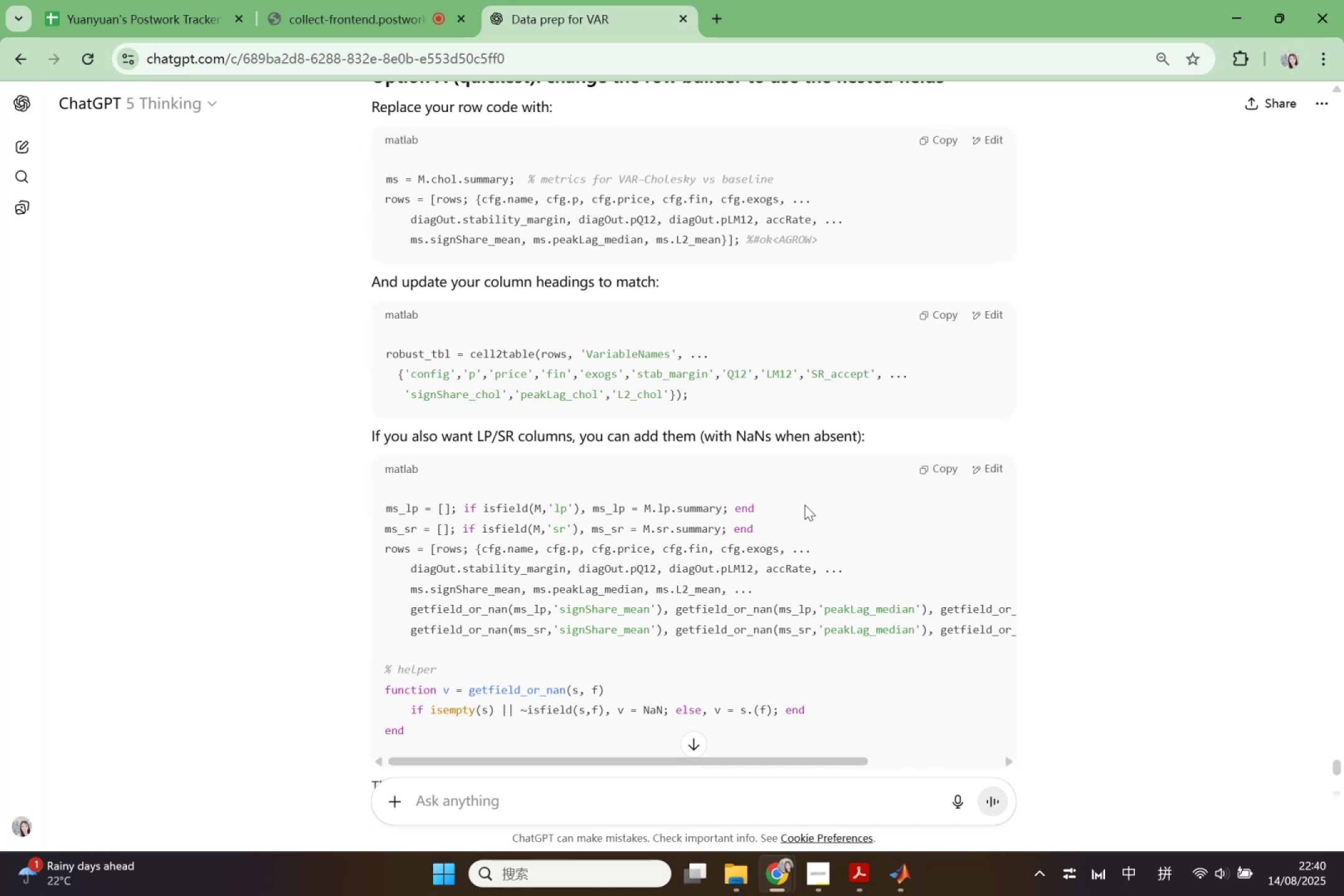 
wait(22.32)
 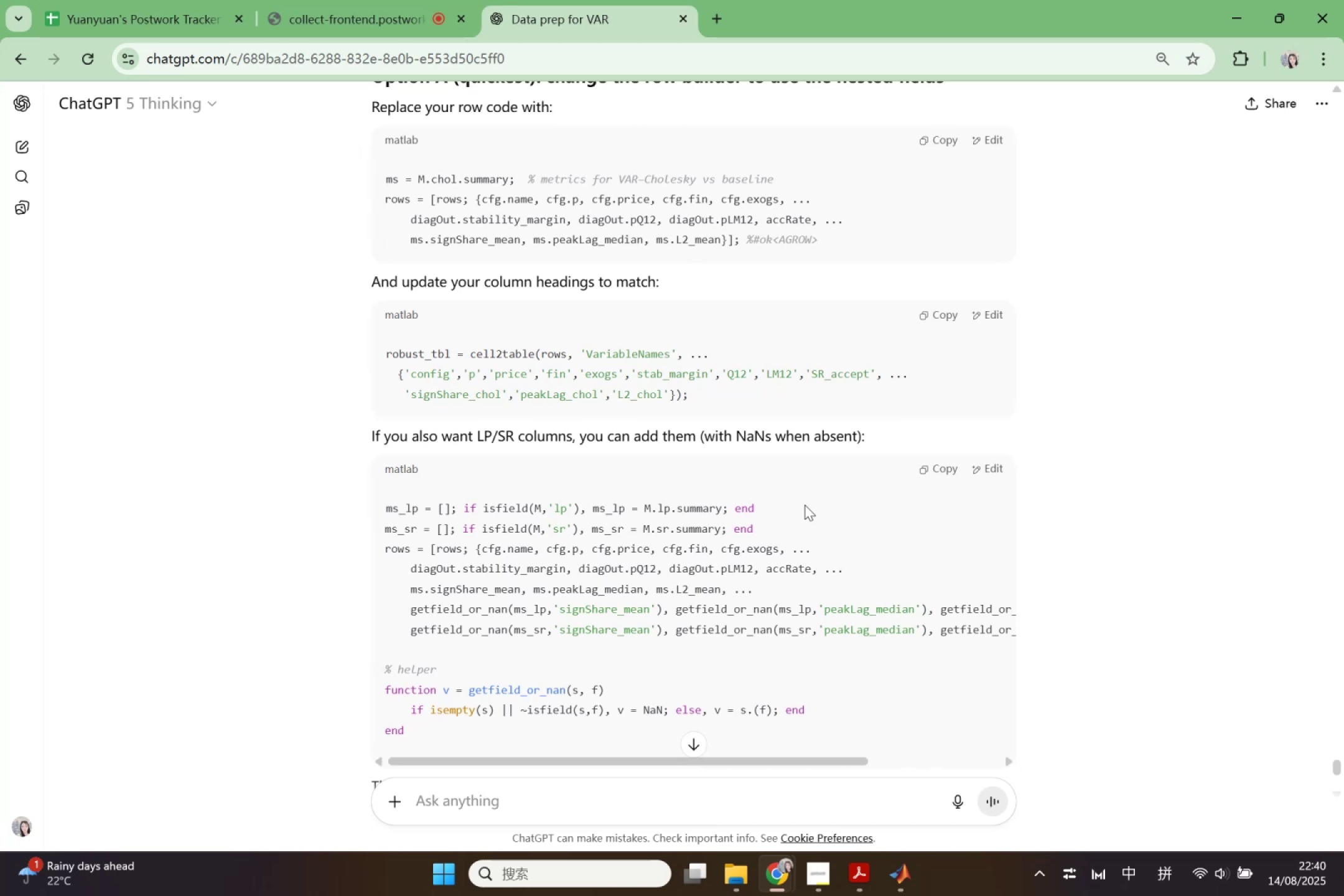 
left_click_drag(start_coordinate=[811, 757], to_coordinate=[763, 735])
 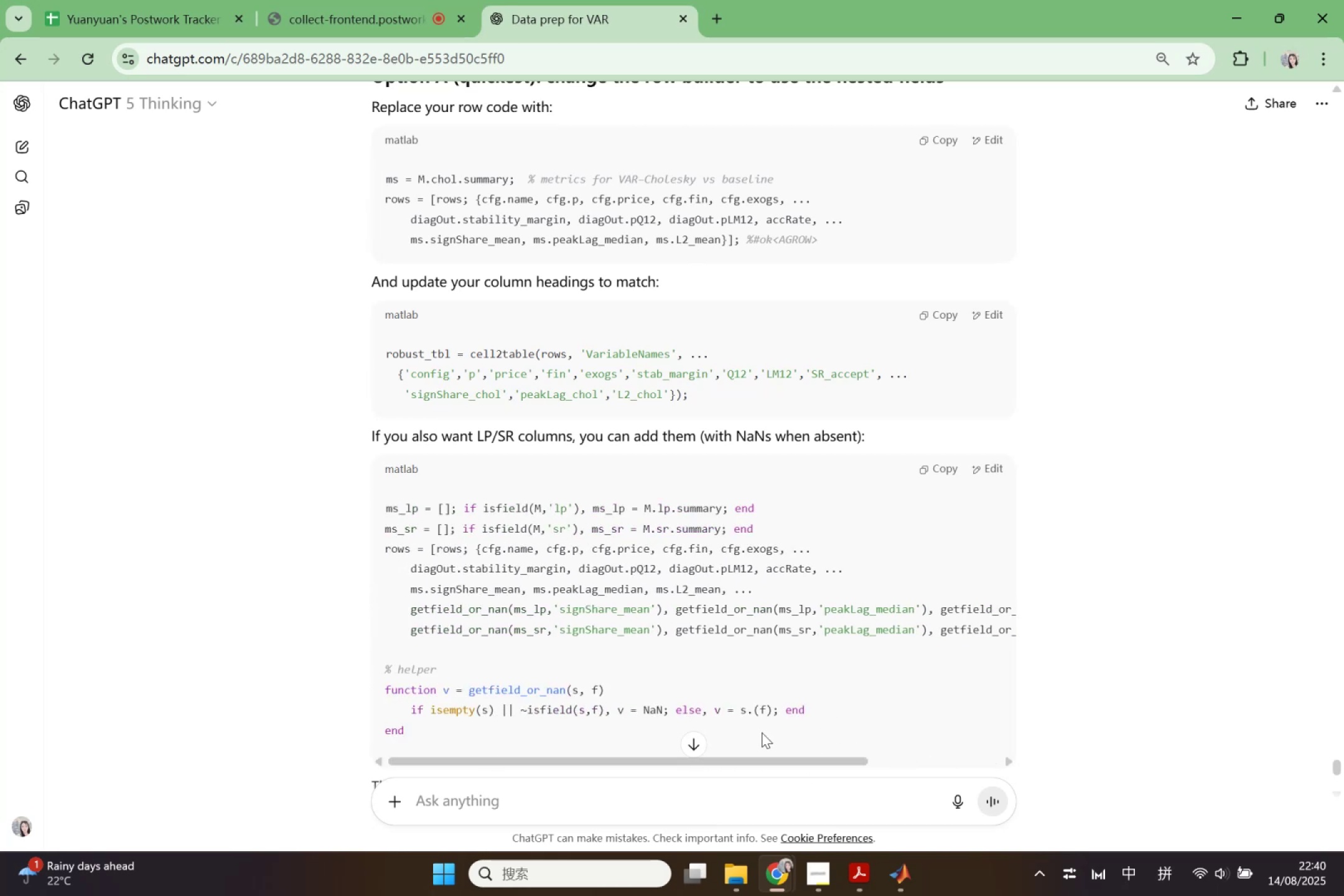 
scroll: coordinate [760, 714], scroll_direction: down, amount: 3.0
 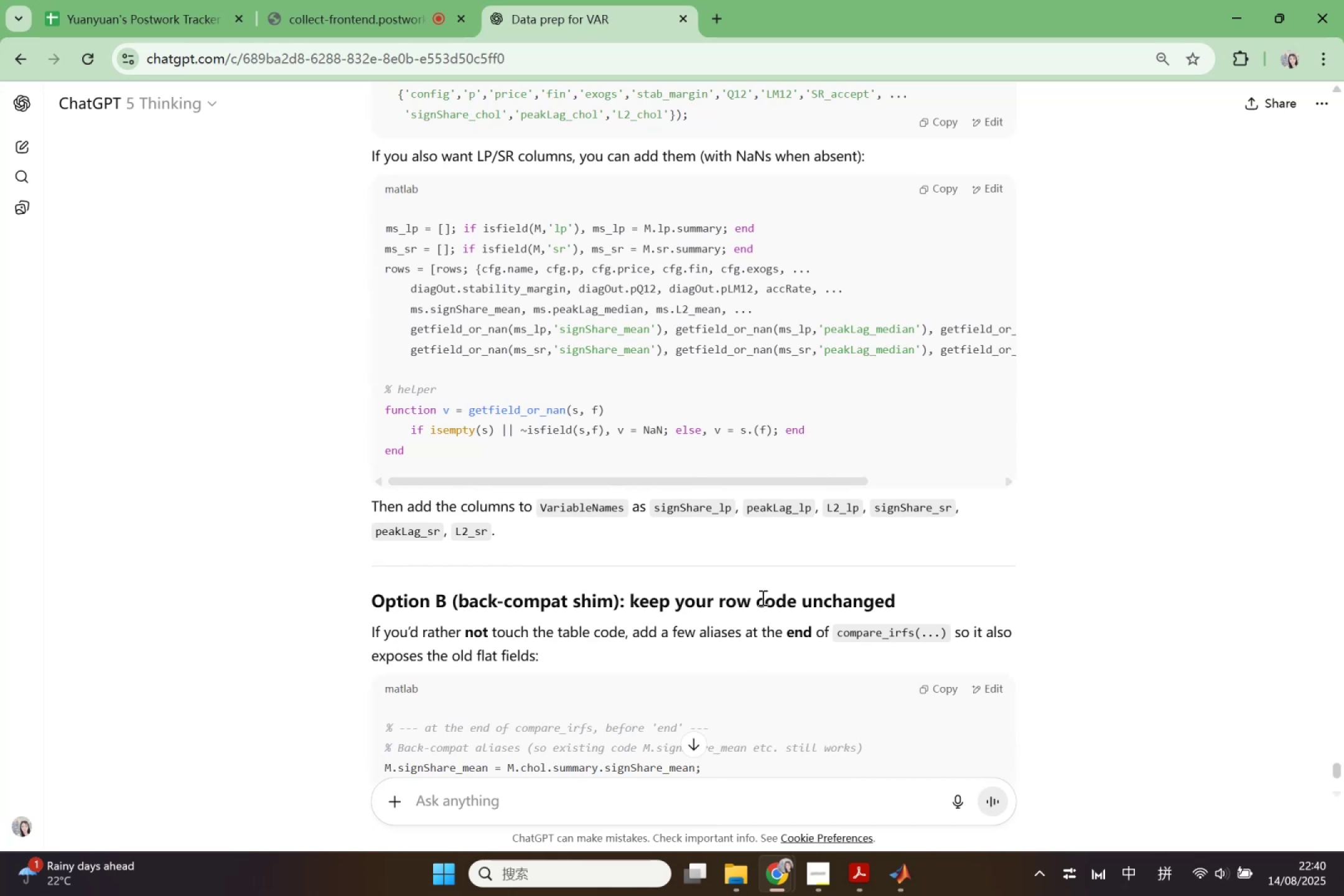 
wait(14.7)
 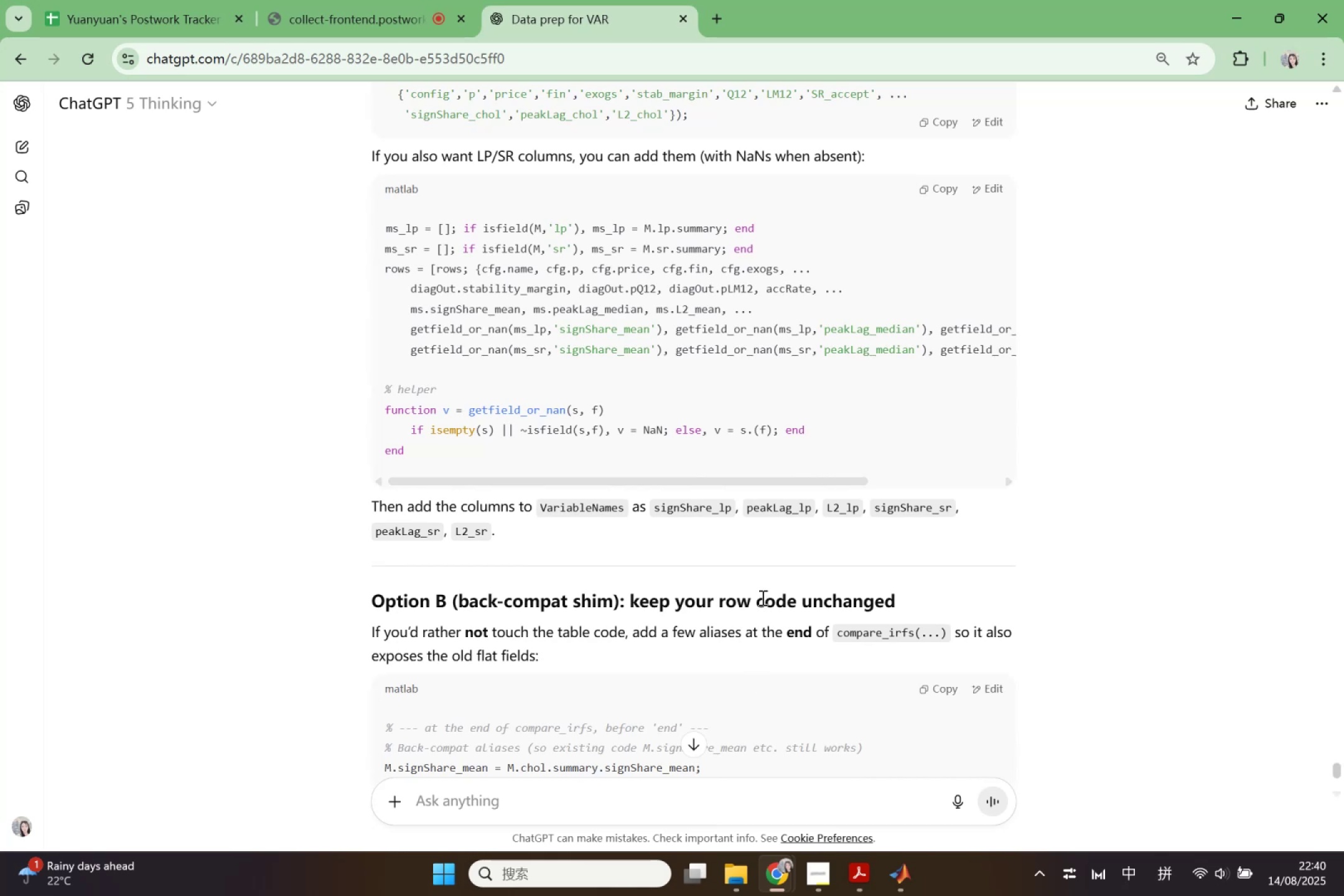 
scroll: coordinate [770, 538], scroll_direction: down, amount: 1.0
 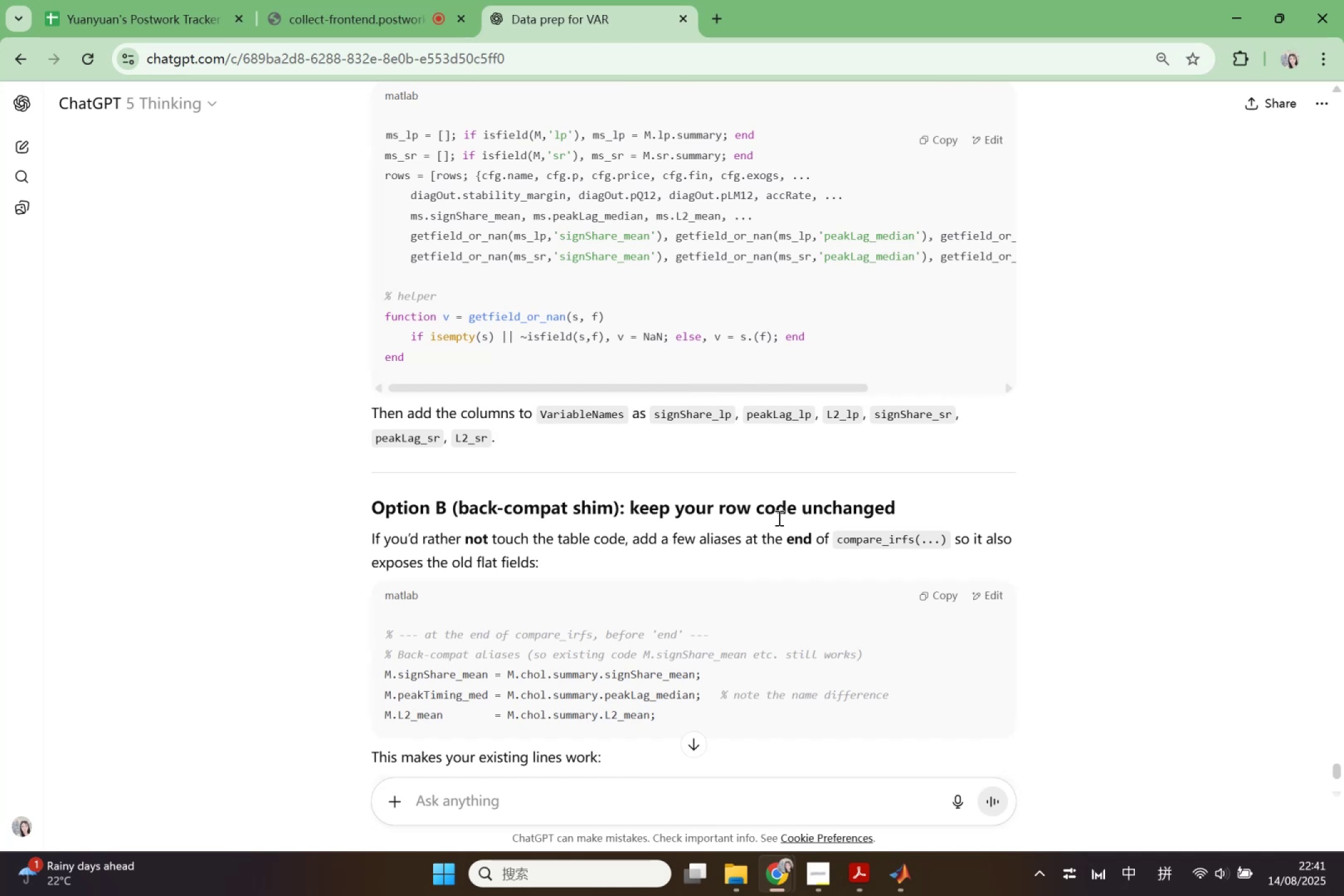 
wait(12.22)
 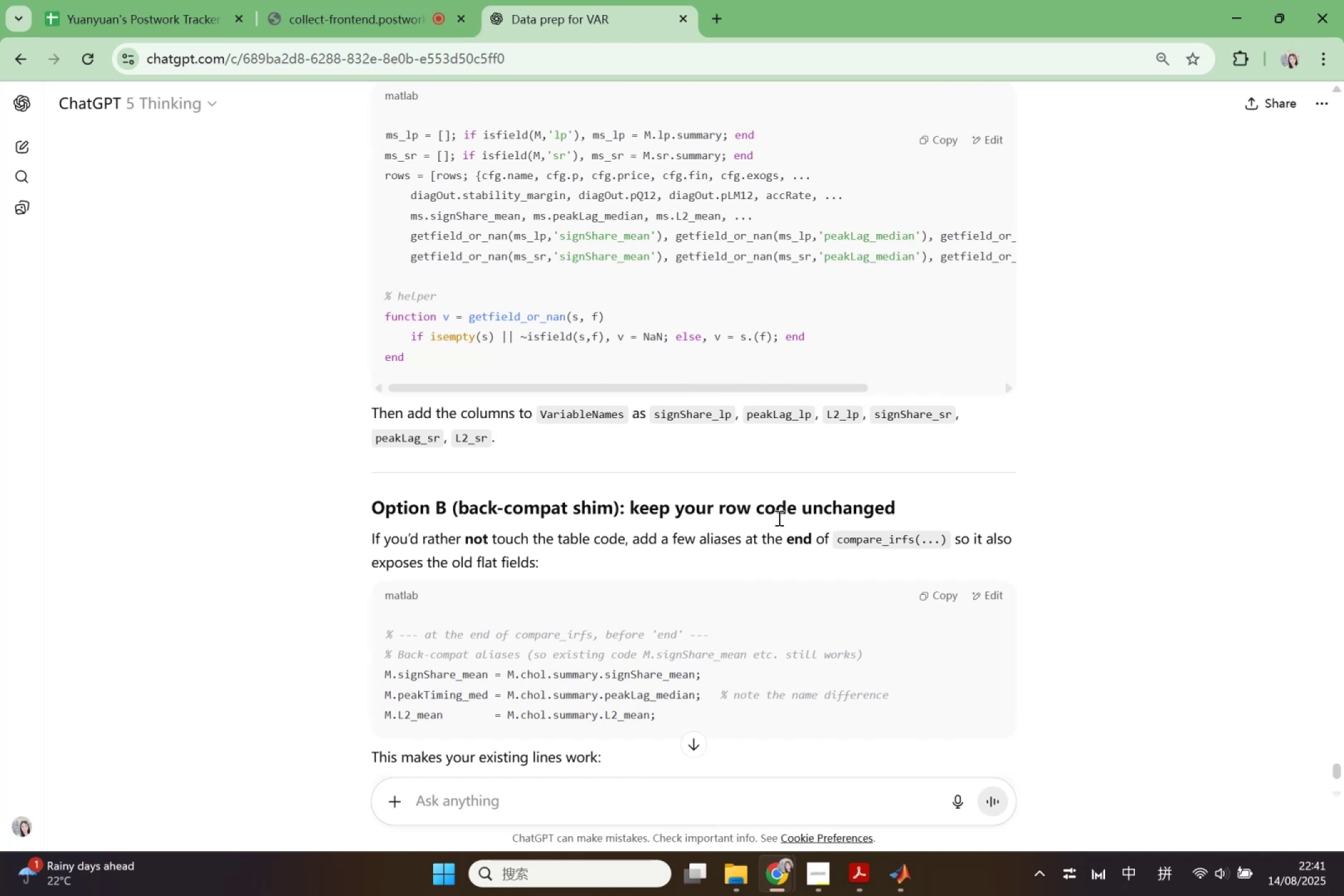 
scroll: coordinate [778, 512], scroll_direction: down, amount: 3.0
 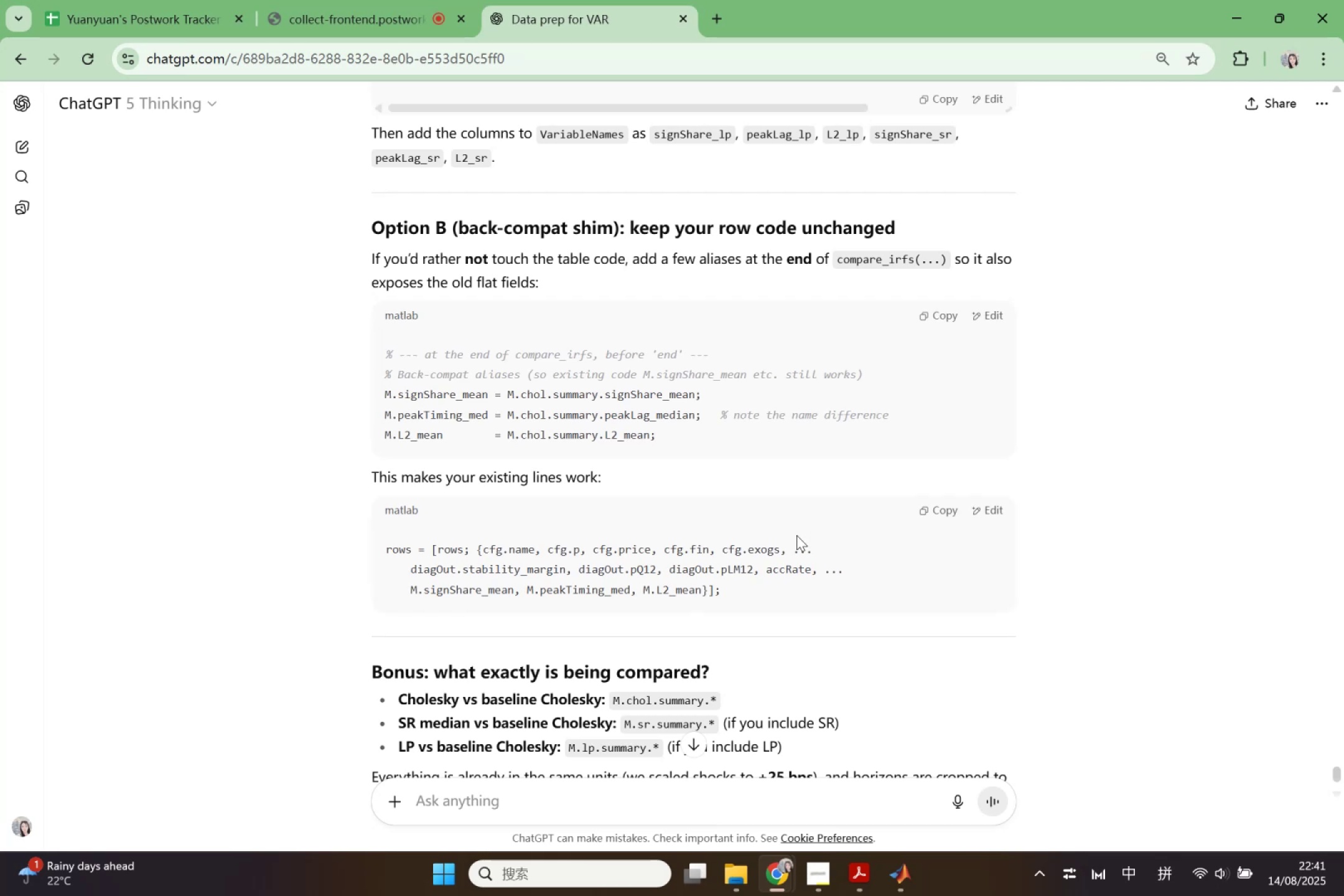 
wait(7.89)
 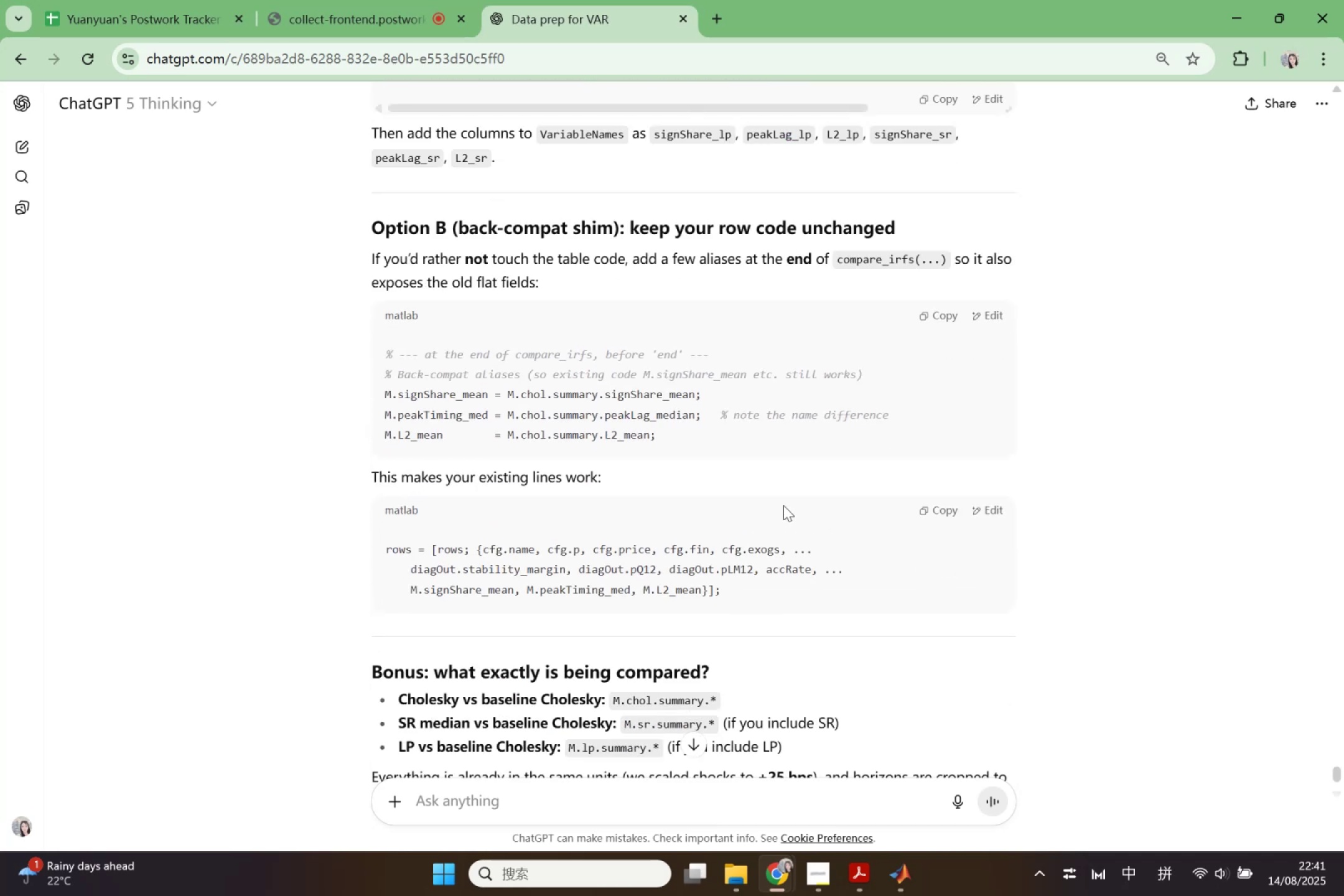 
scroll: coordinate [801, 531], scroll_direction: down, amount: 4.0
 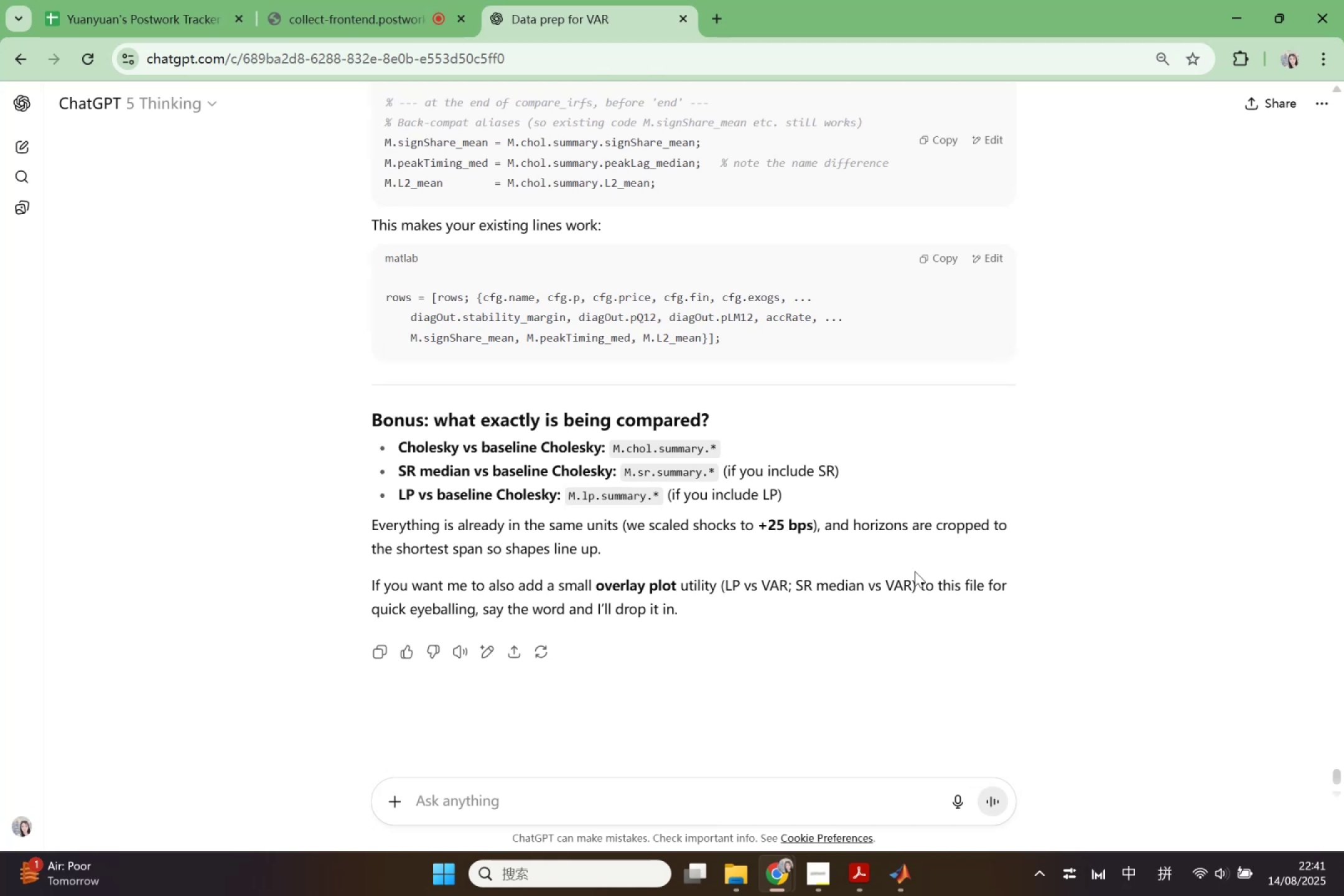 
wait(22.12)
 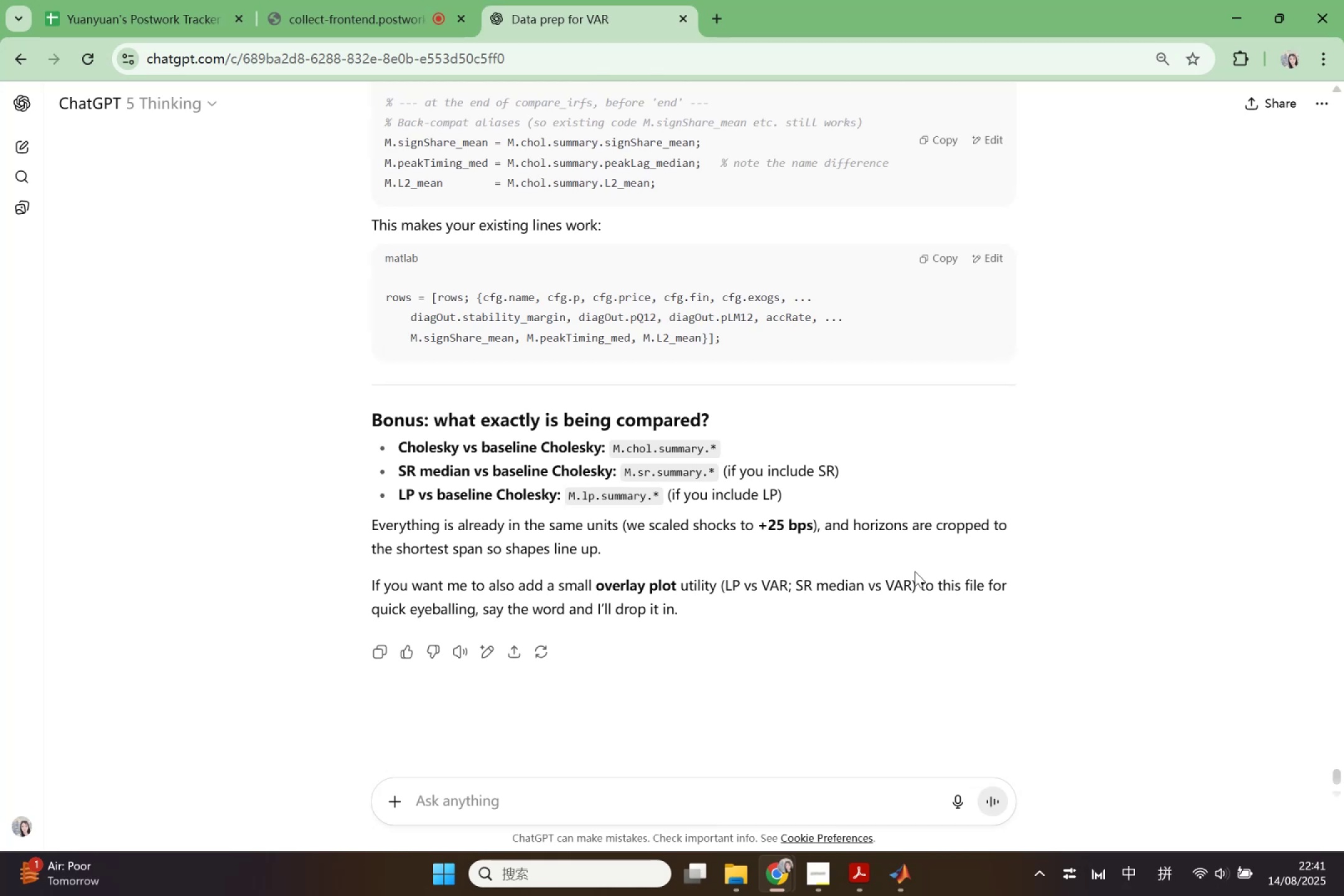 
left_click([898, 869])
 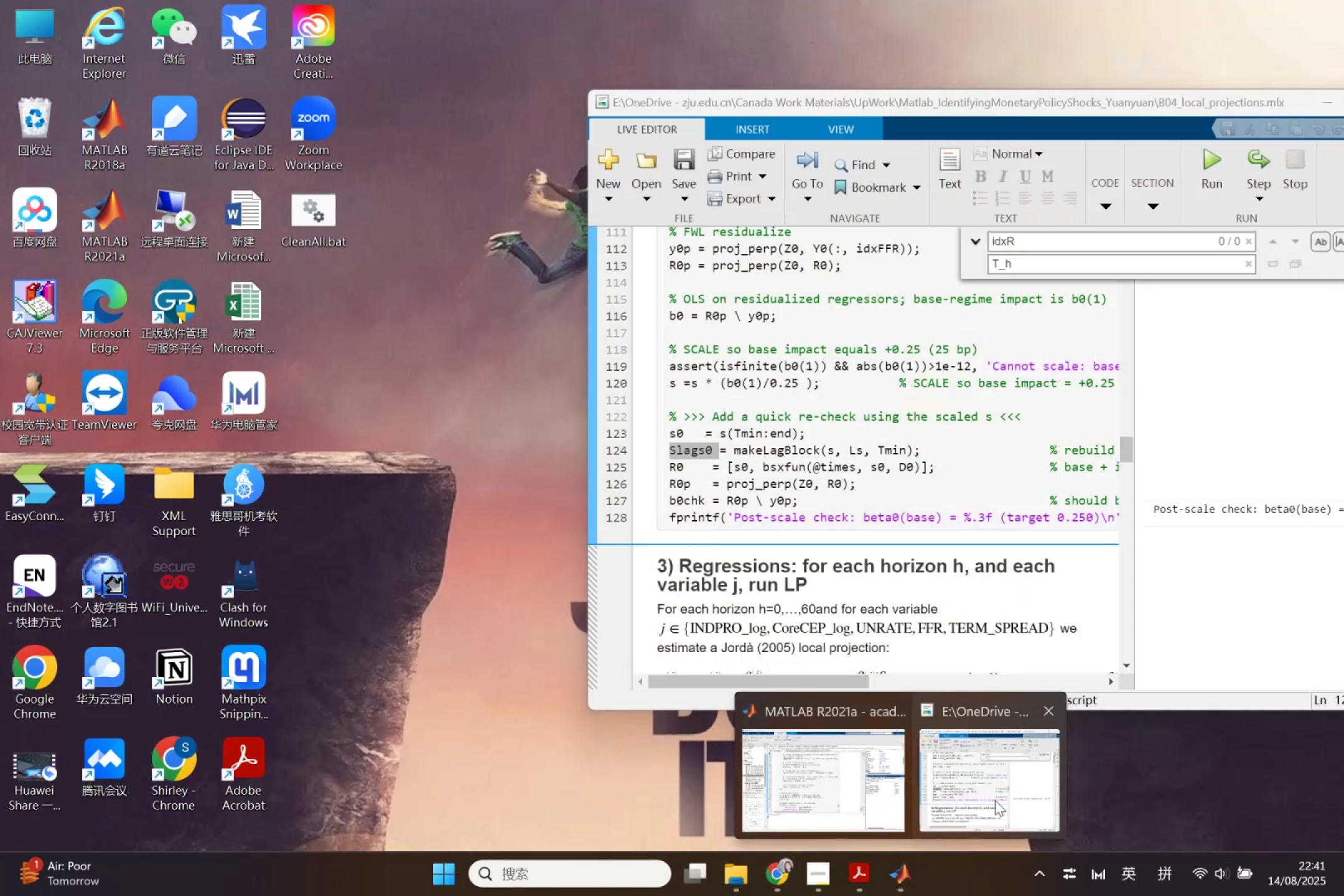 
left_click([861, 775])
 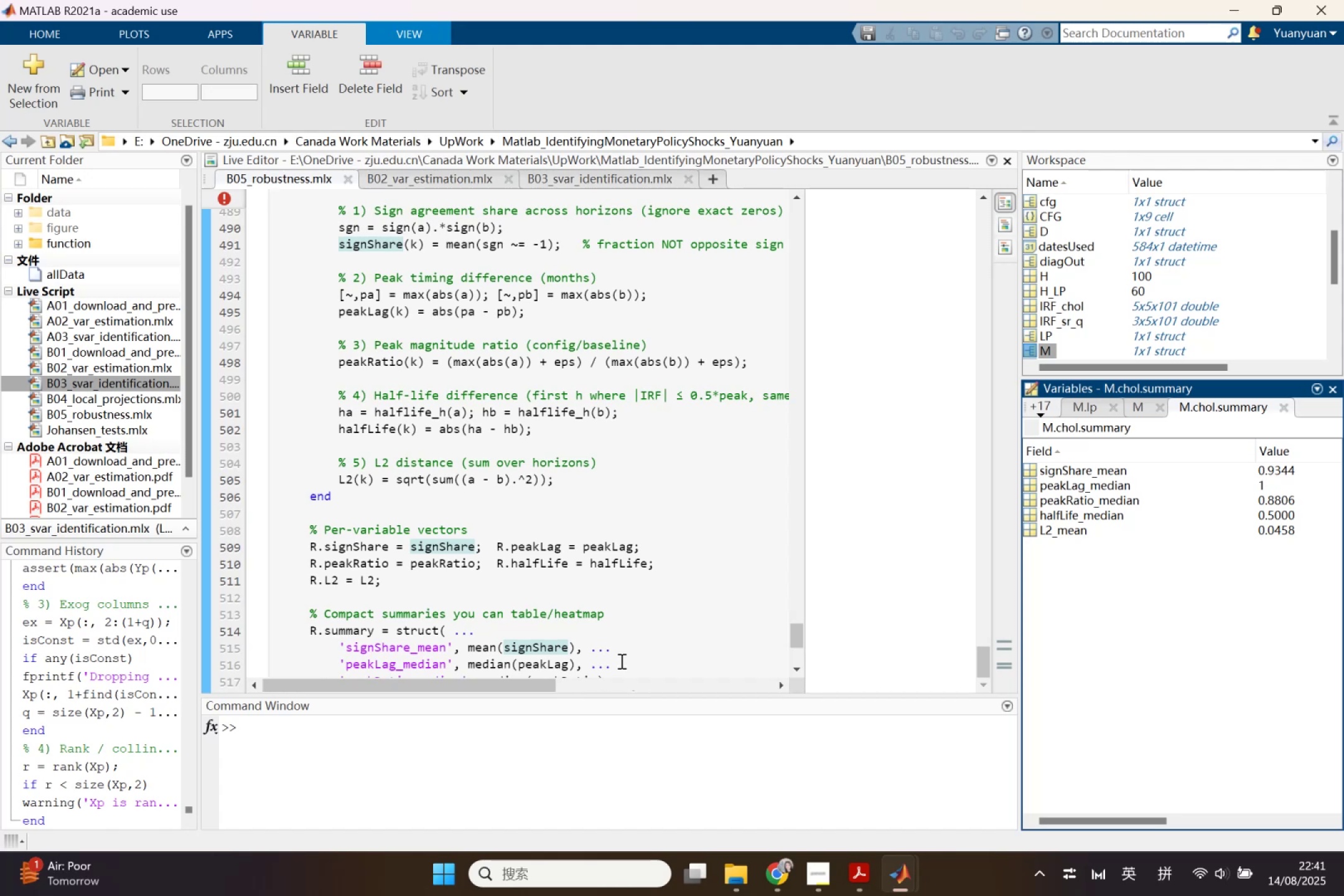 
wait(5.68)
 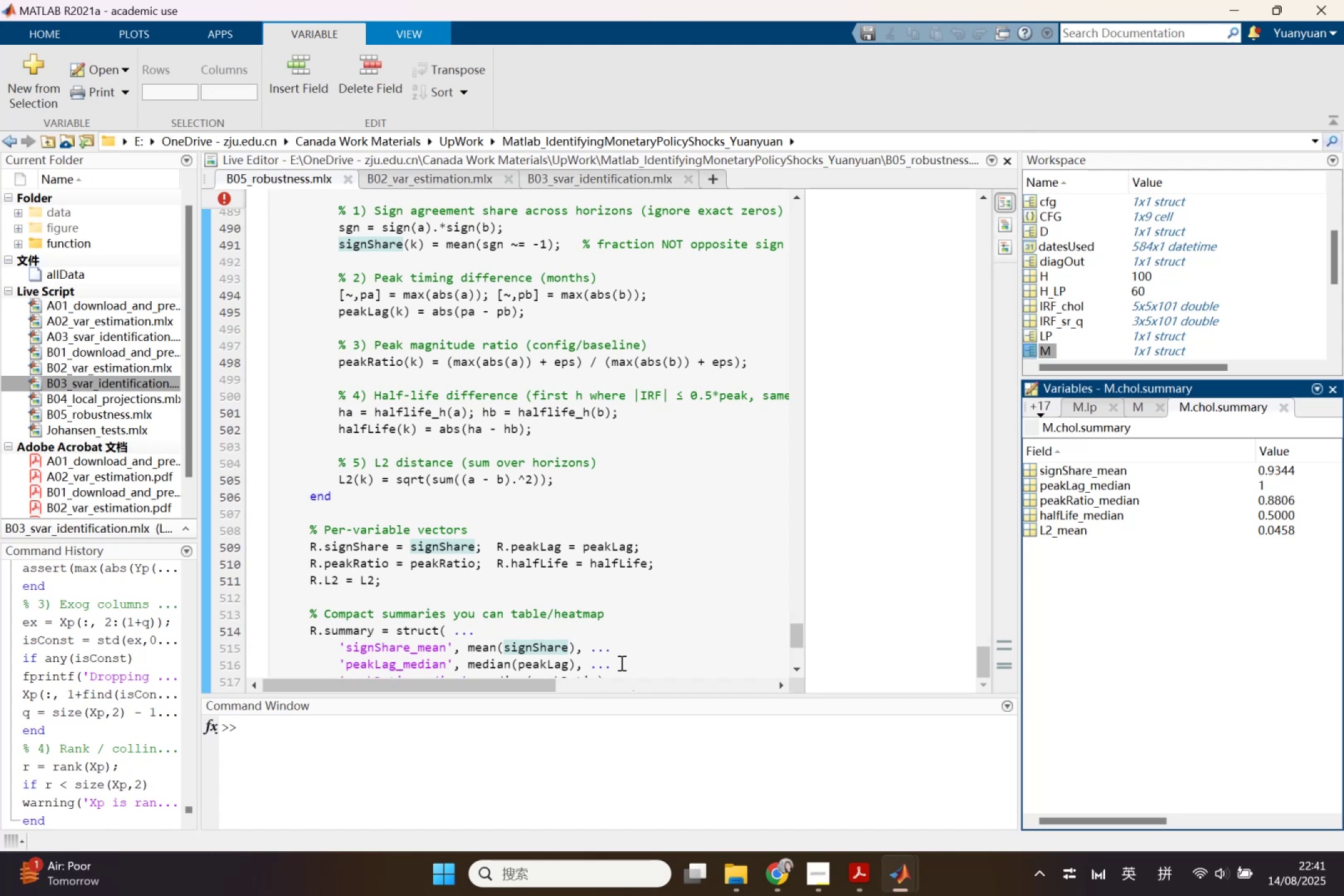 
left_click([1150, 407])
 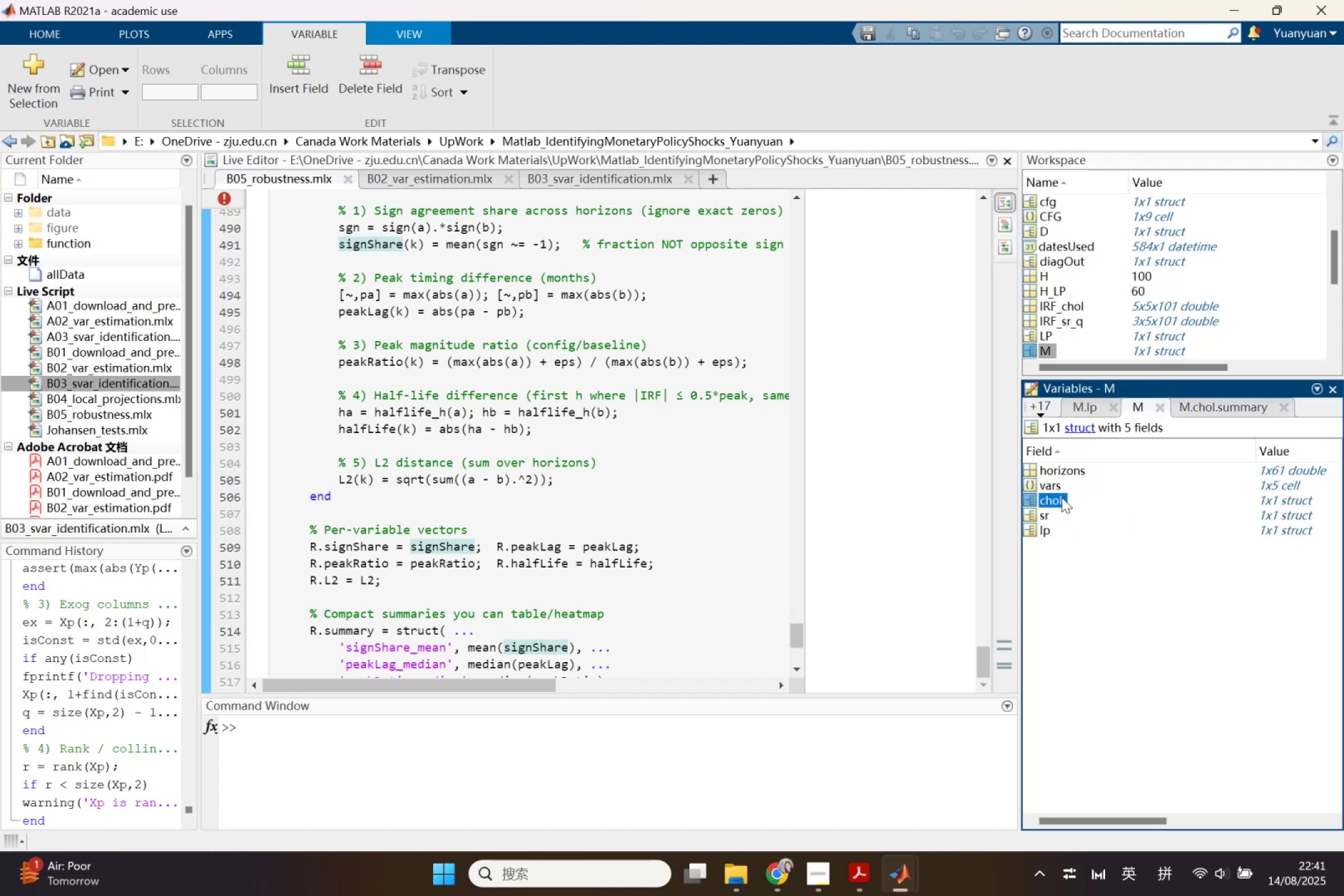 
double_click([1062, 497])
 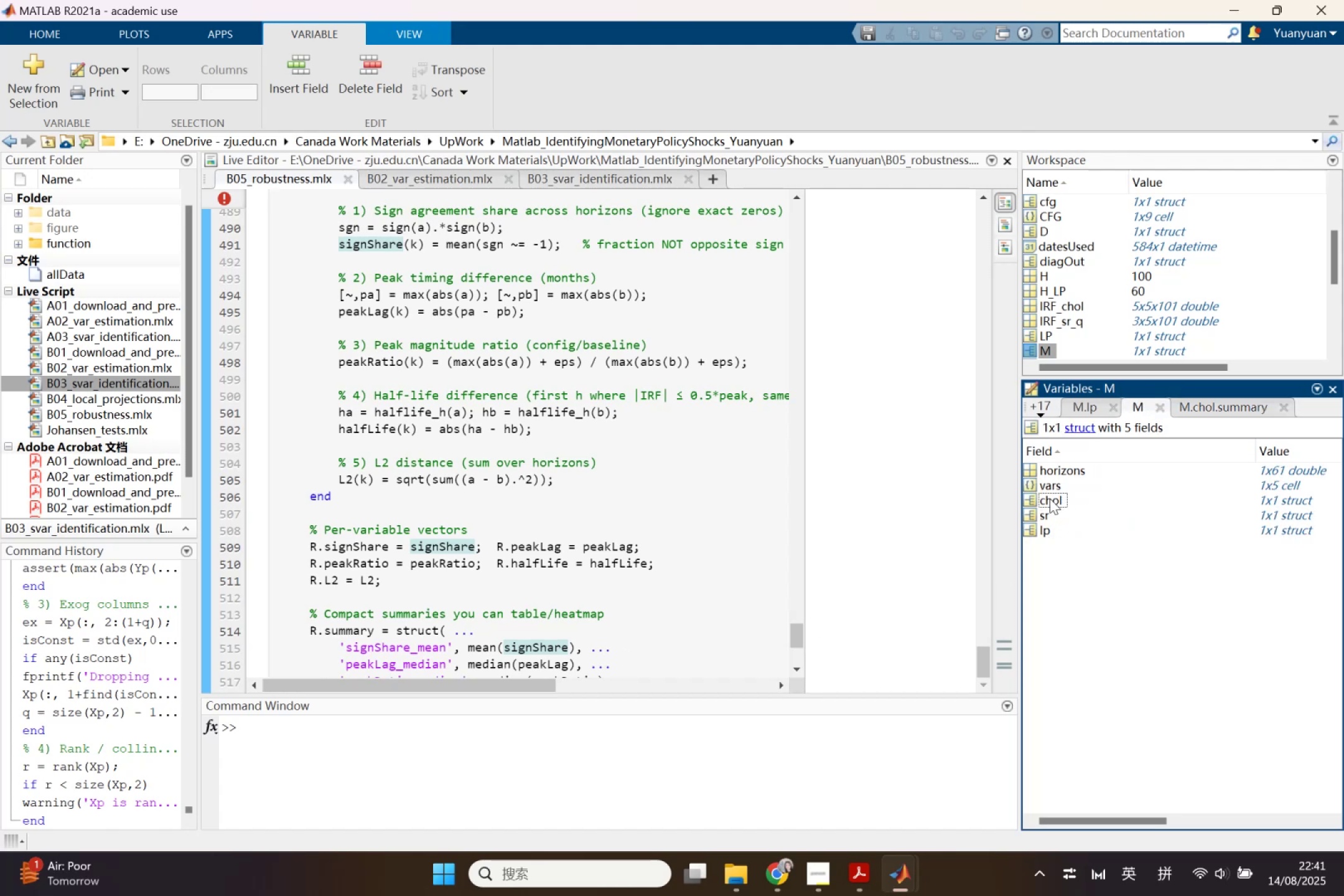 
double_click([1050, 498])
 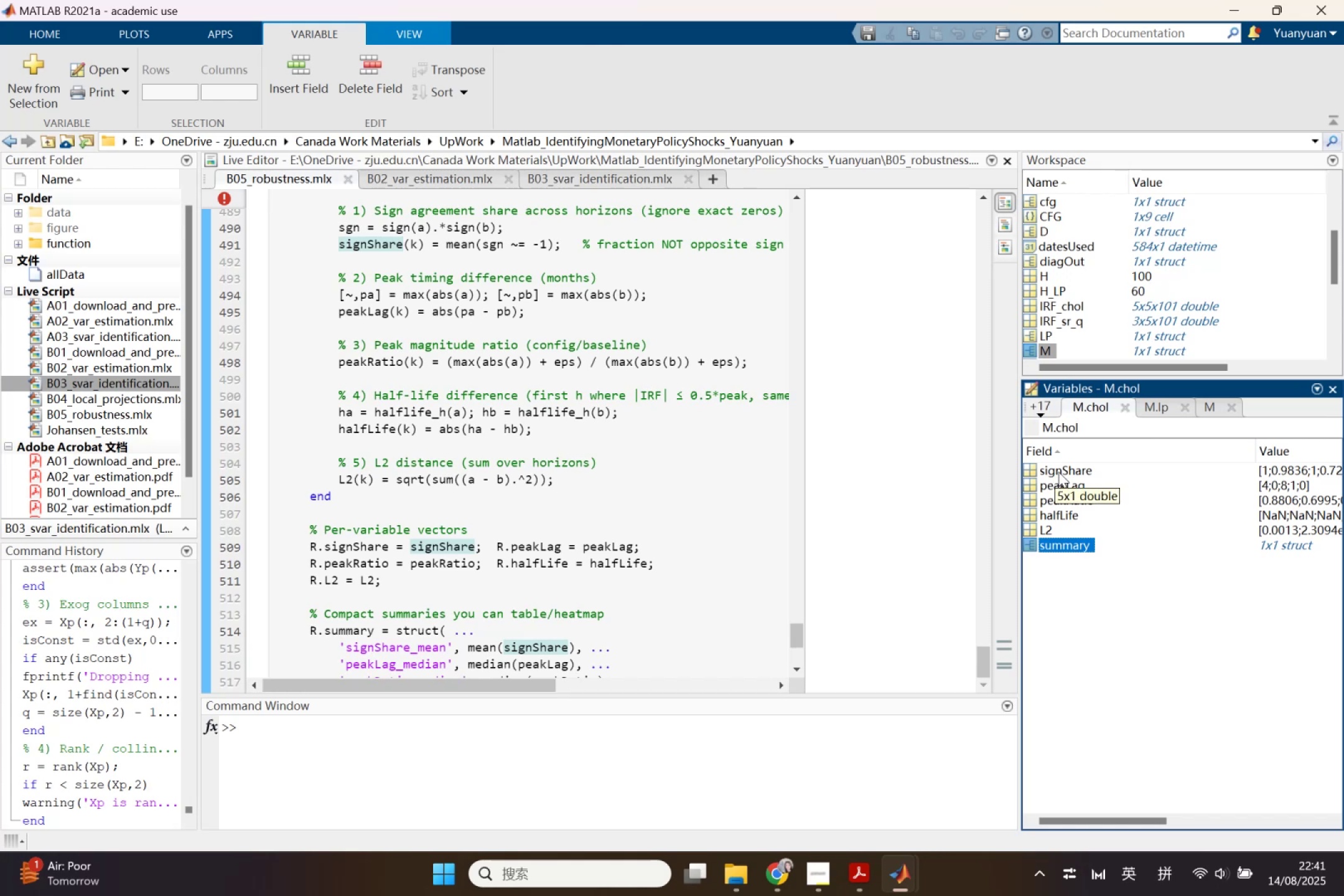 
wait(11.66)
 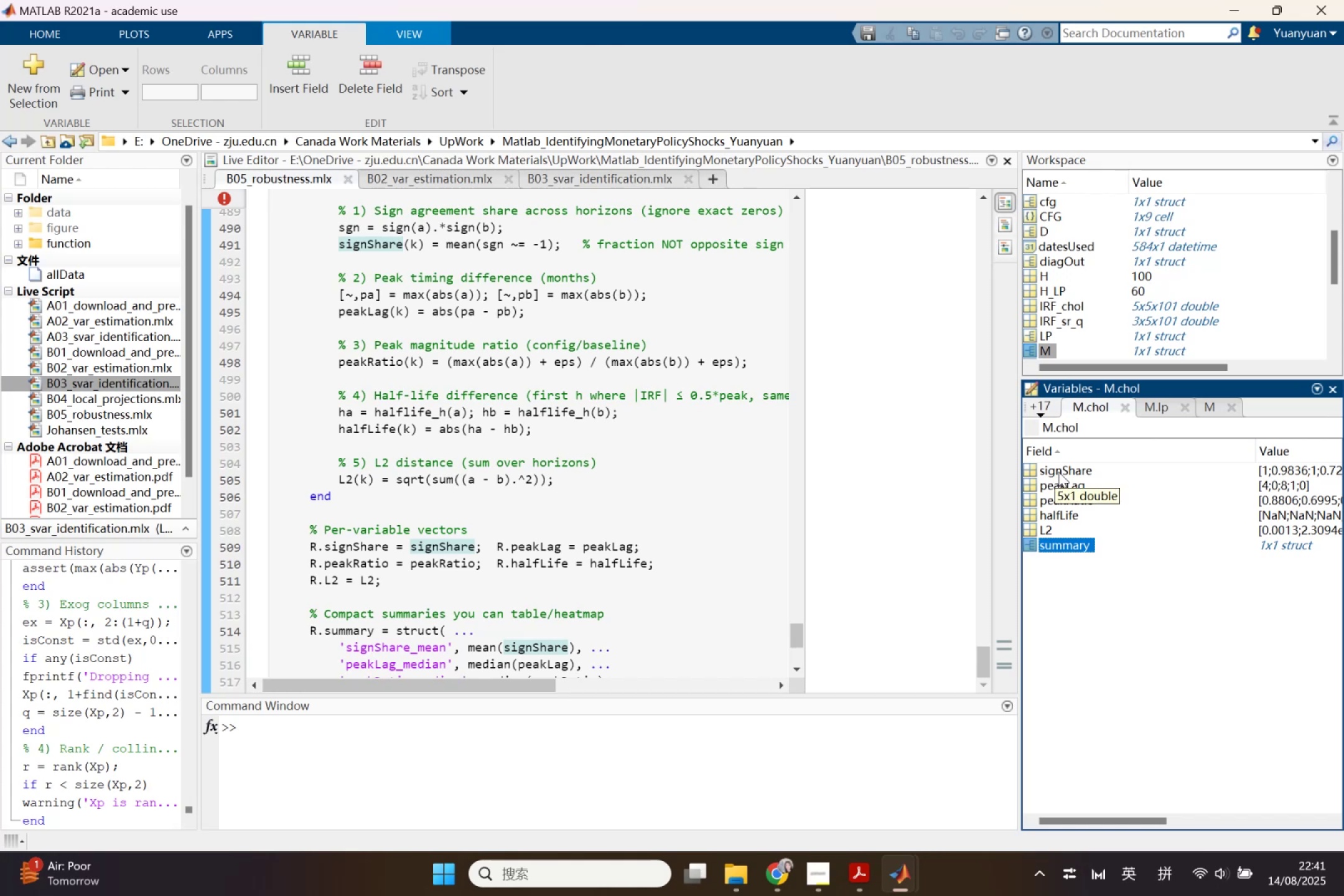 
scroll: coordinate [416, 618], scroll_direction: down, amount: 2.0
 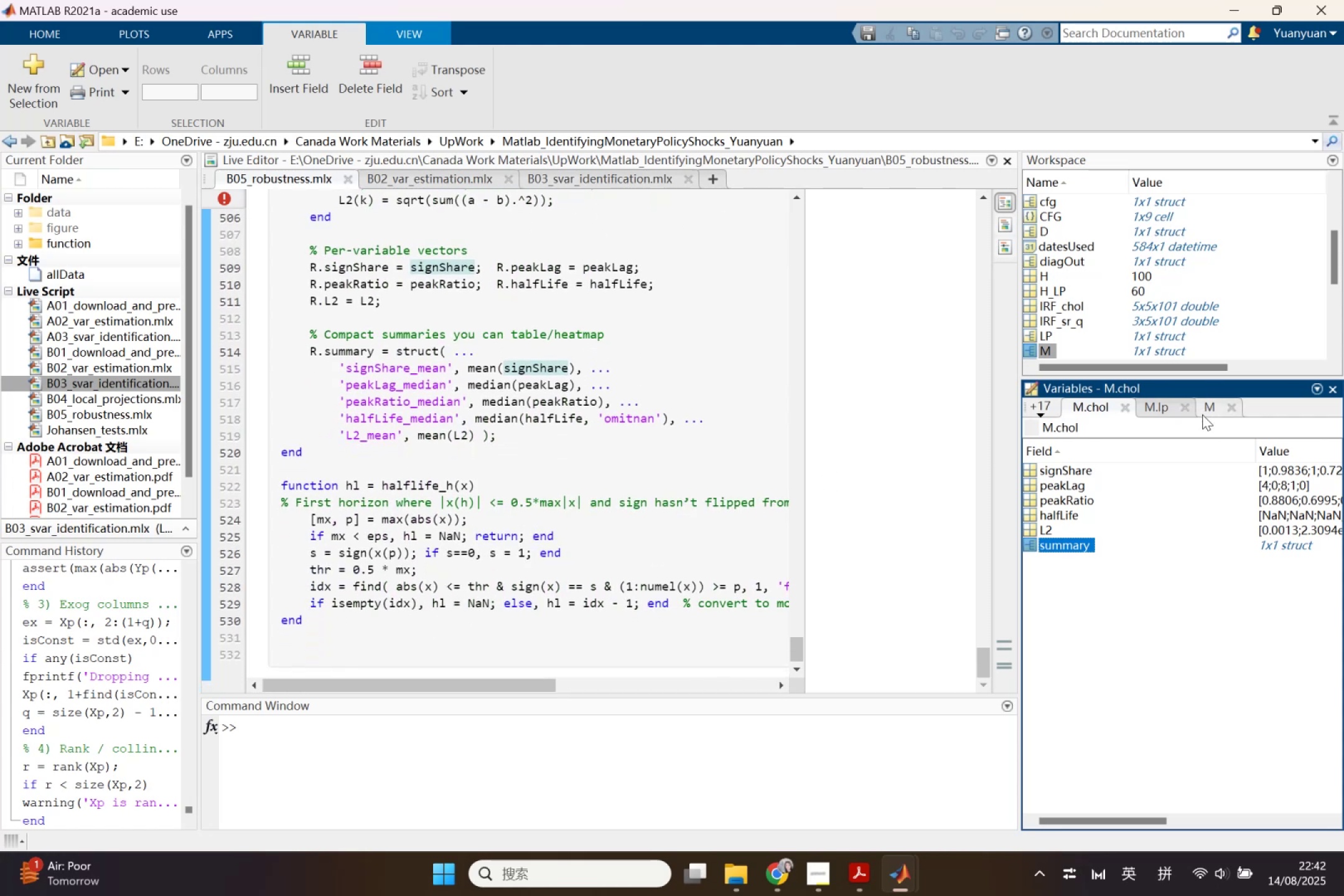 
wait(5.66)
 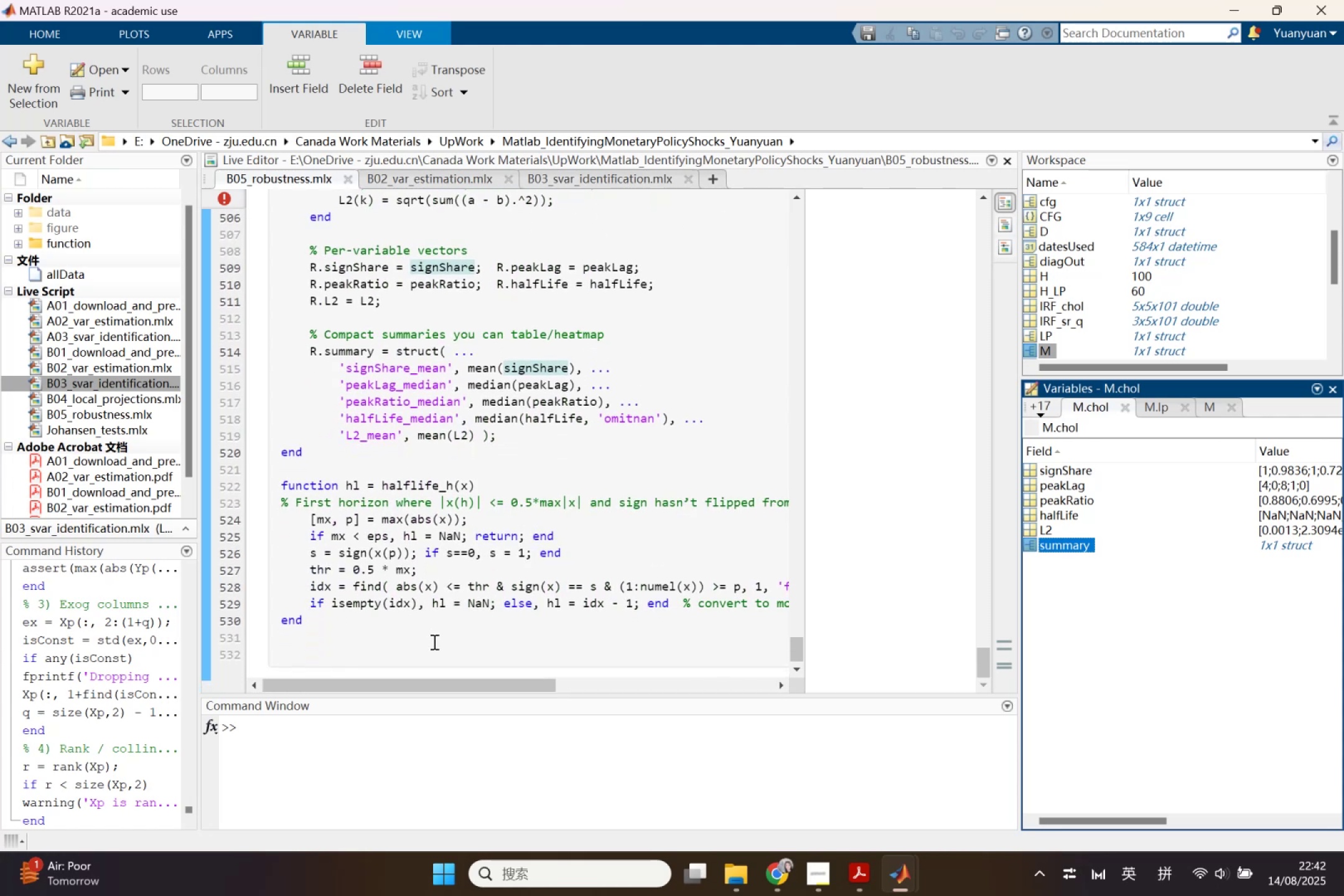 
double_click([1089, 542])
 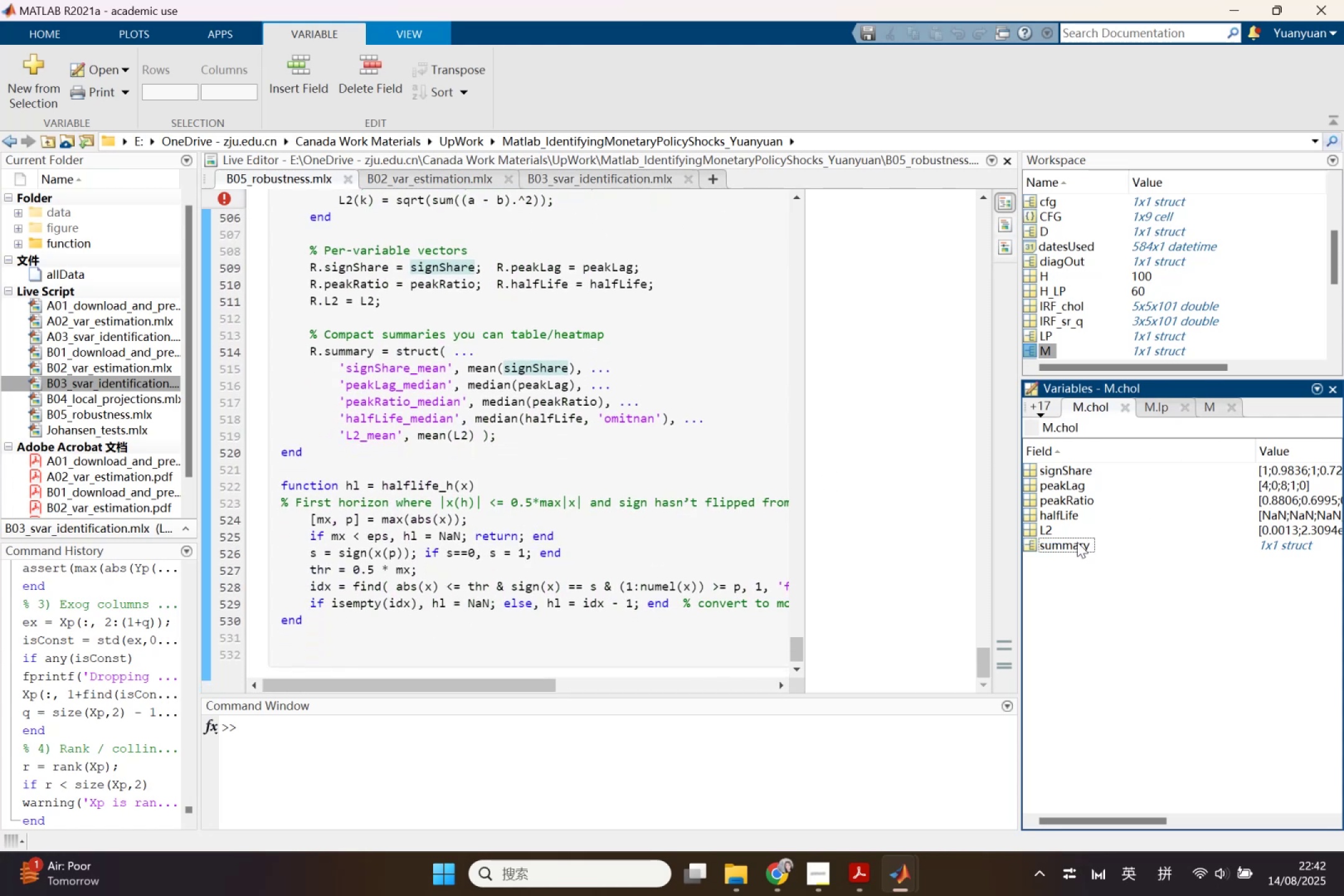 
double_click([1077, 542])
 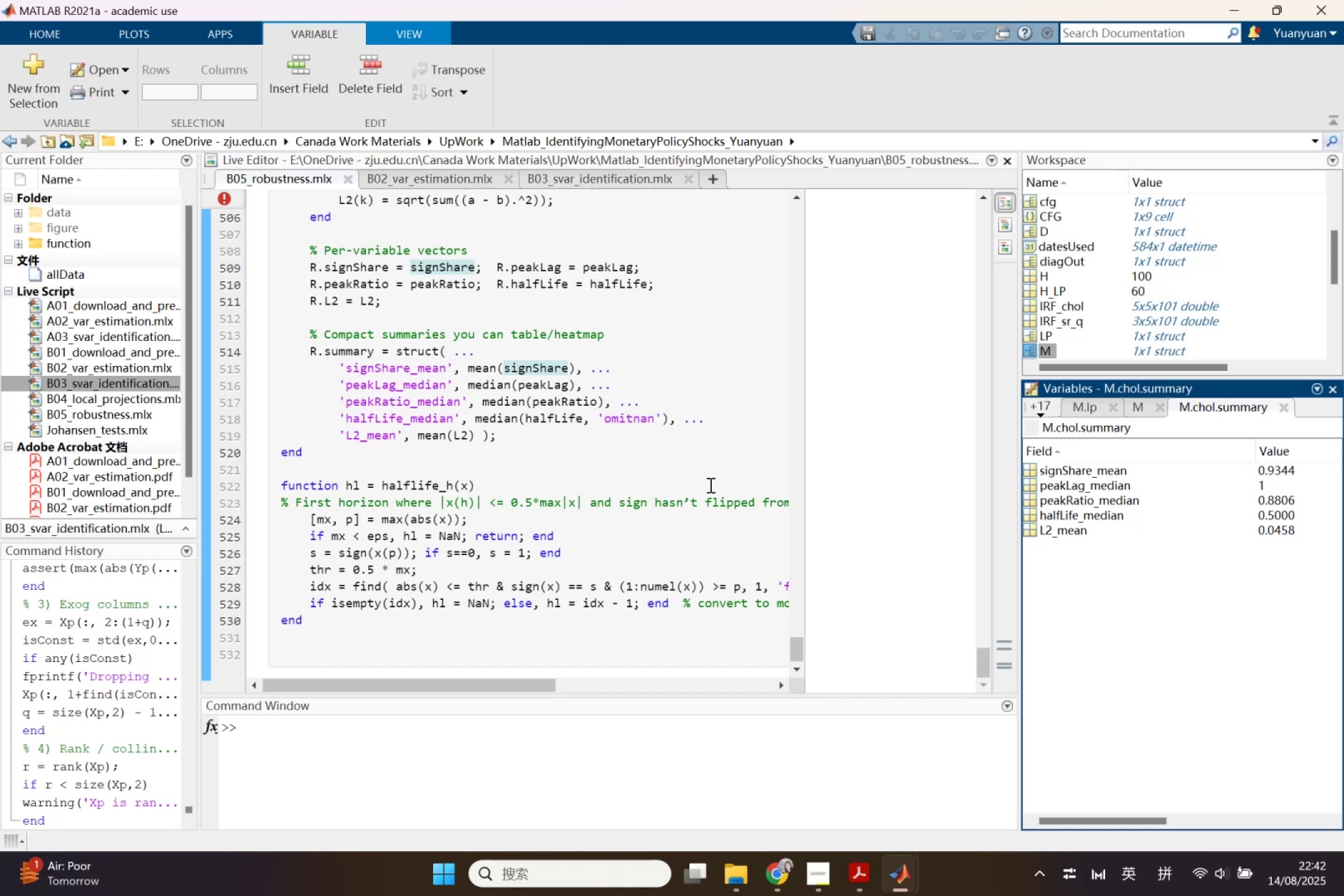 
wait(12.09)
 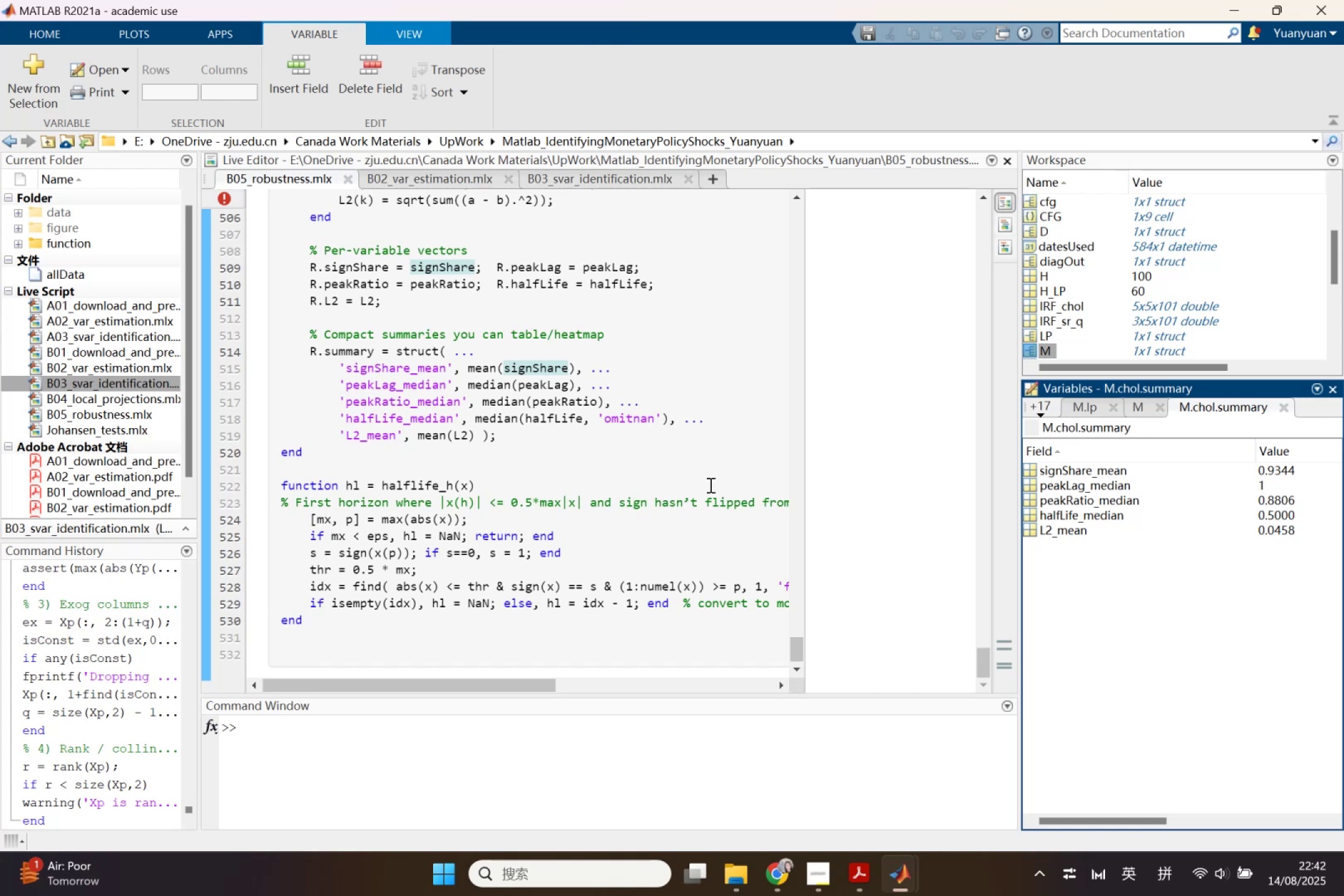 
scroll: coordinate [628, 460], scroll_direction: up, amount: 4.0
 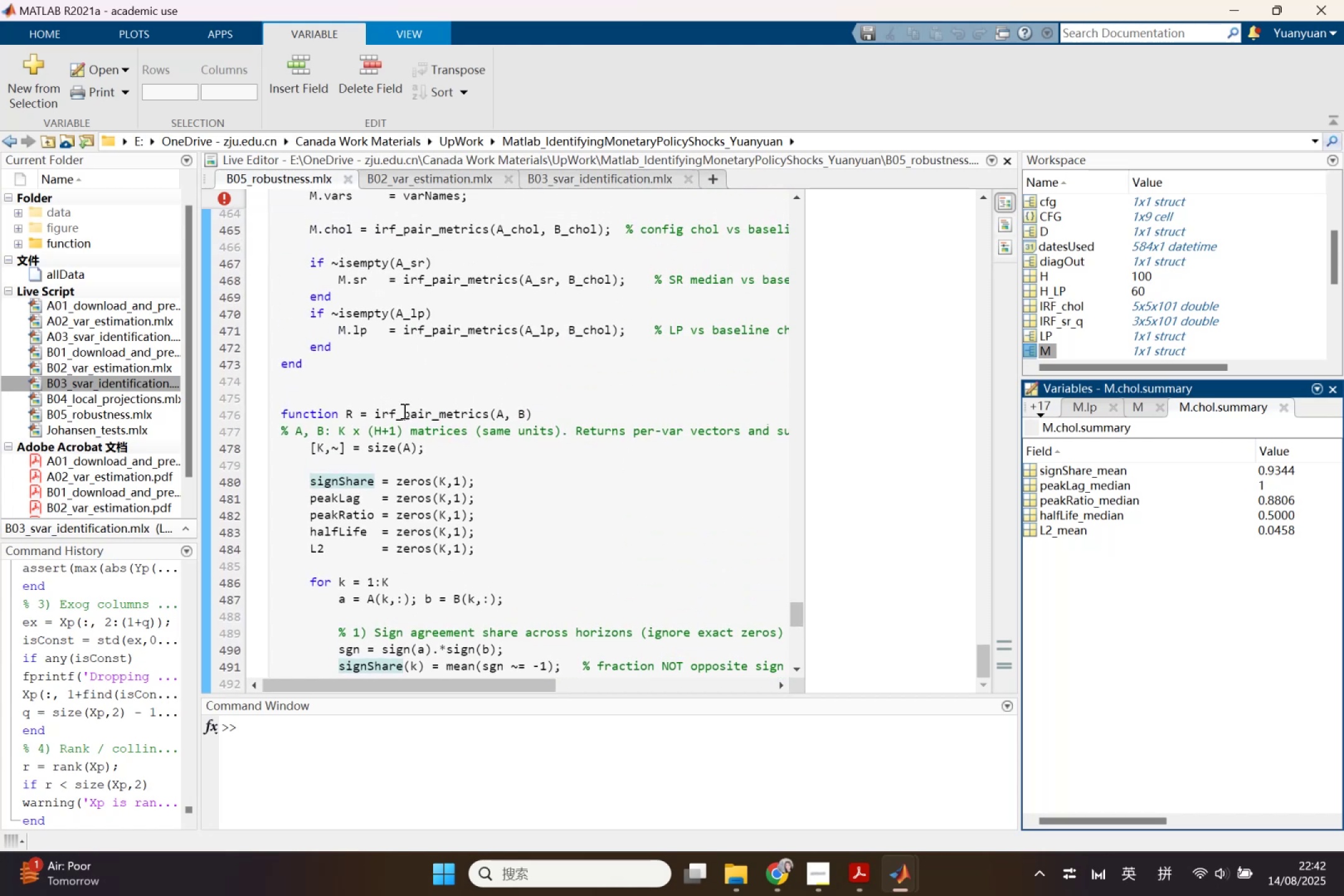 
left_click([401, 412])
 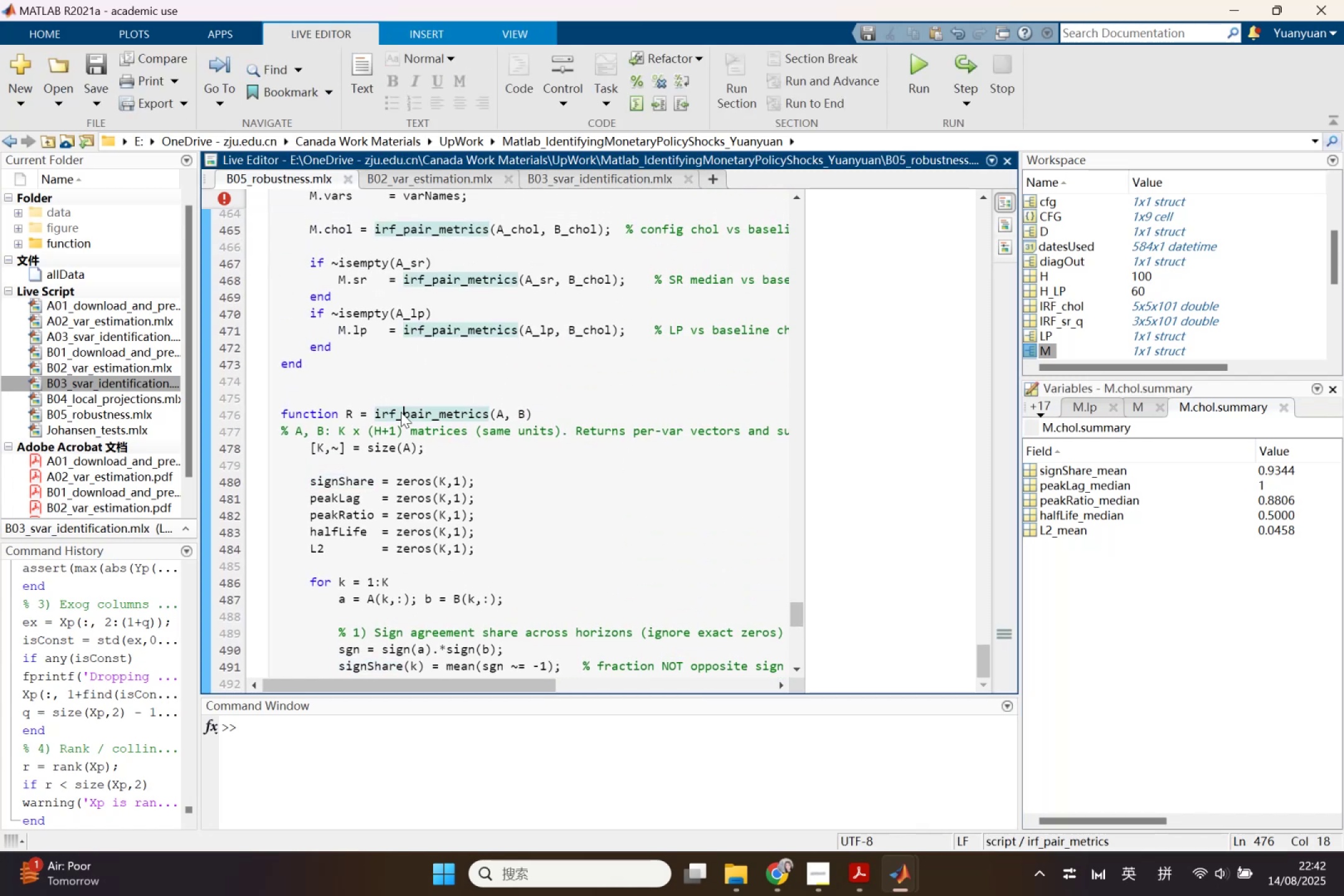 
scroll: coordinate [401, 412], scroll_direction: up, amount: 2.0
 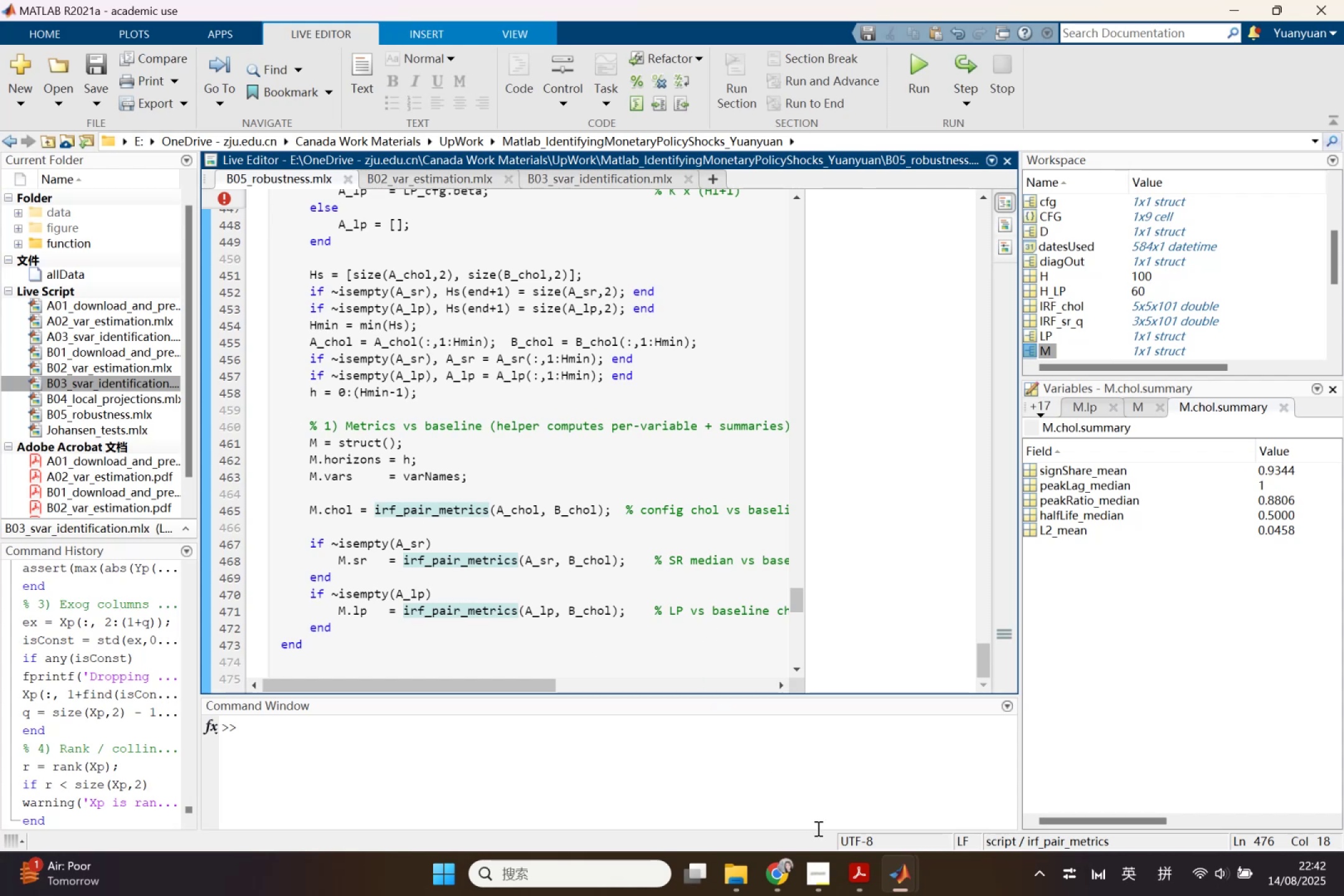 
wait(18.26)
 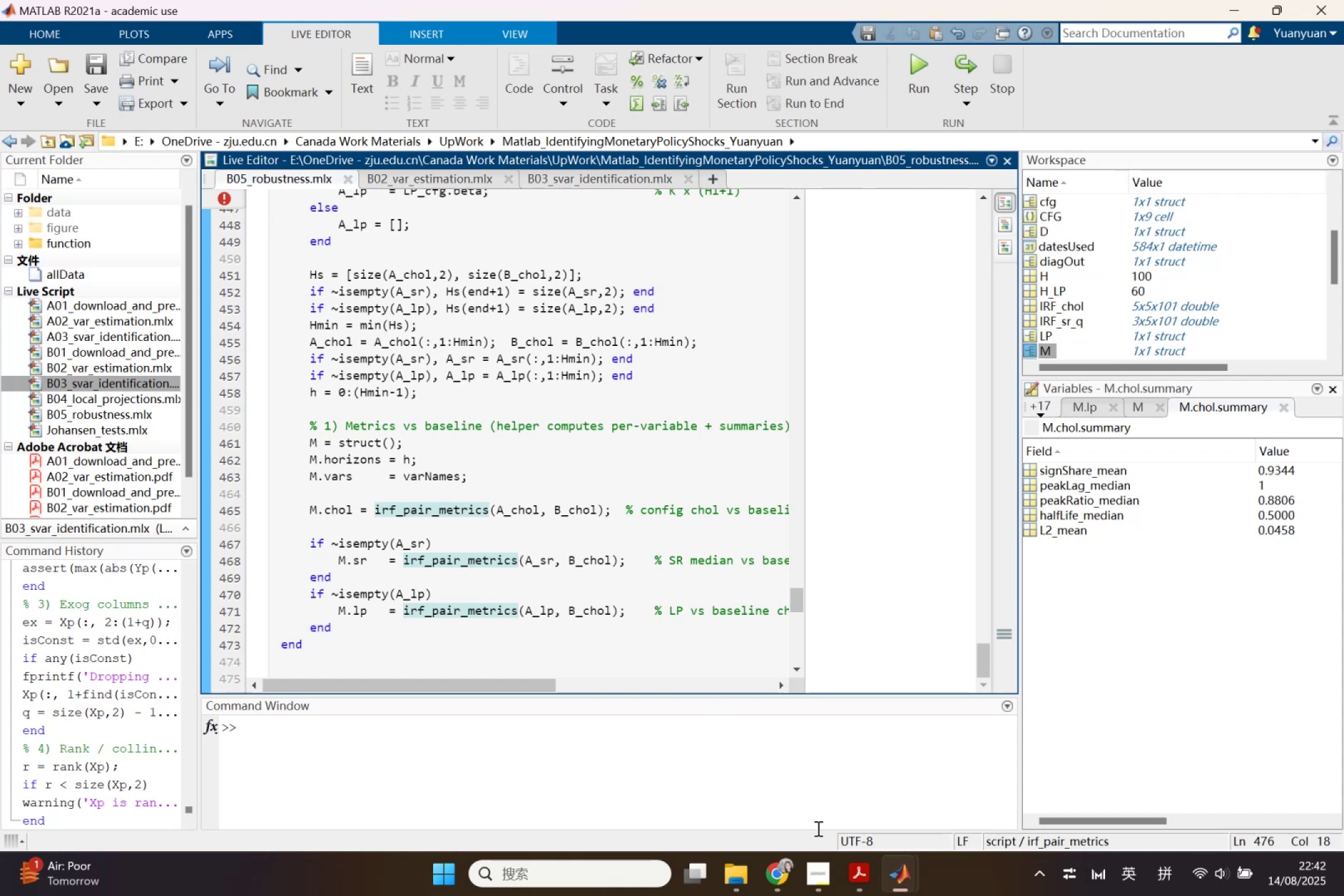 
left_click([912, 876])
 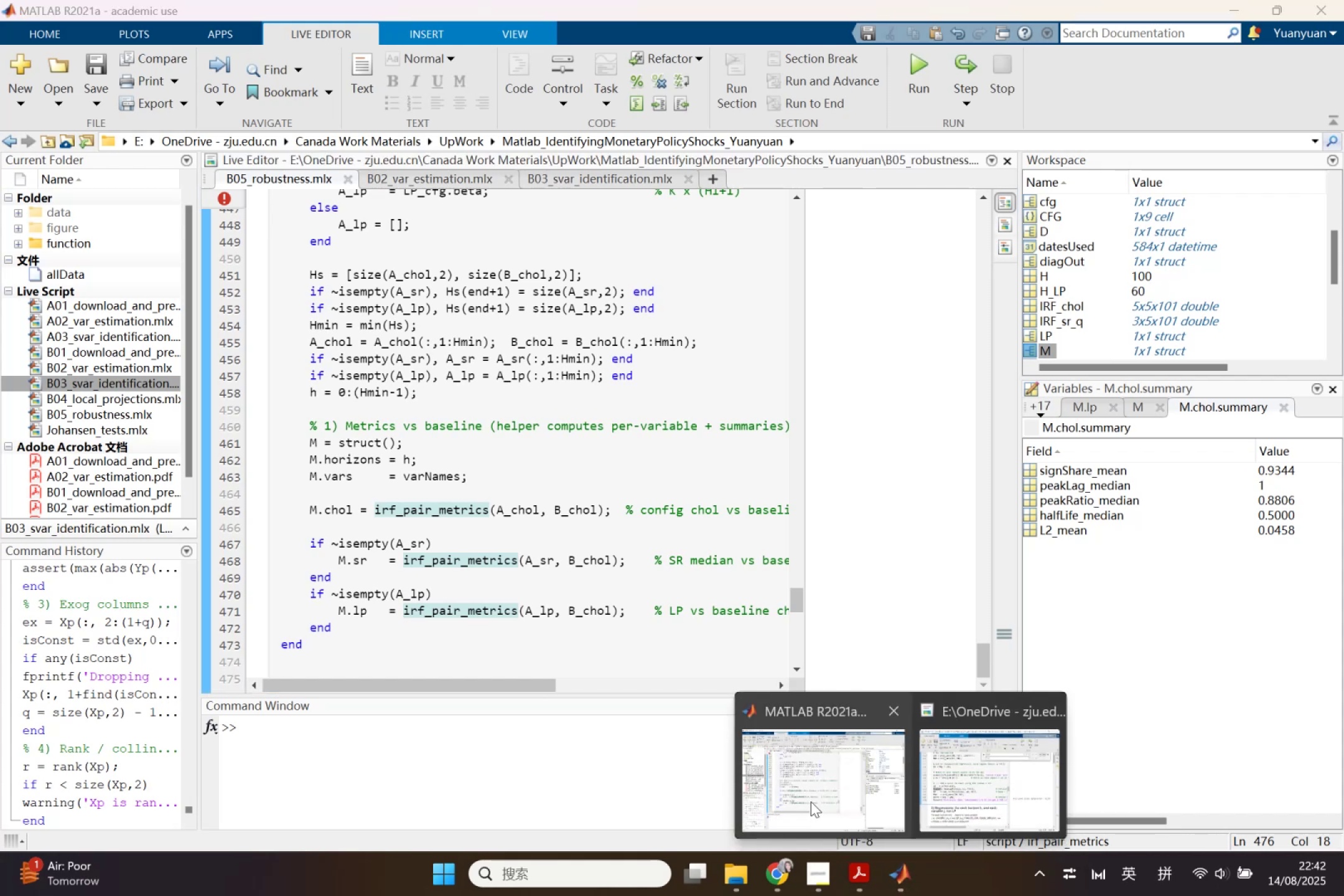 
left_click([811, 801])
 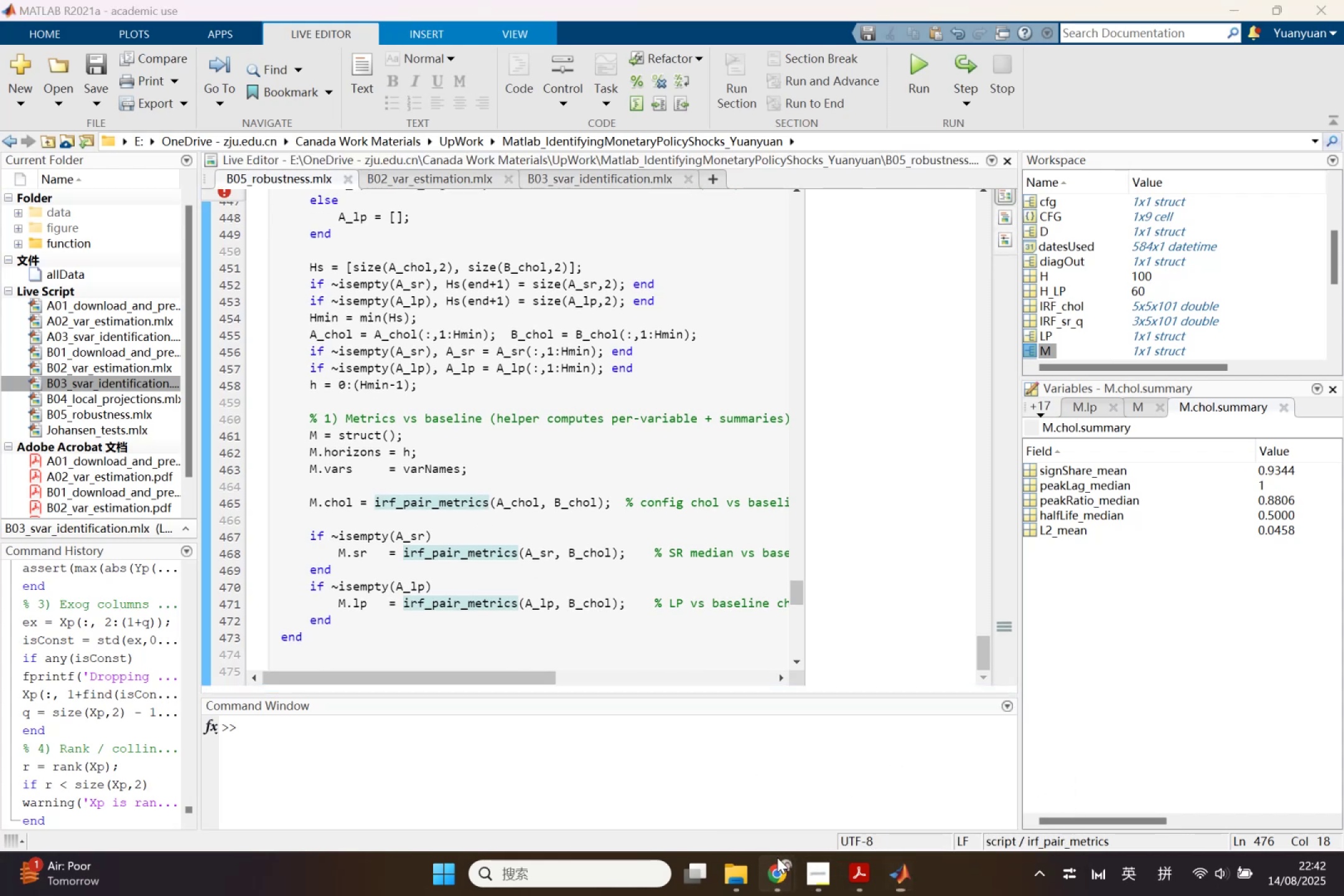 
left_click([683, 726])
 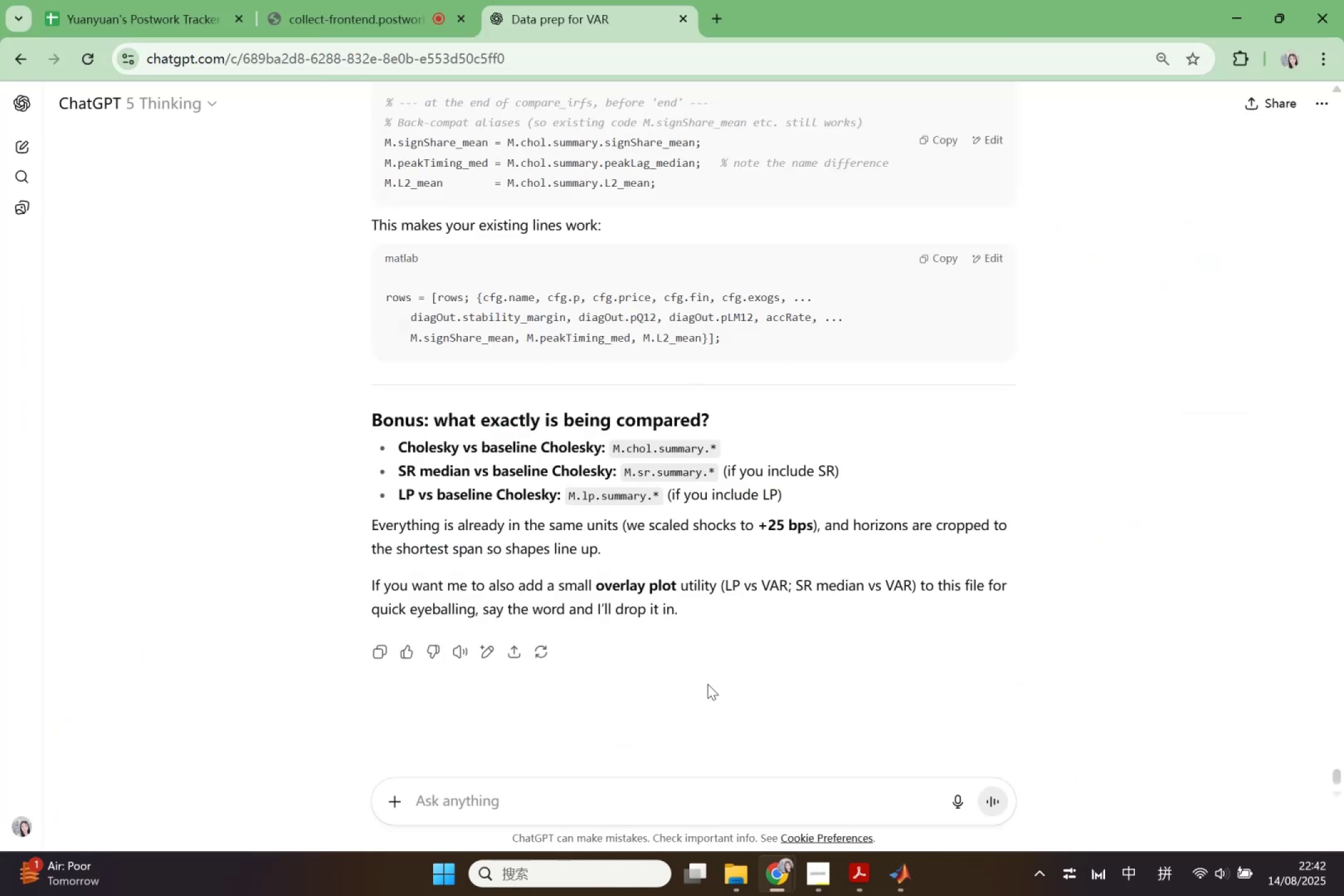 
wait(5.02)
 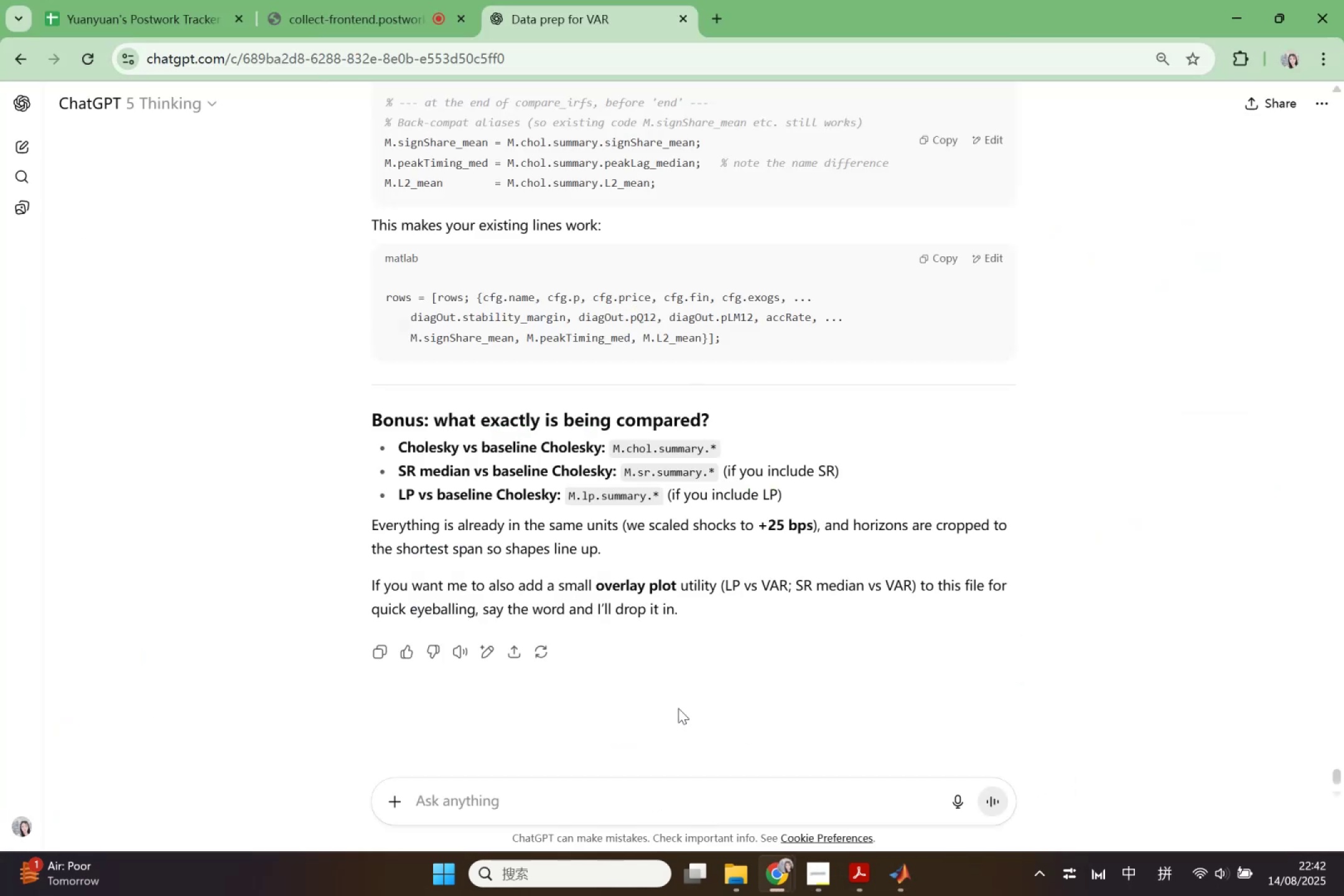 
scroll: coordinate [704, 549], scroll_direction: up, amount: 6.0
 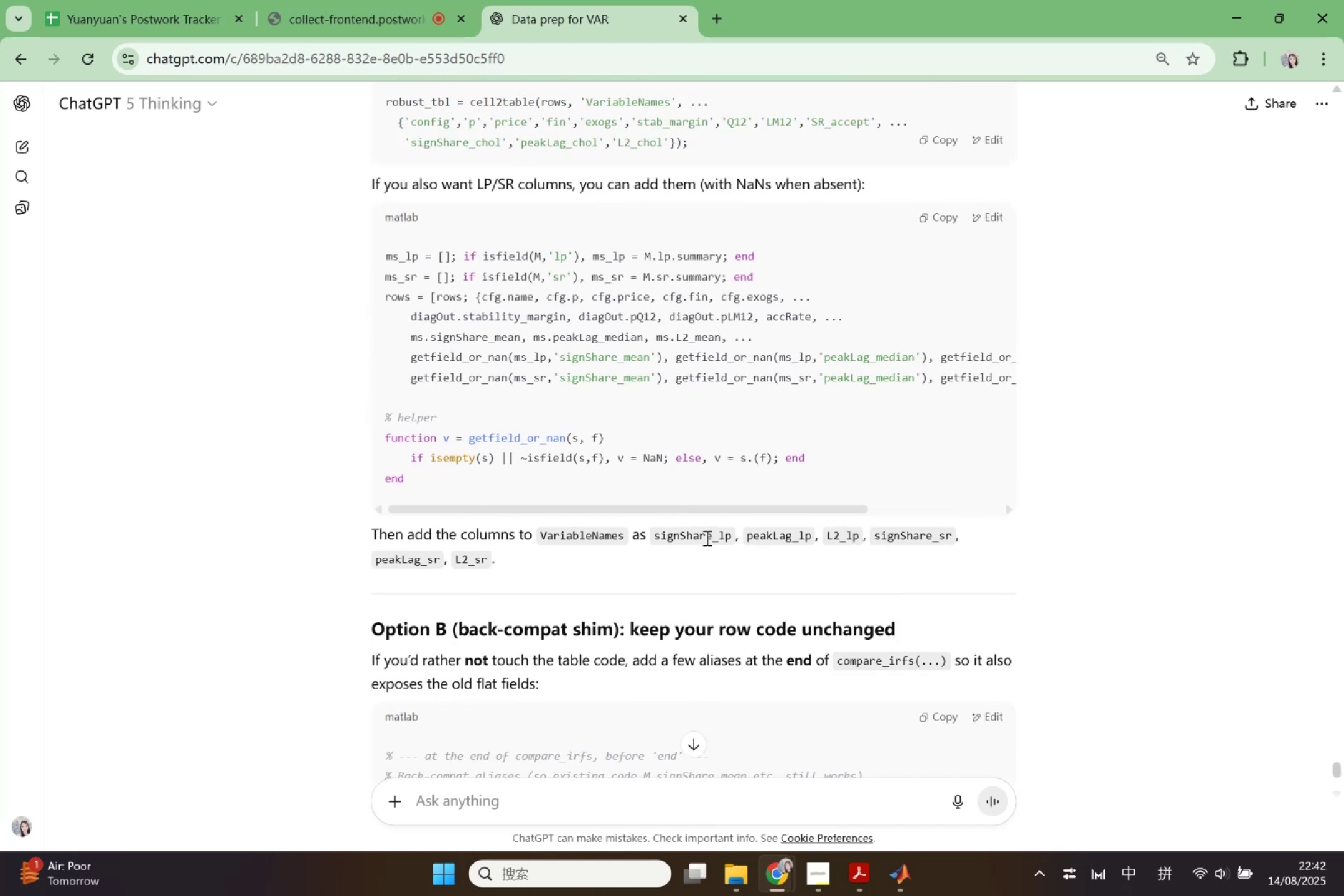 
wait(6.89)
 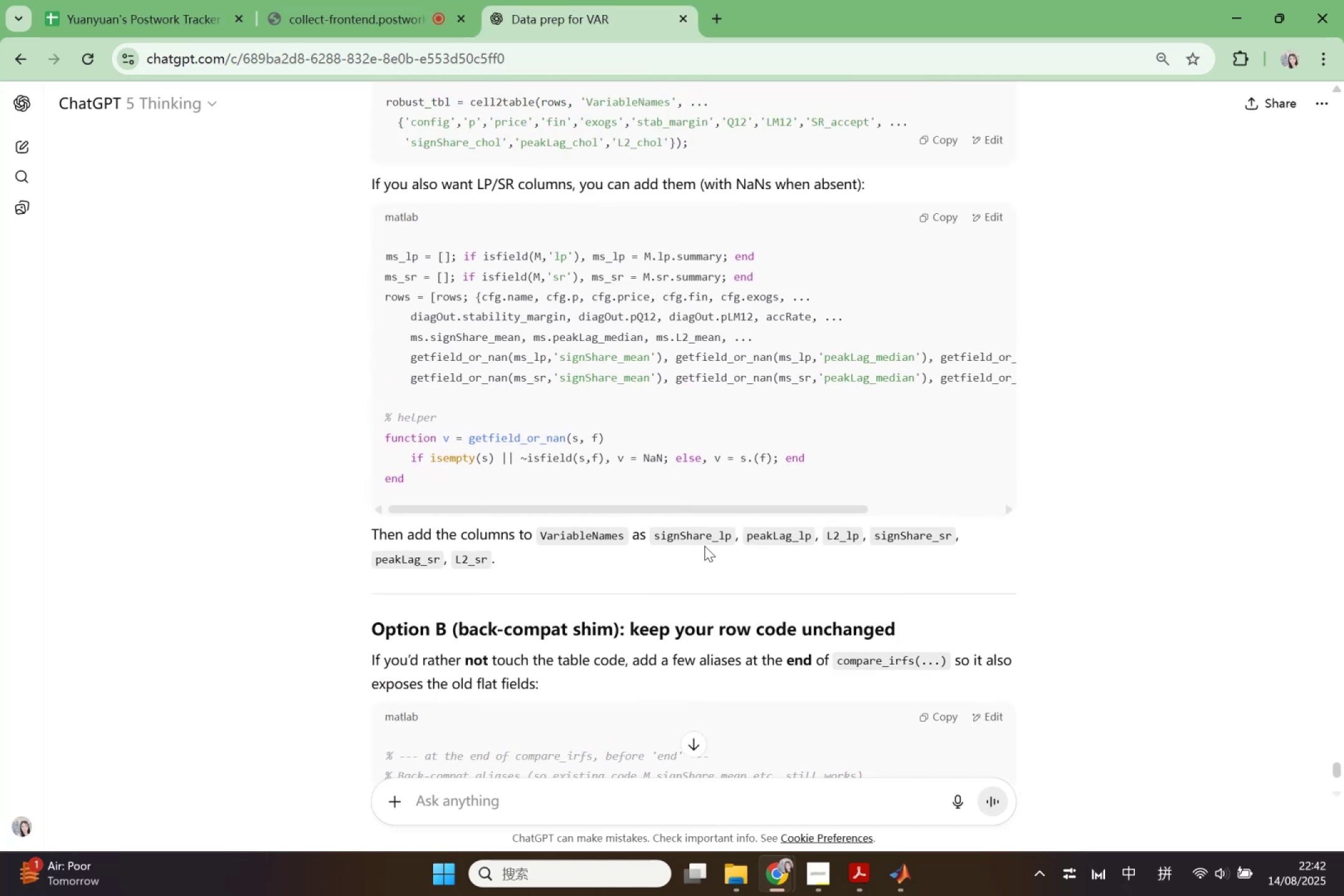 
scroll: coordinate [707, 533], scroll_direction: up, amount: 1.0
 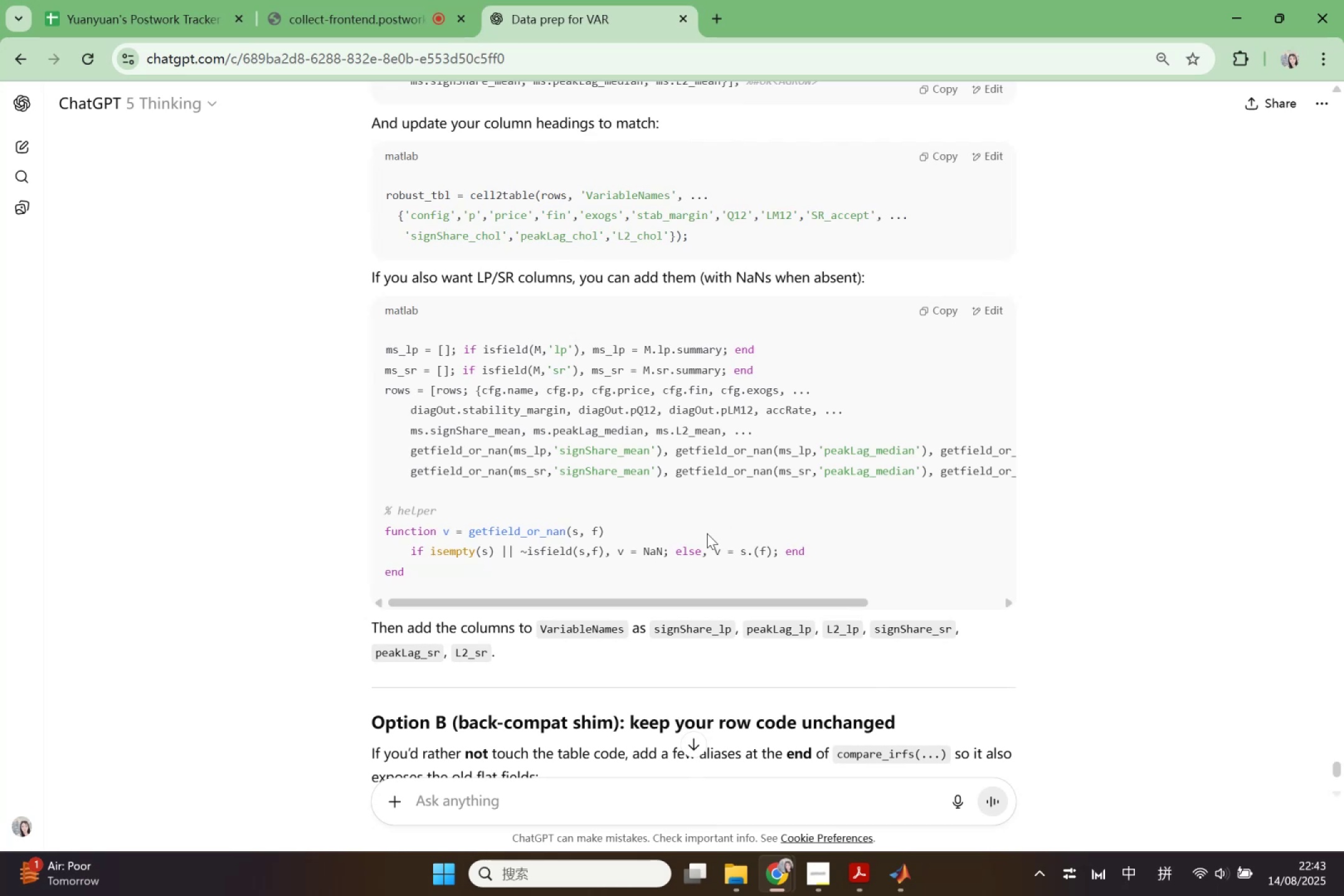 
wait(10.44)
 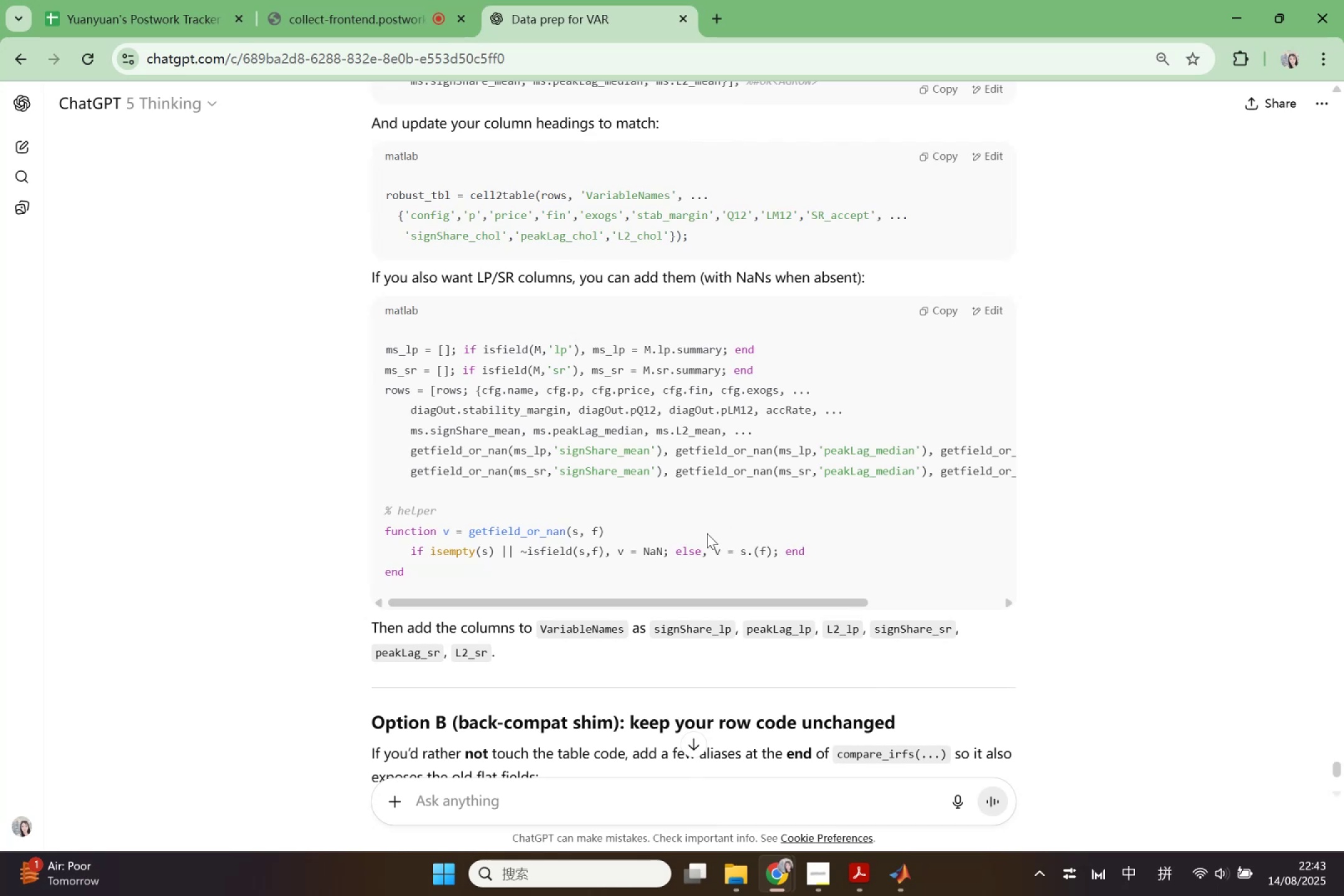 
scroll: coordinate [714, 584], scroll_direction: down, amount: 2.0
 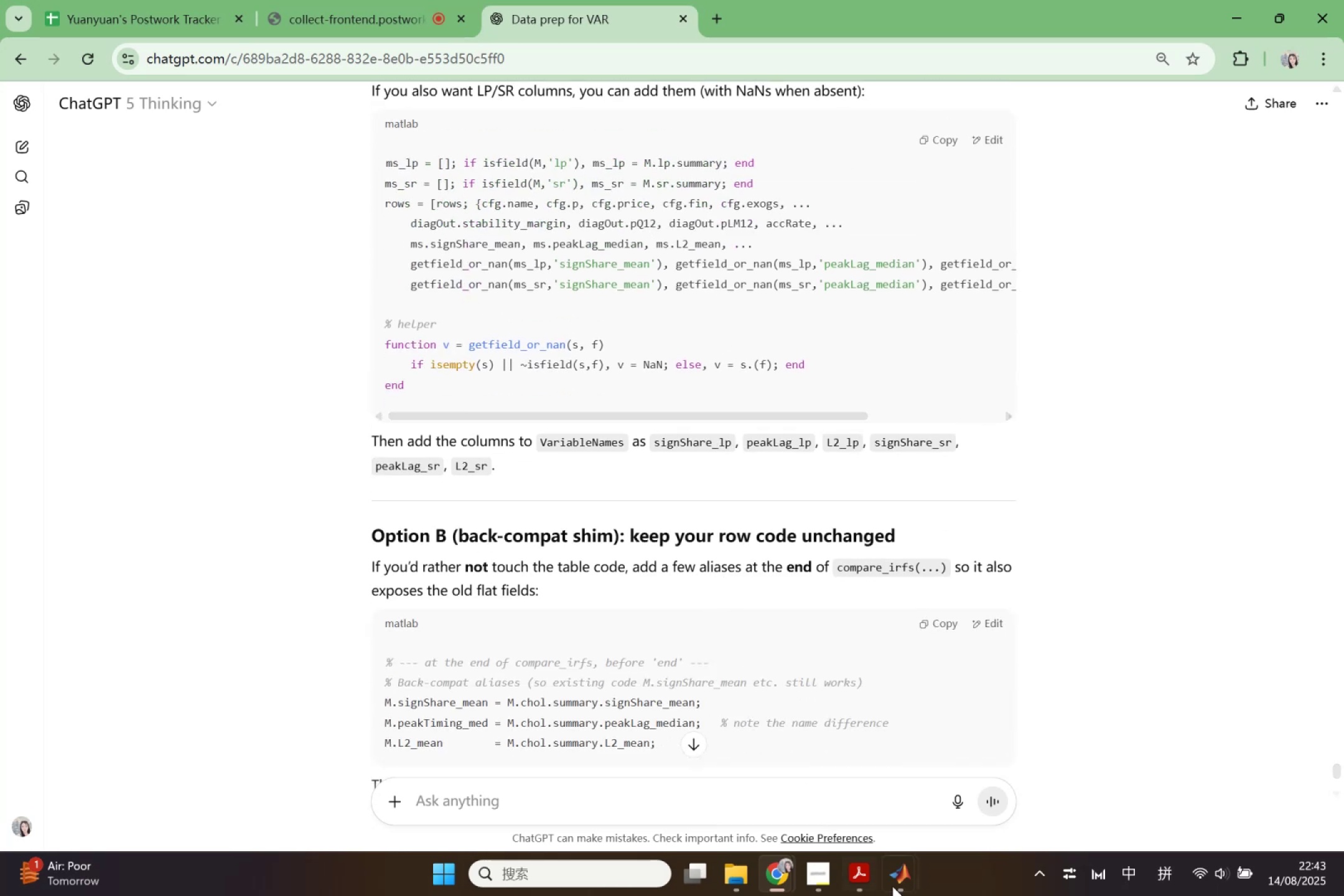 
left_click([895, 887])
 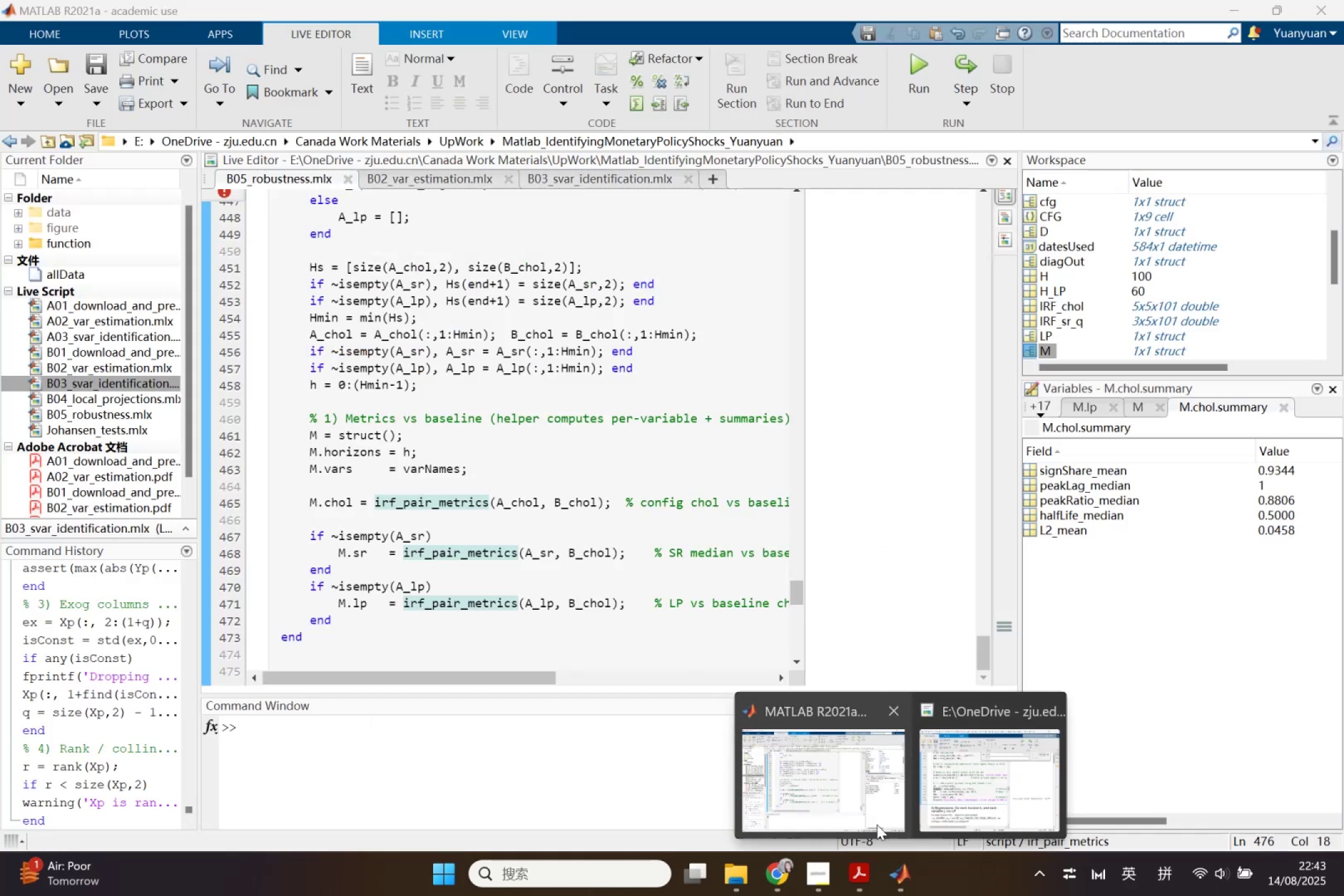 
left_click([877, 824])
 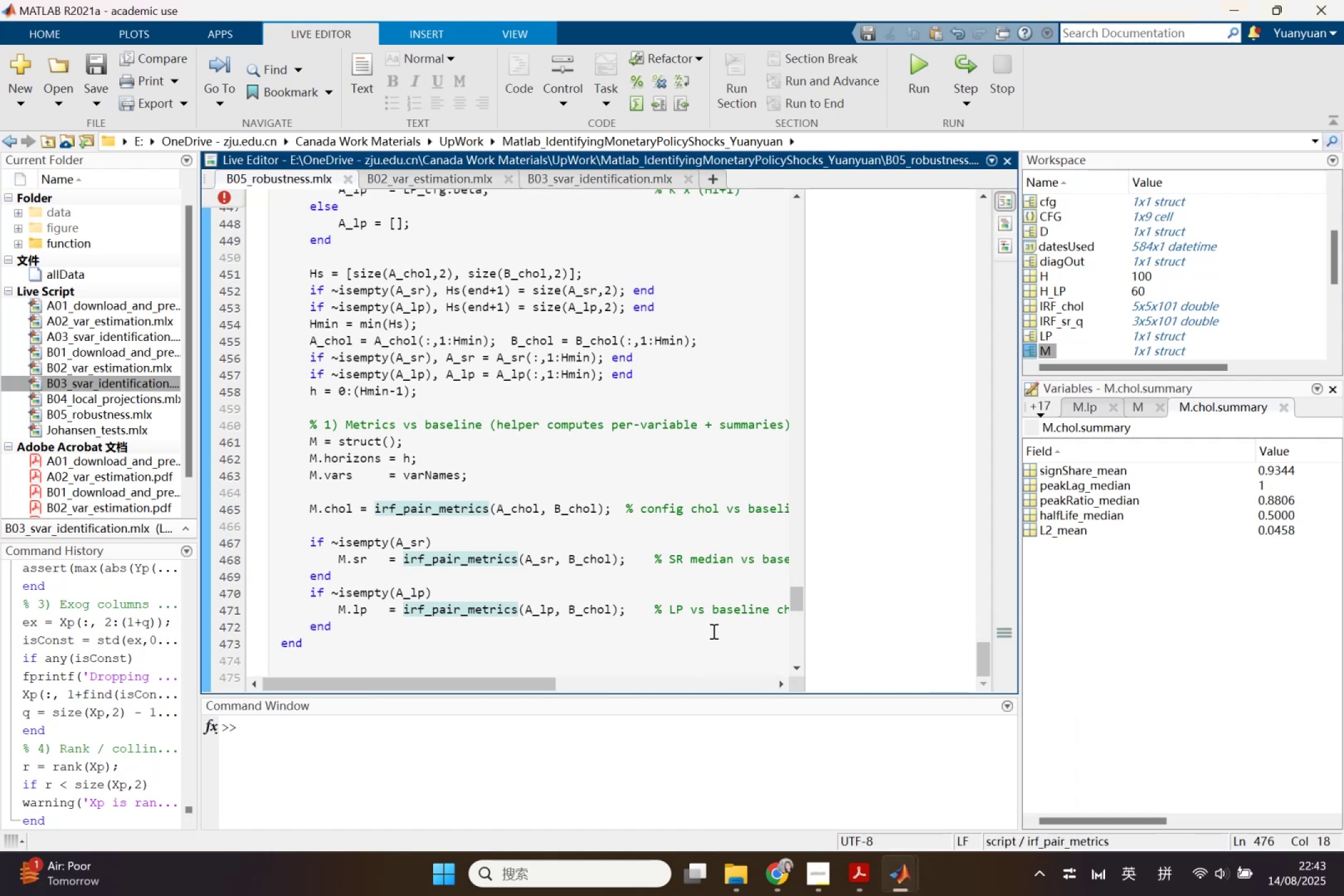 
scroll: coordinate [656, 597], scroll_direction: up, amount: 8.0
 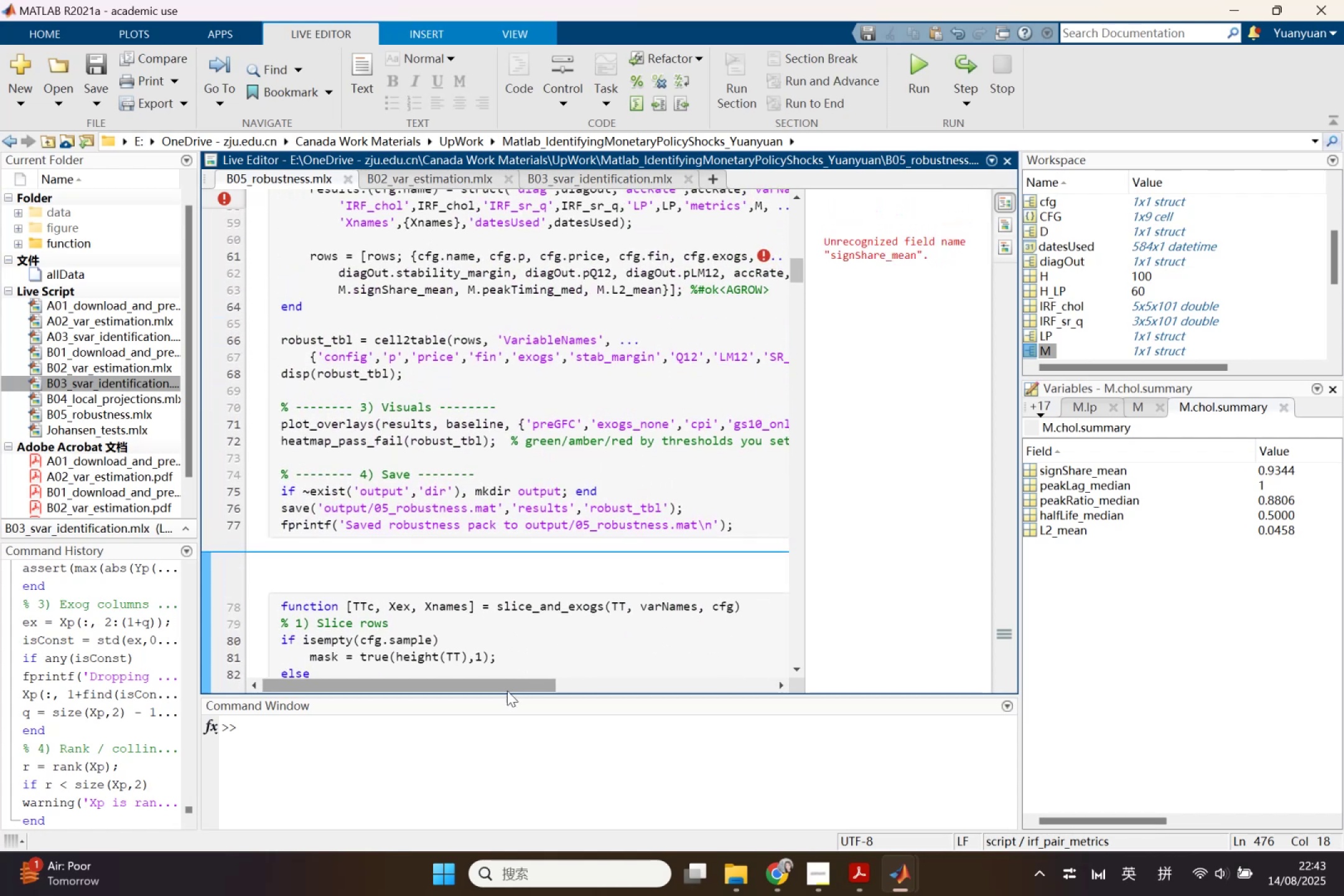 
left_click_drag(start_coordinate=[510, 683], to_coordinate=[528, 662])
 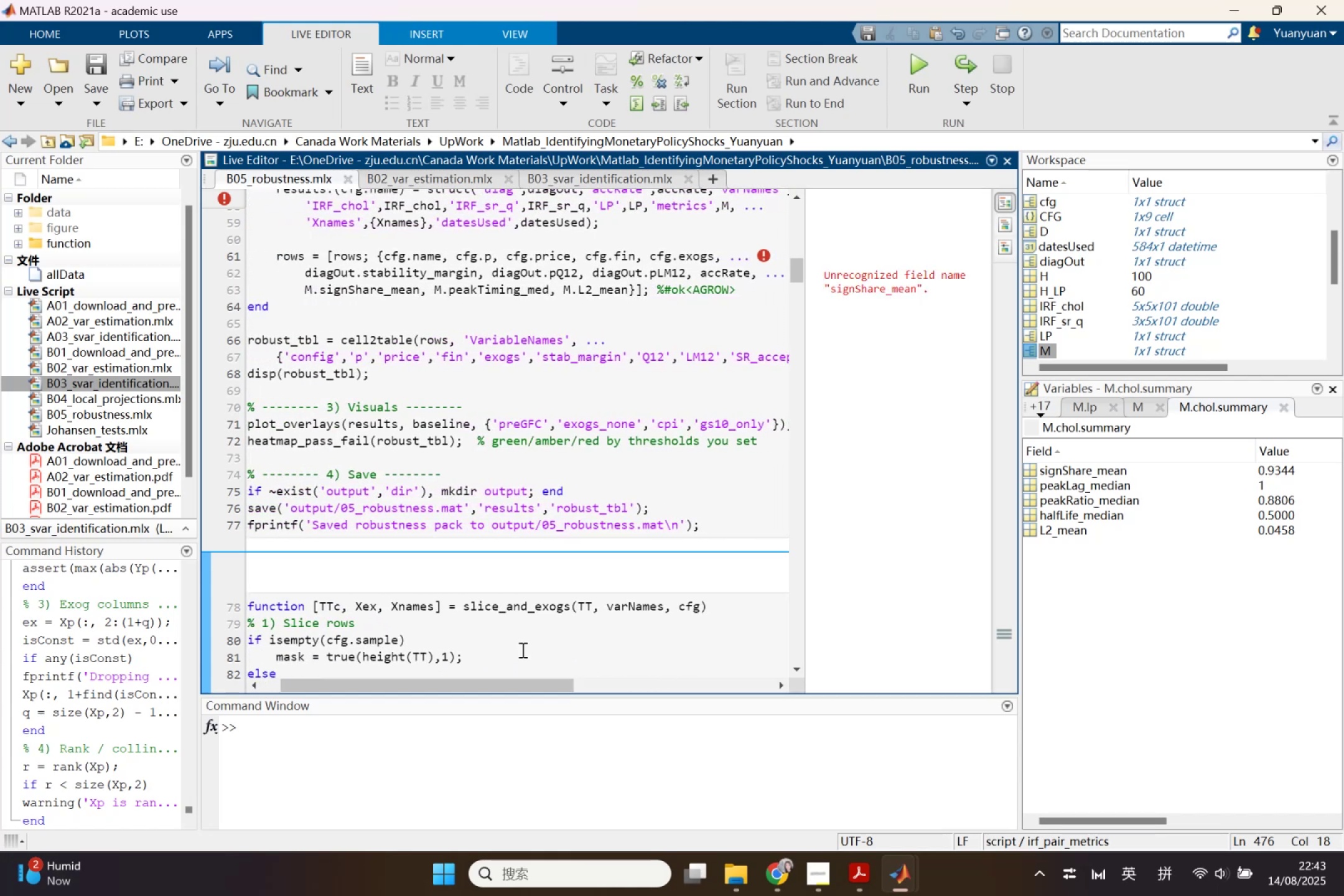 
scroll: coordinate [521, 650], scroll_direction: up, amount: 1.0
 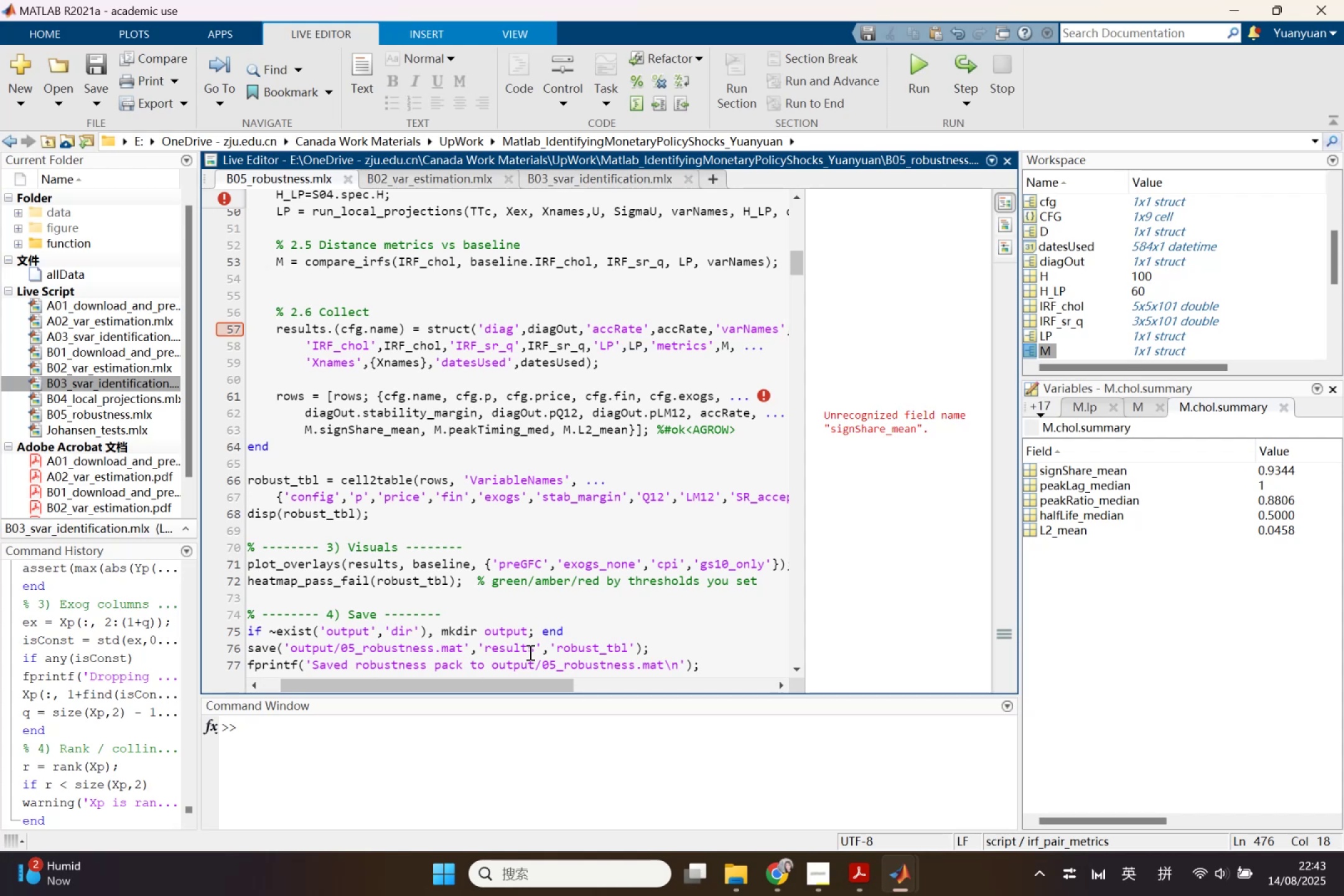 
wait(23.14)
 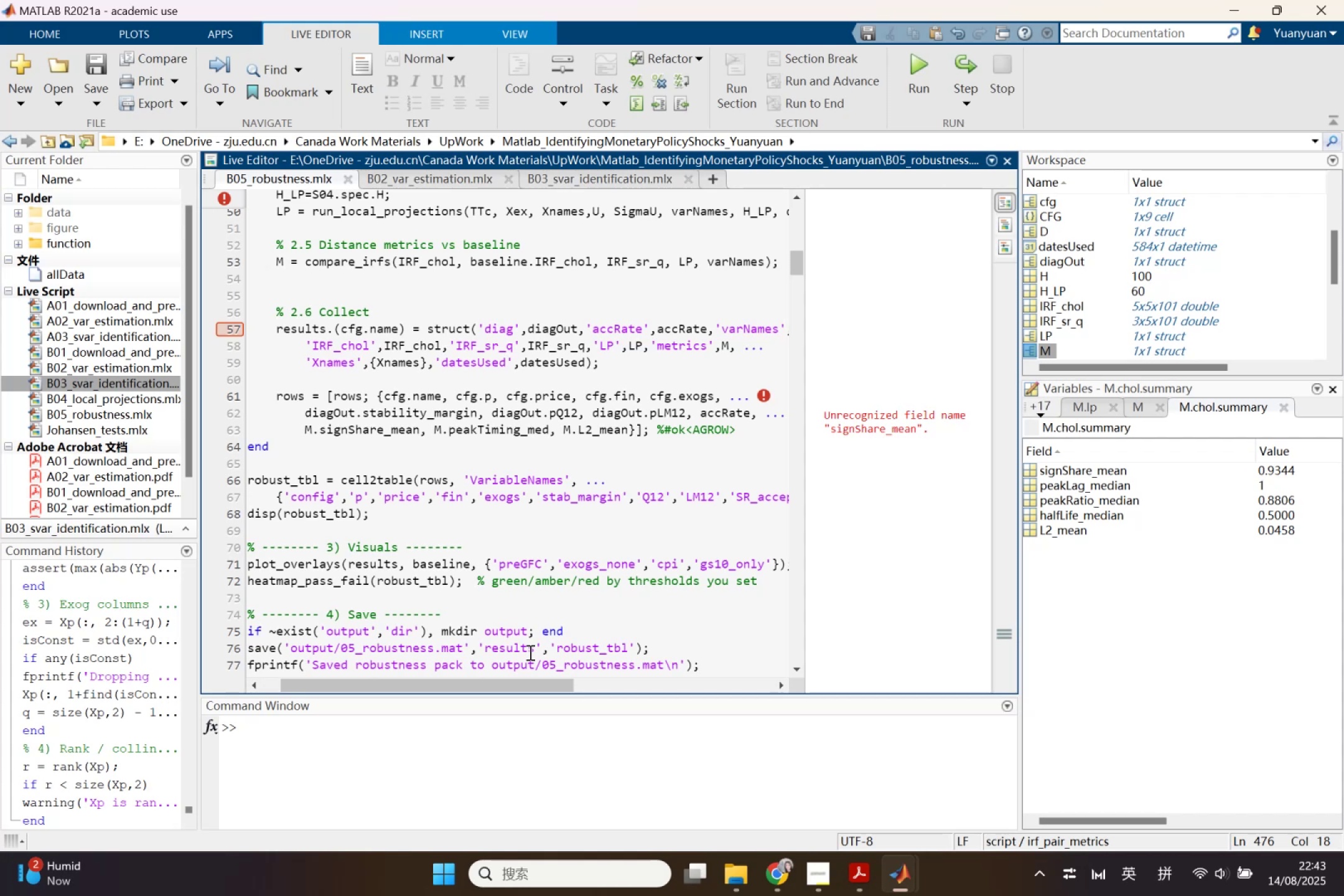 
left_click([746, 412])
 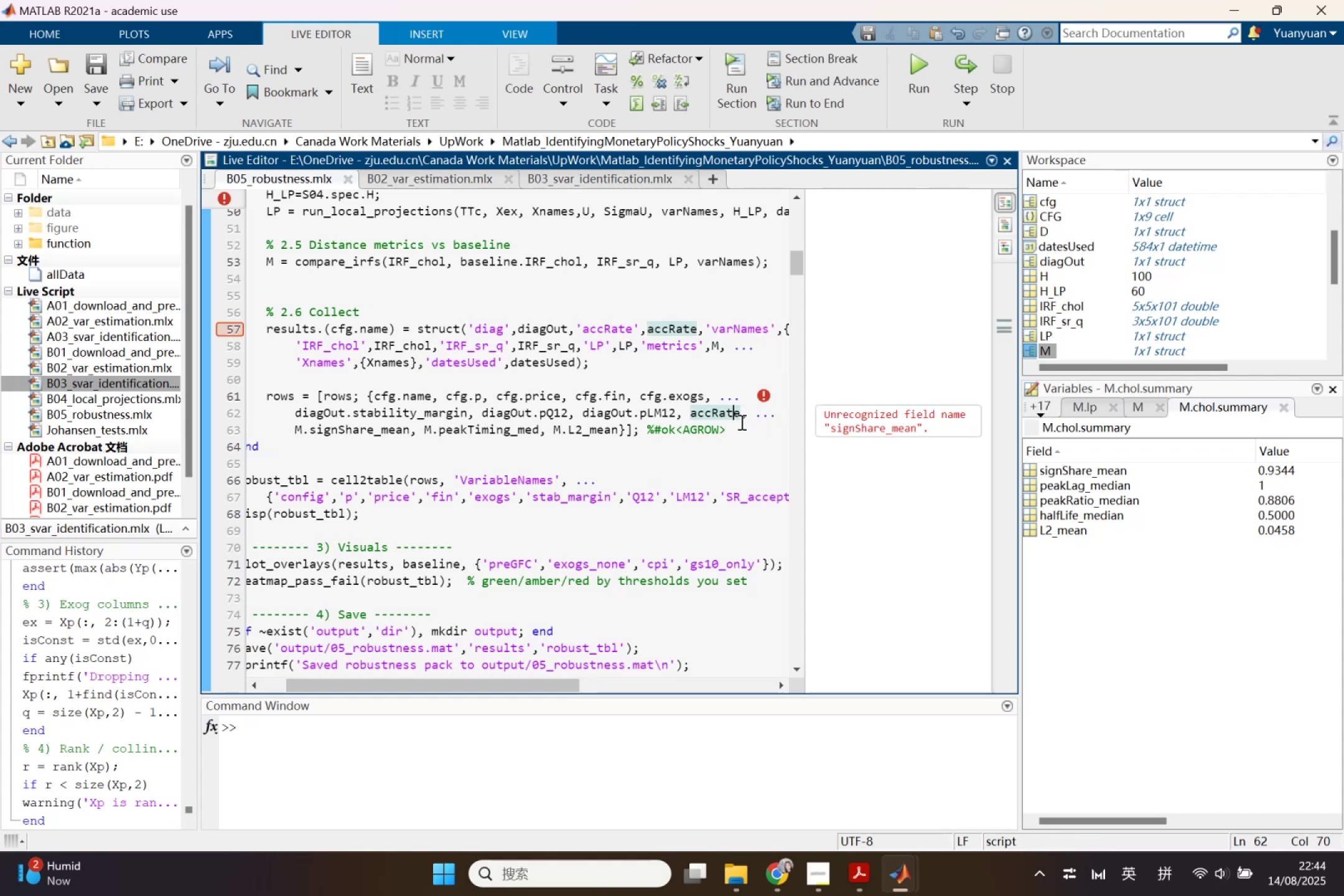 
scroll: coordinate [740, 422], scroll_direction: up, amount: 1.0
 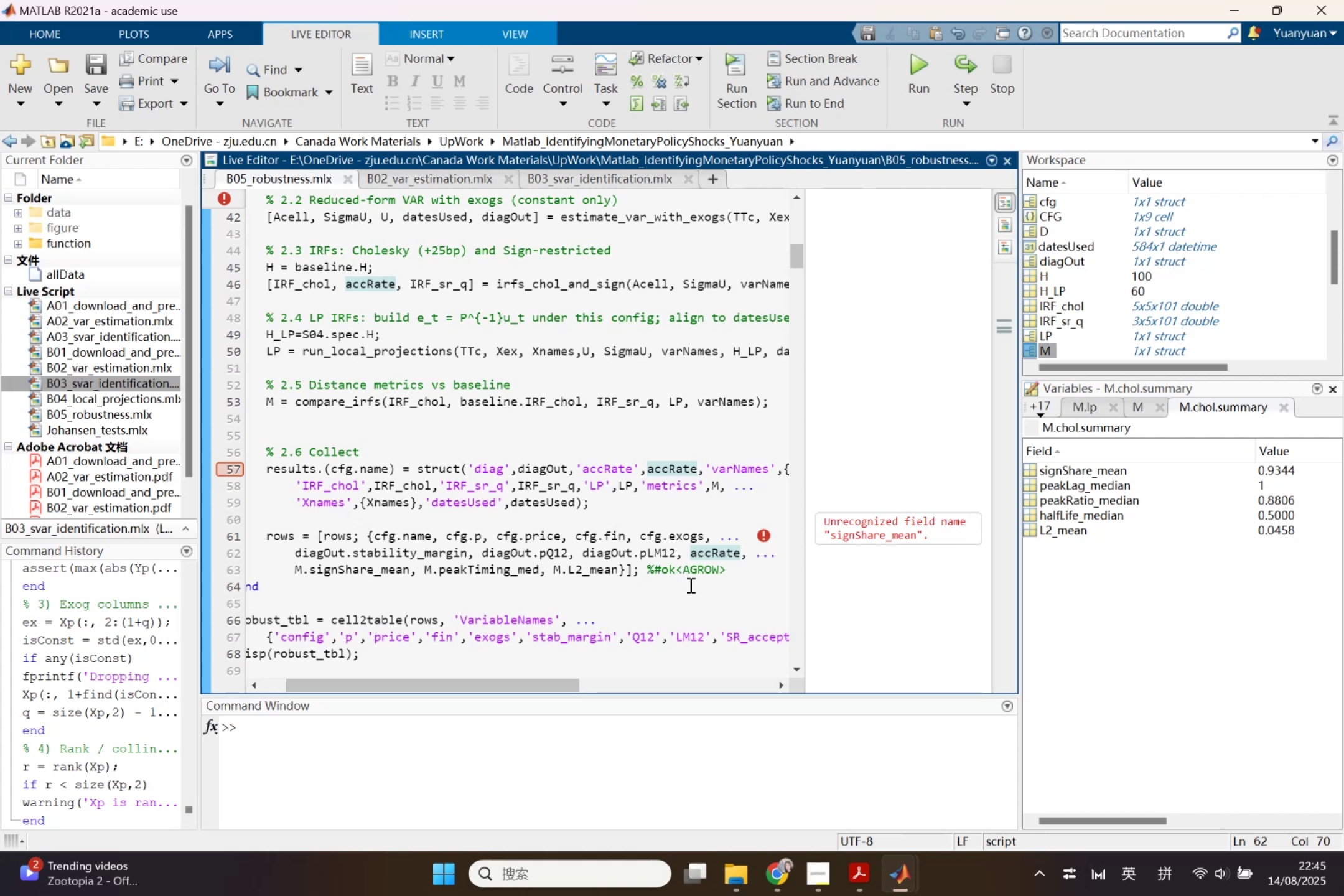 
wait(67.11)
 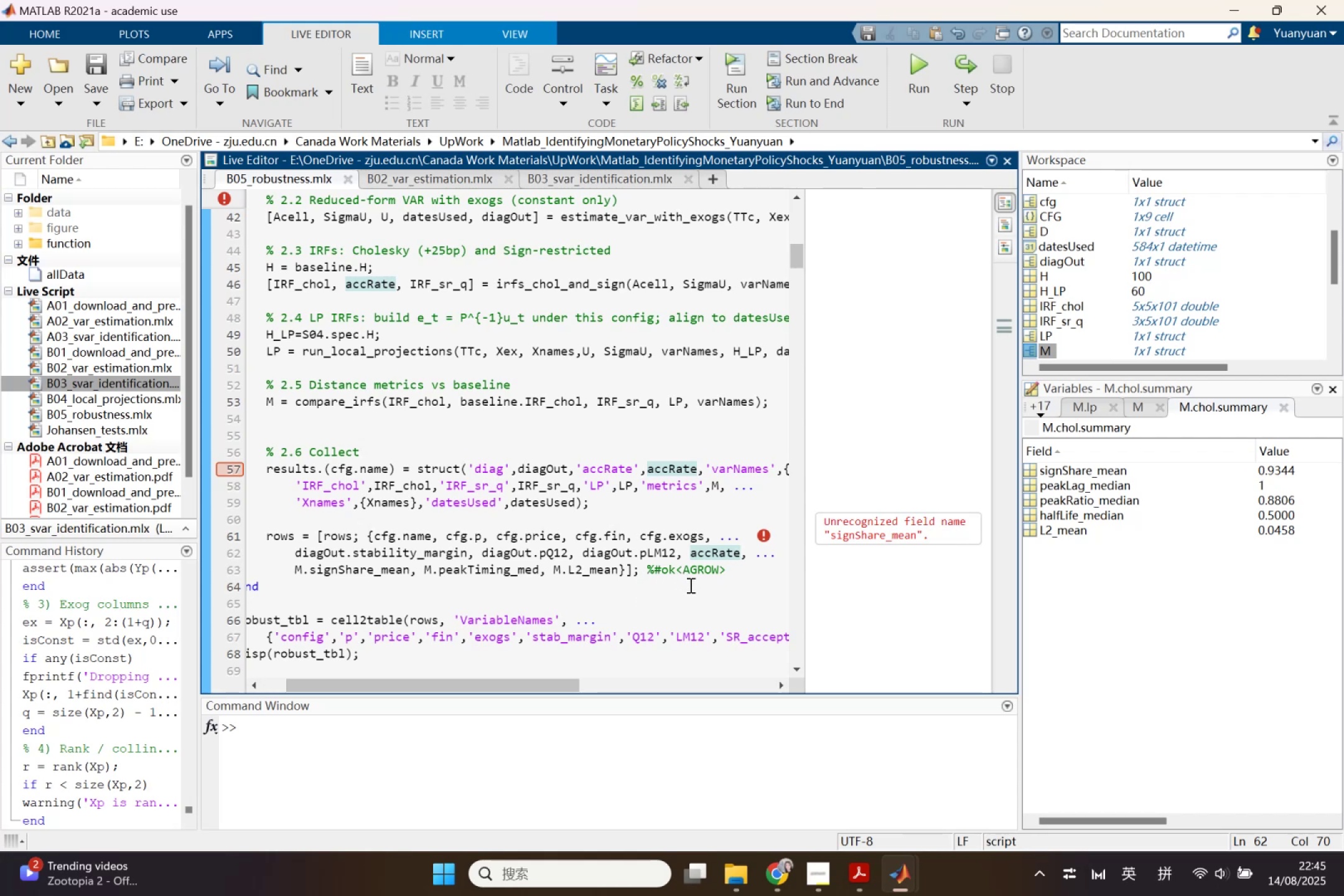 
left_click([1125, 427])
 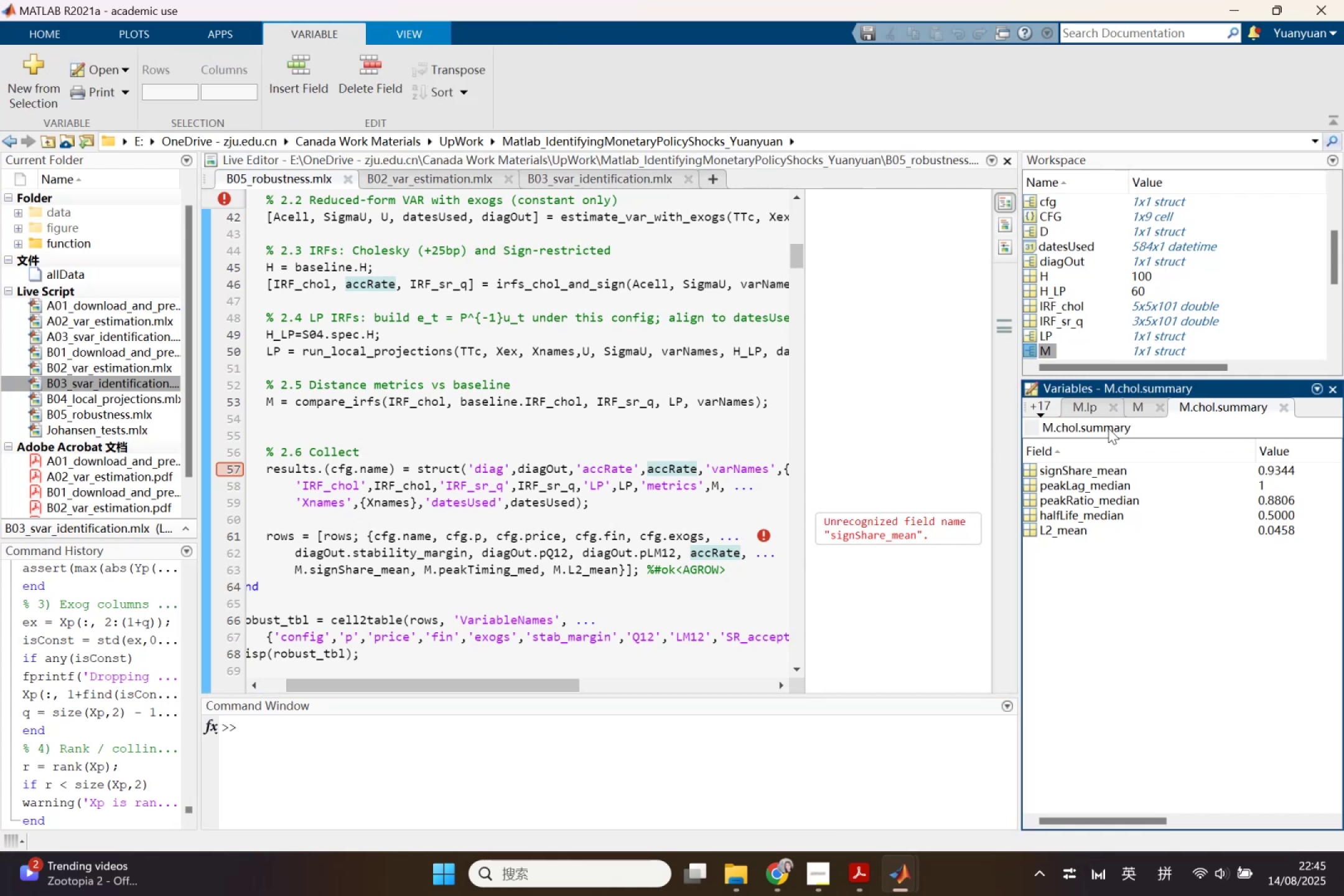 
double_click([1108, 428])
 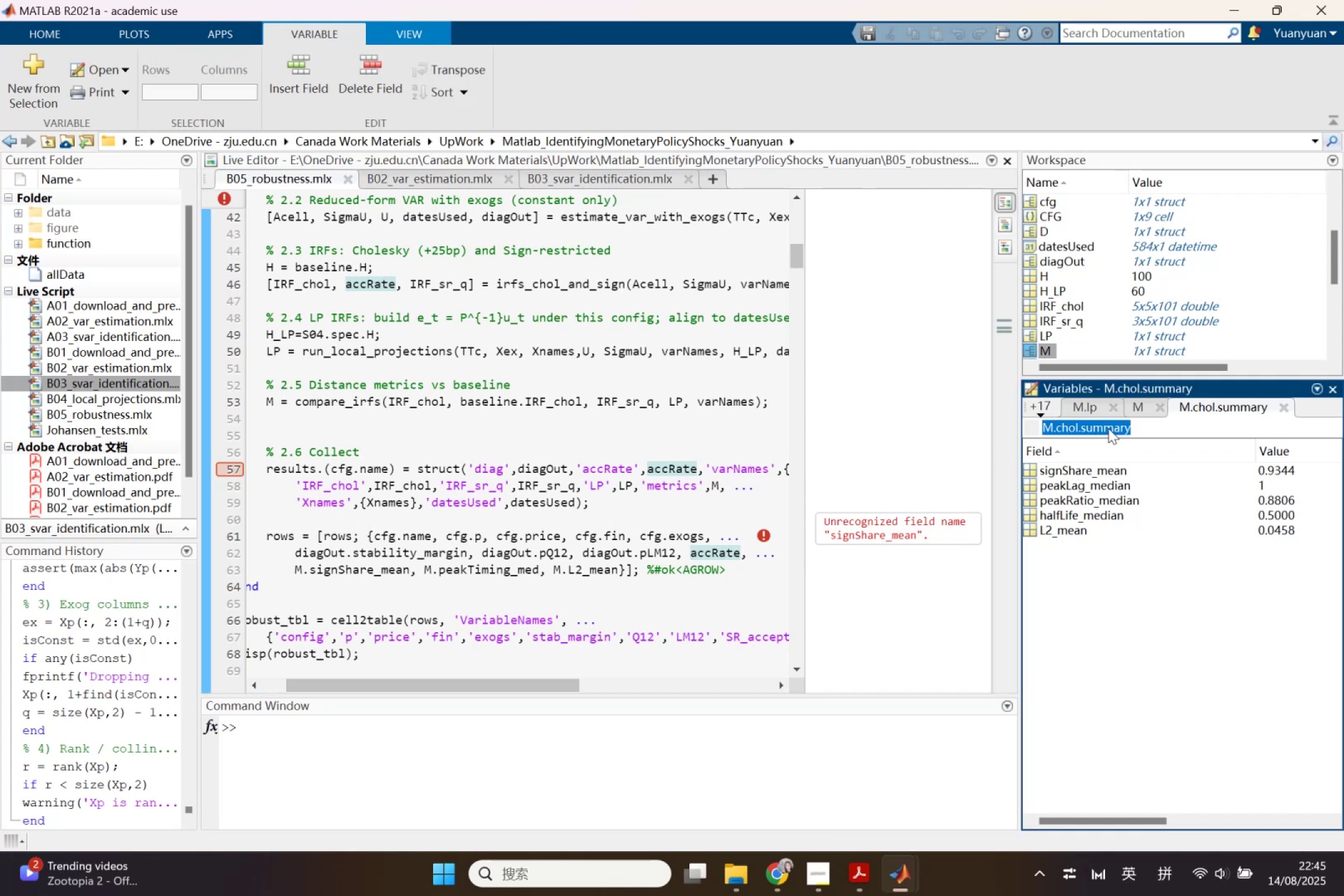 
key(Control+C)
 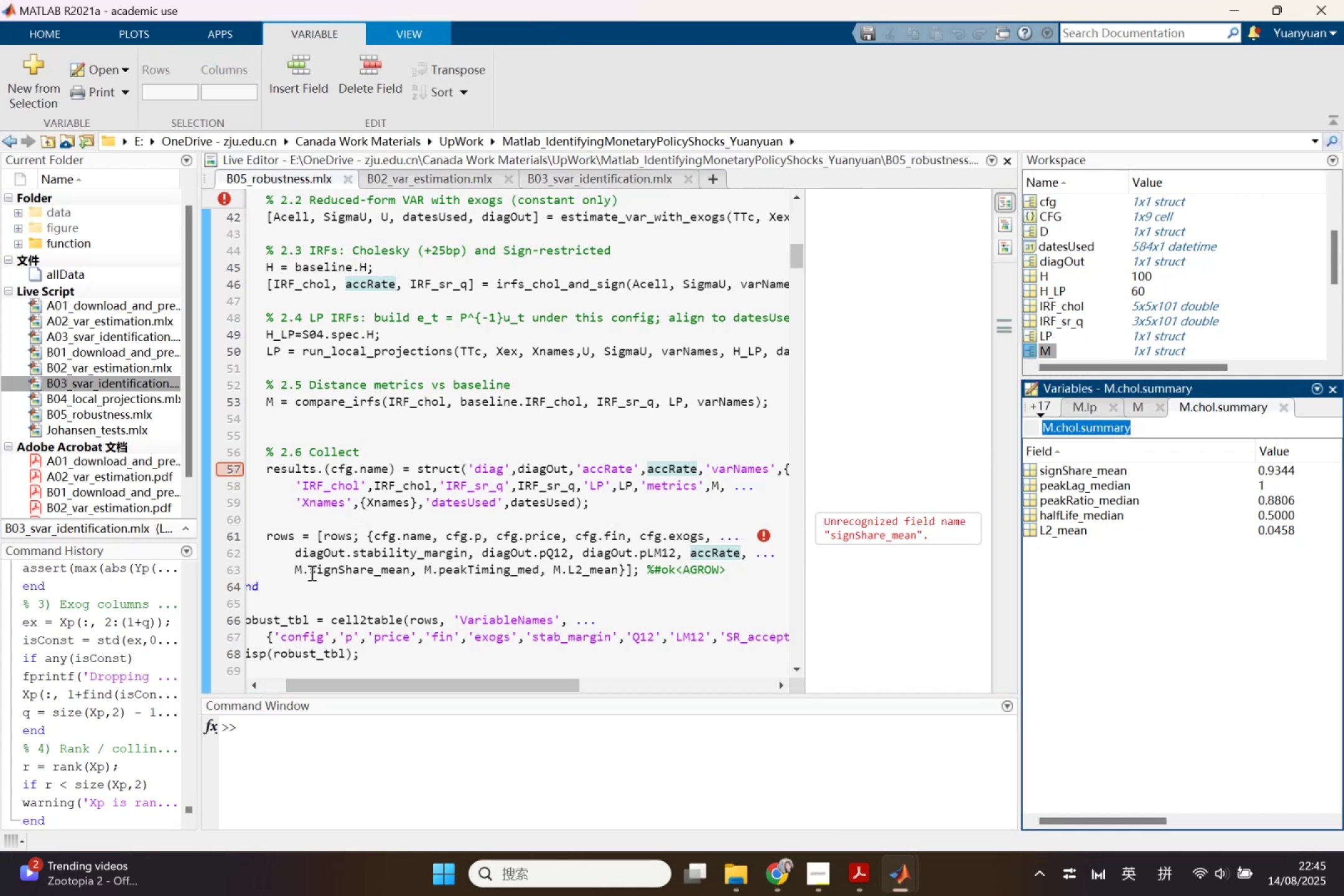 
left_click([310, 572])
 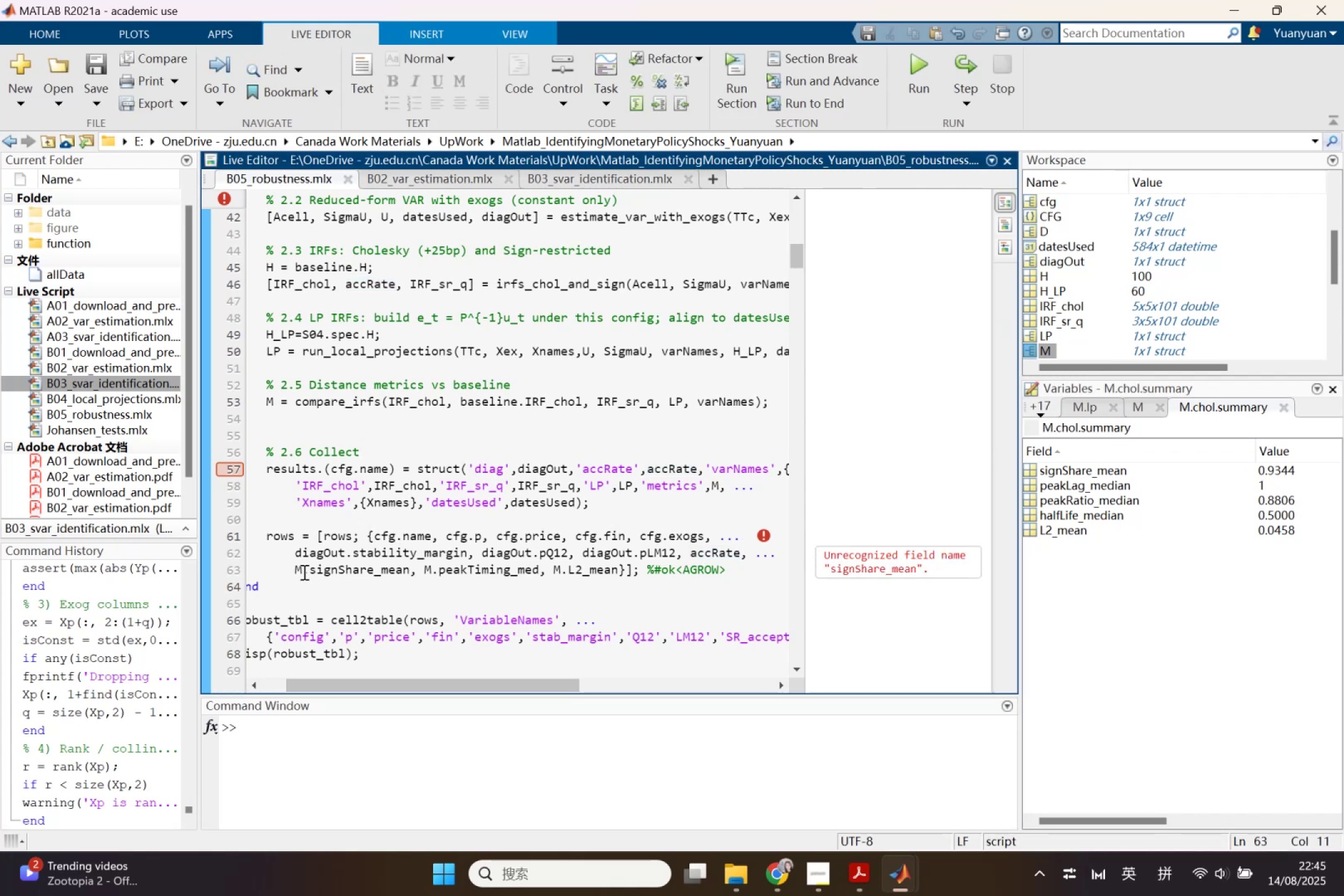 
left_click([302, 571])
 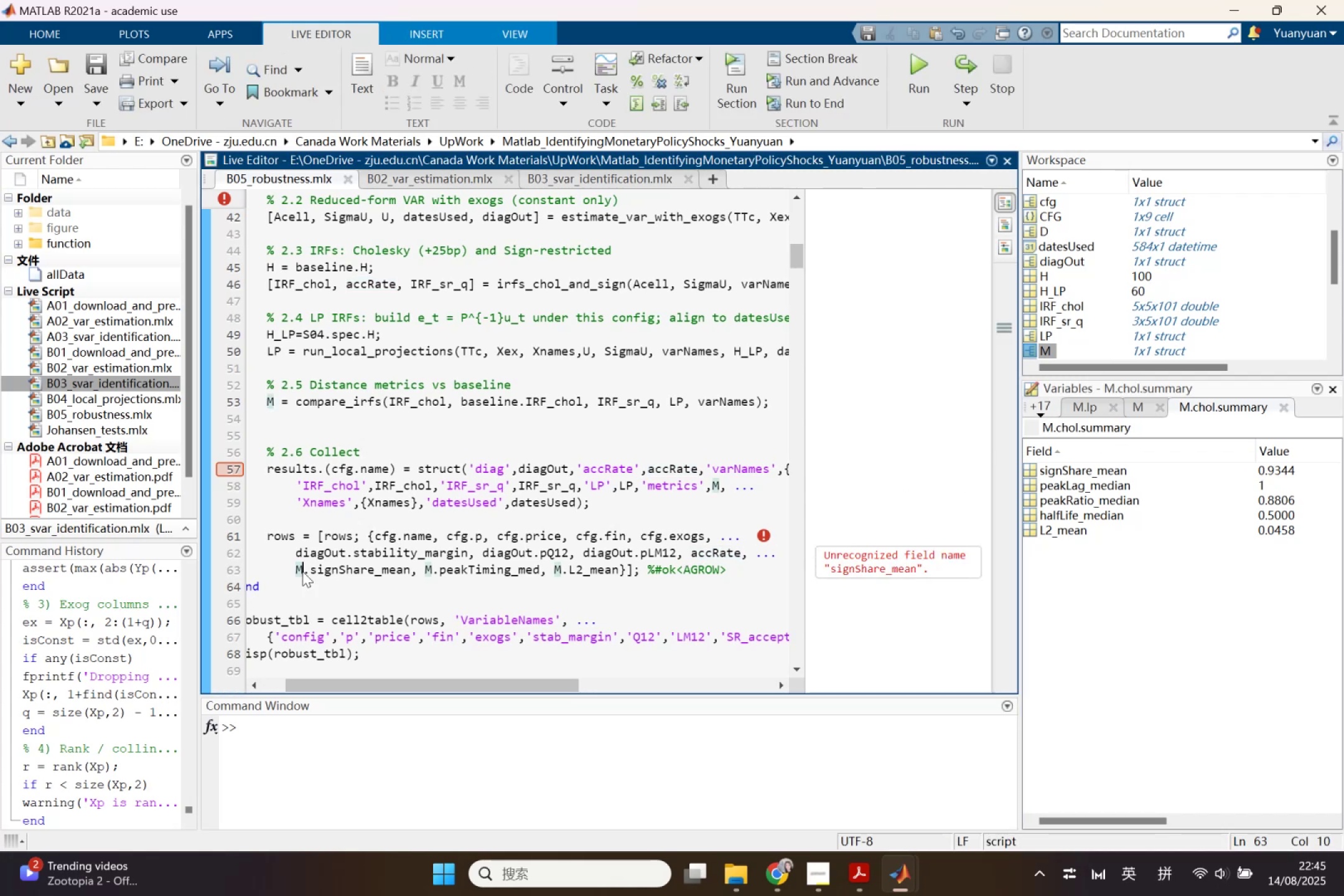 
hold_key(key=ControlLeft, duration=0.5)
left_click_drag(start_coordinate=[302, 571], to_coordinate=[312, 572])
 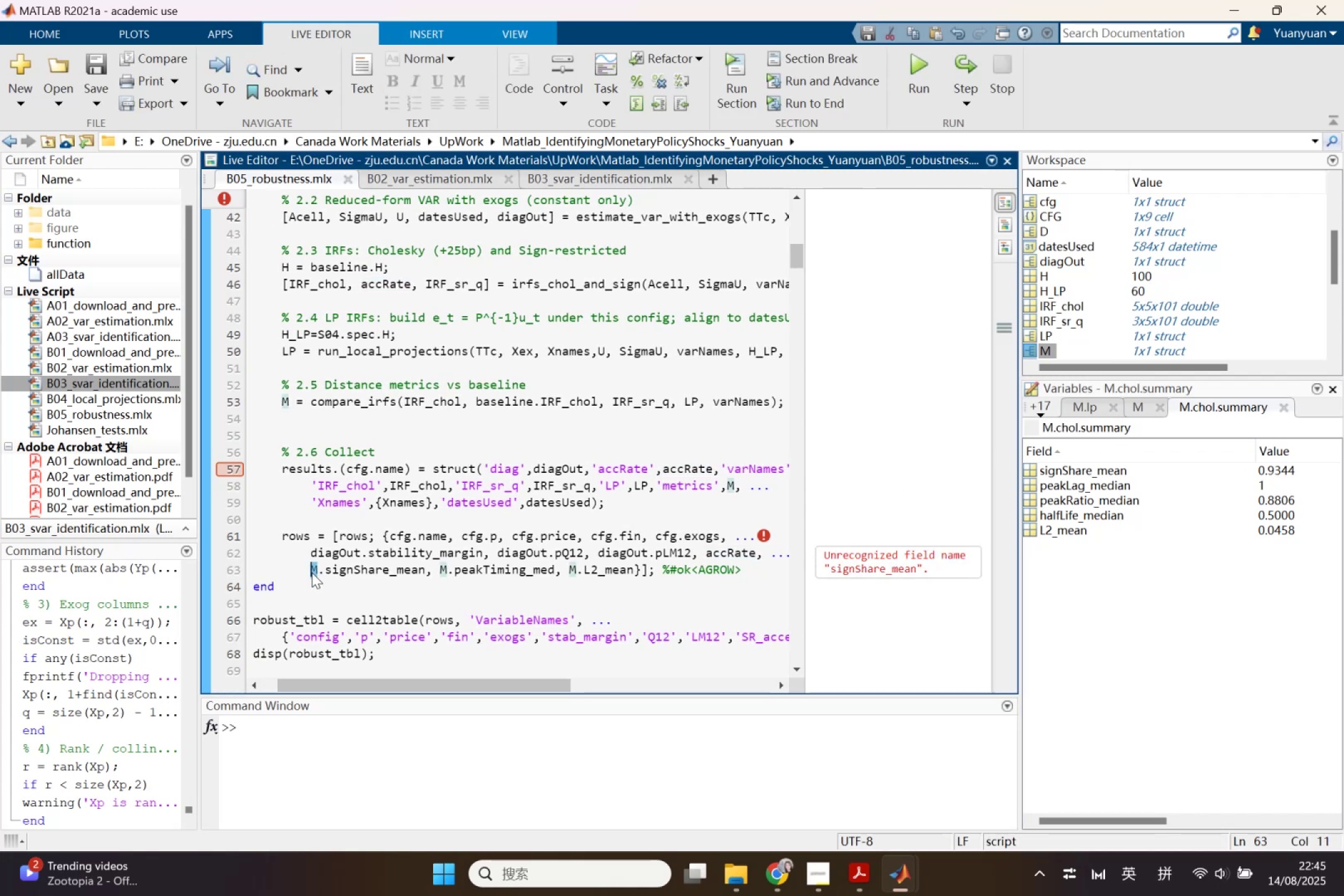 
key(Control+V)
 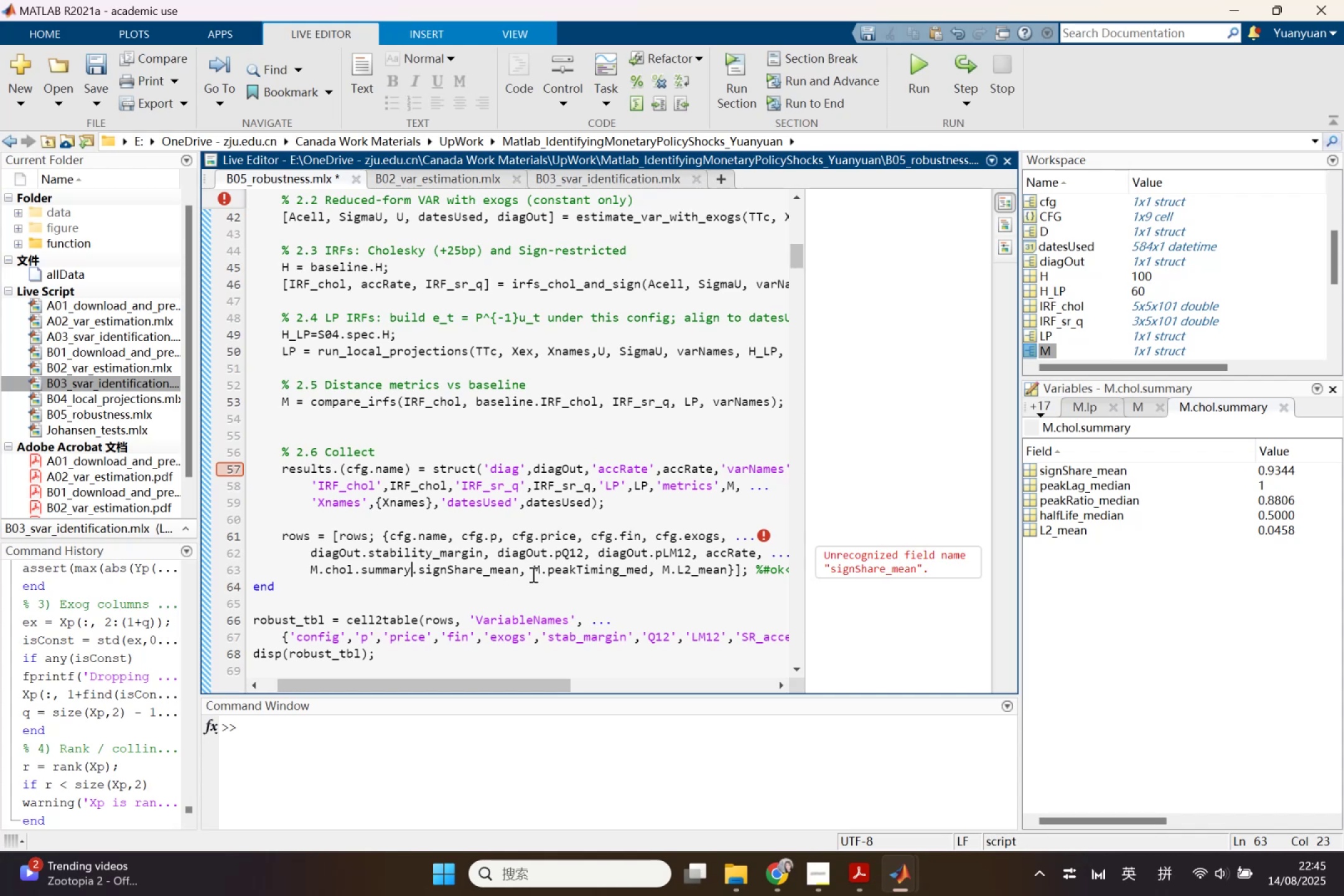 
left_click([537, 574])
 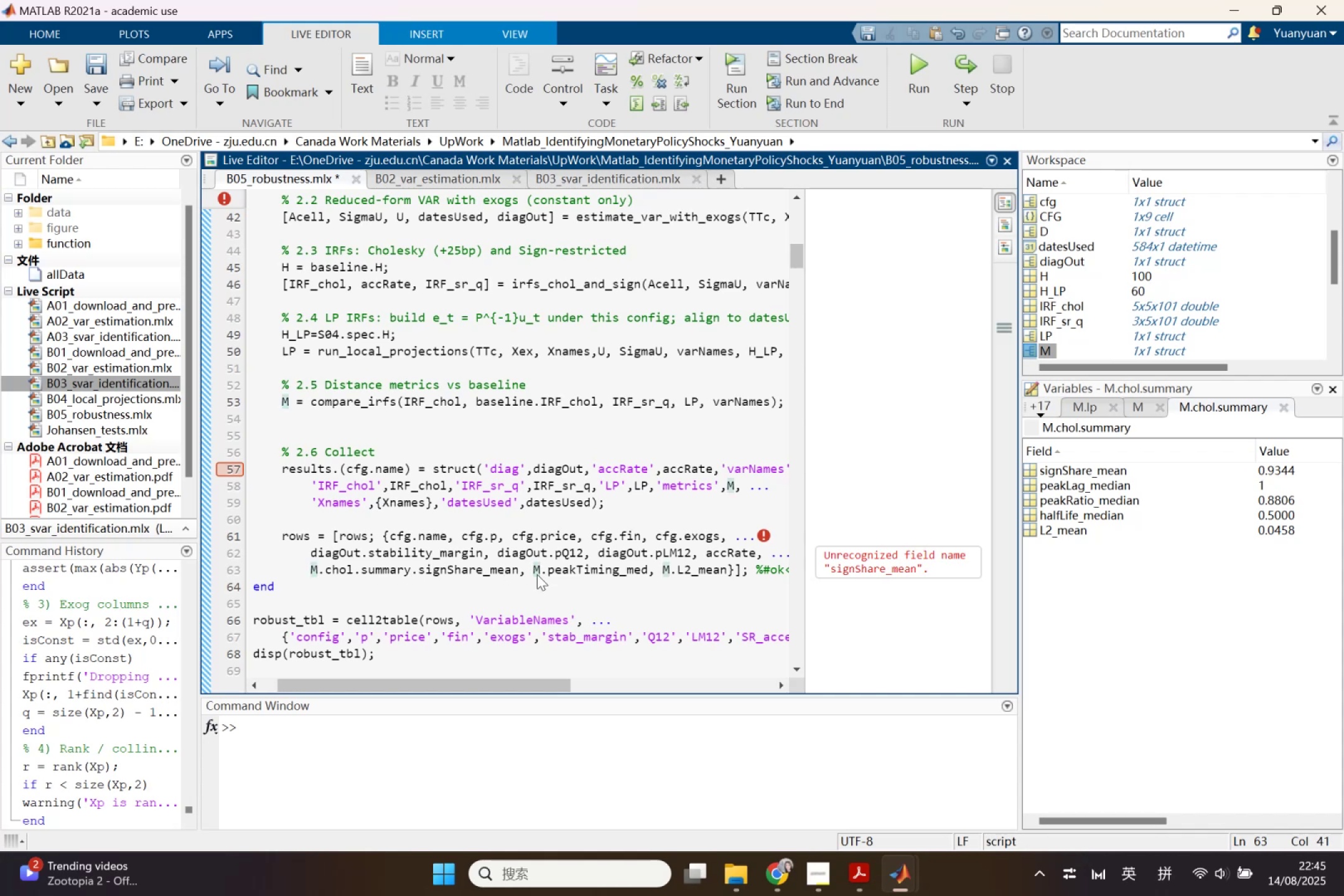 
left_click_drag(start_coordinate=[538, 574], to_coordinate=[531, 573])
 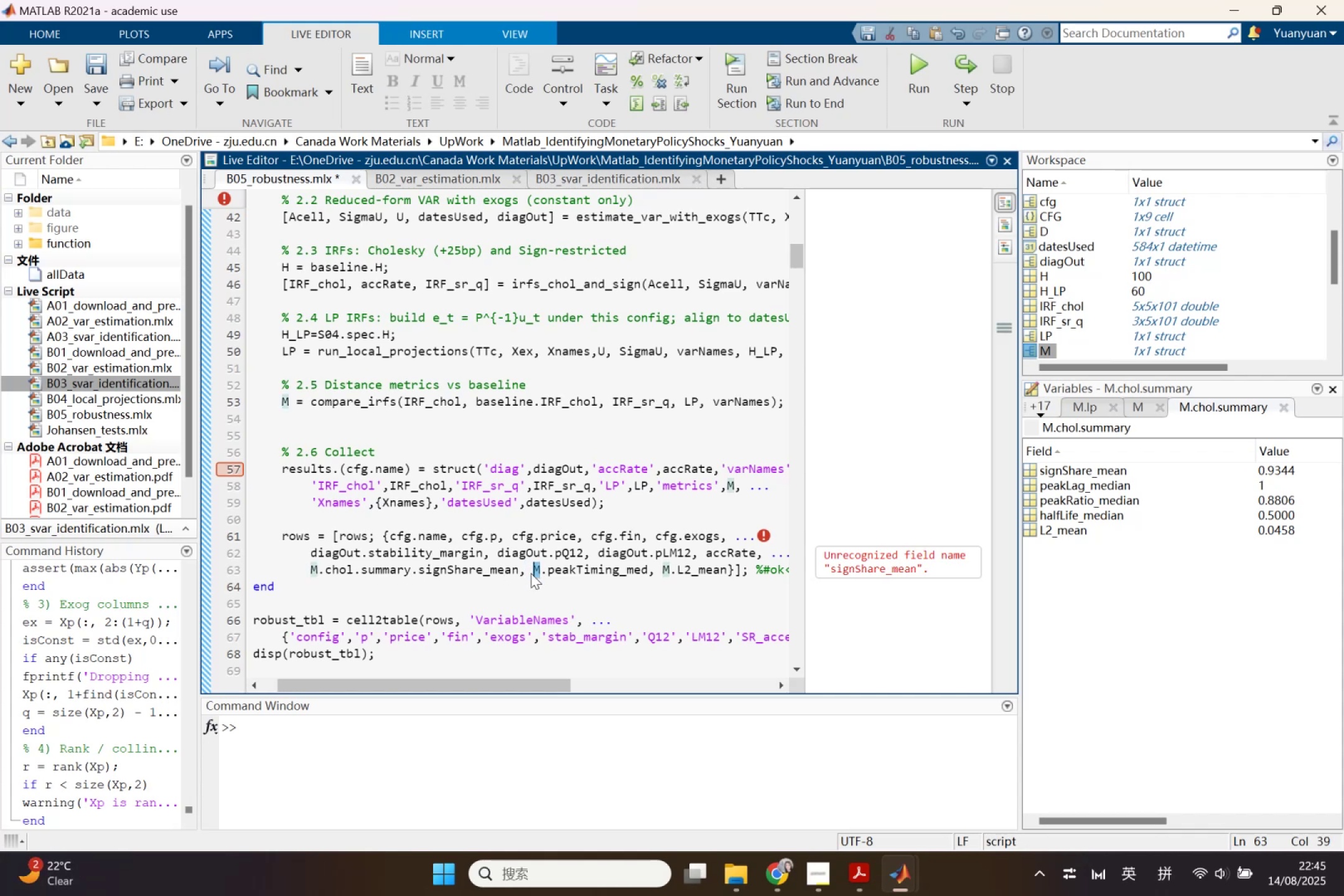 
key(Control+V)
 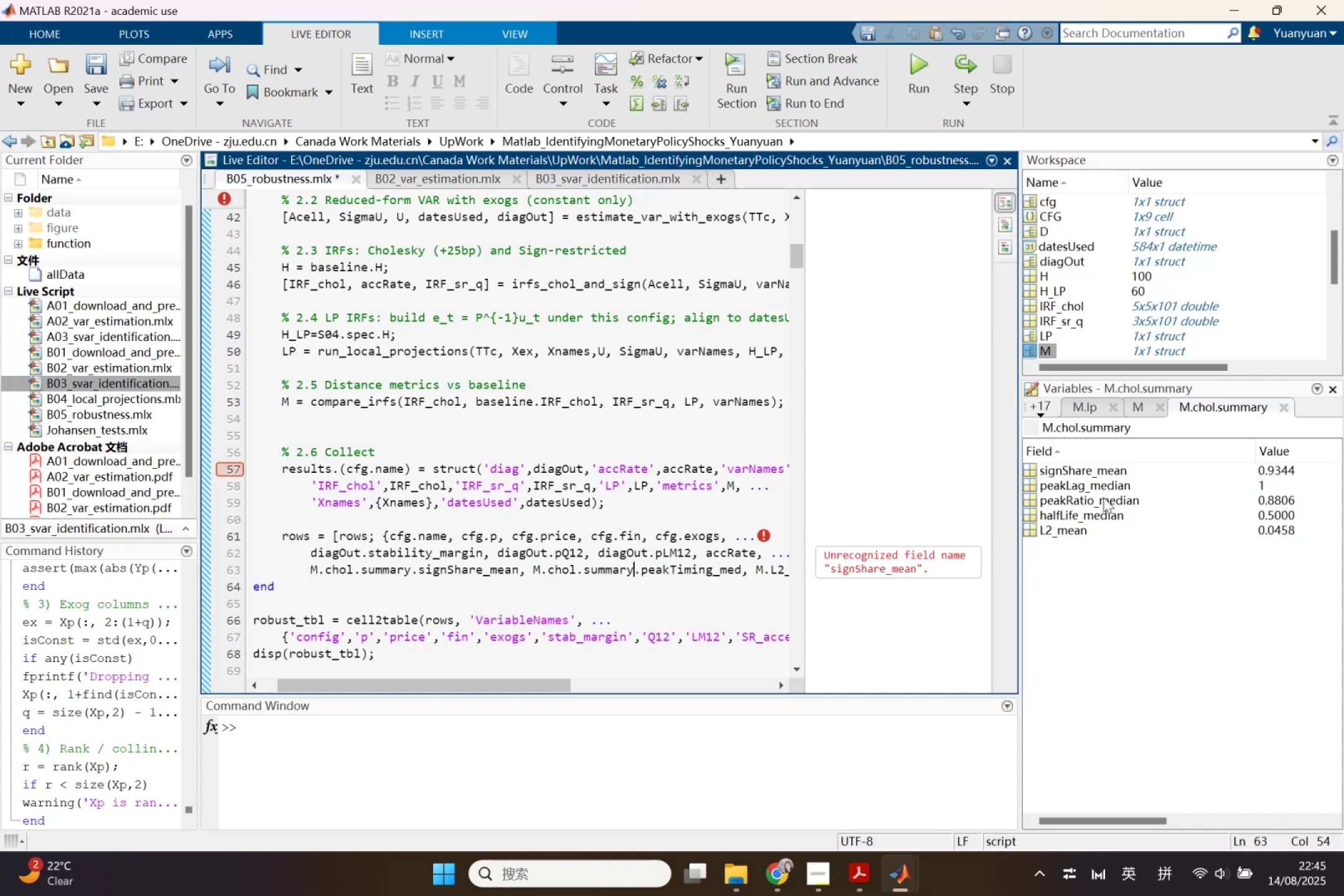 
left_click([1103, 497])
 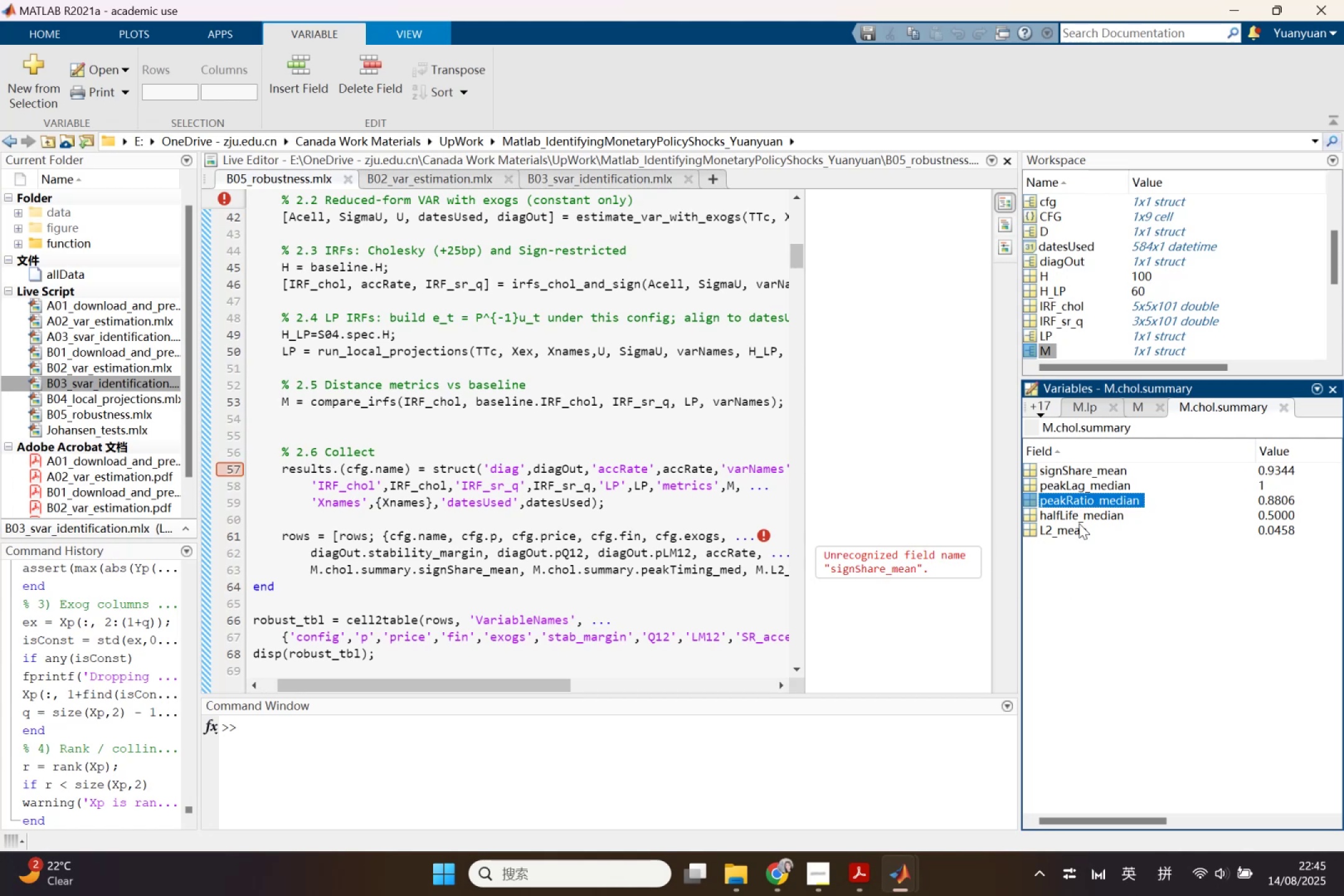 
wait(6.08)
 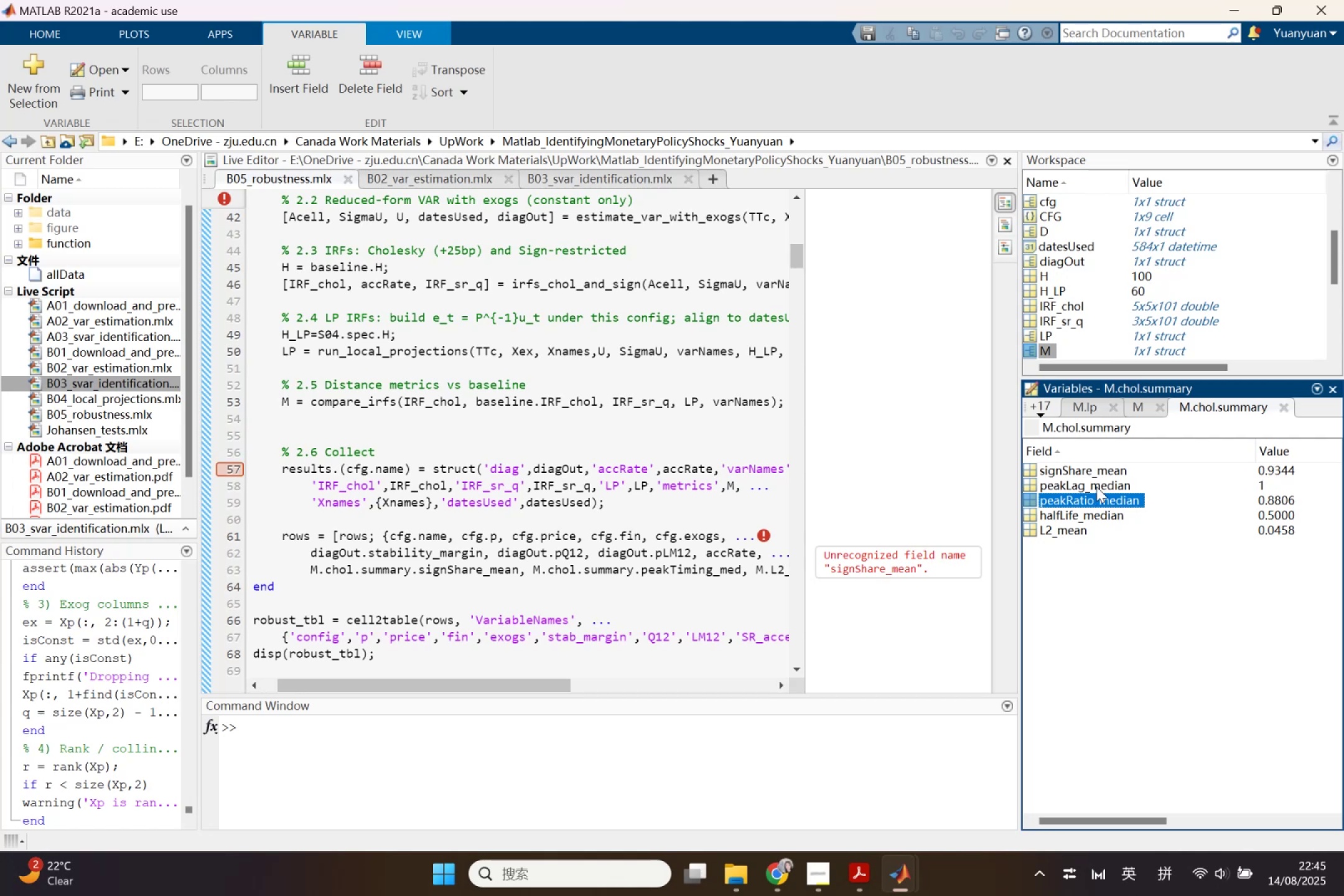 
left_click_drag(start_coordinate=[549, 682], to_coordinate=[594, 680])
 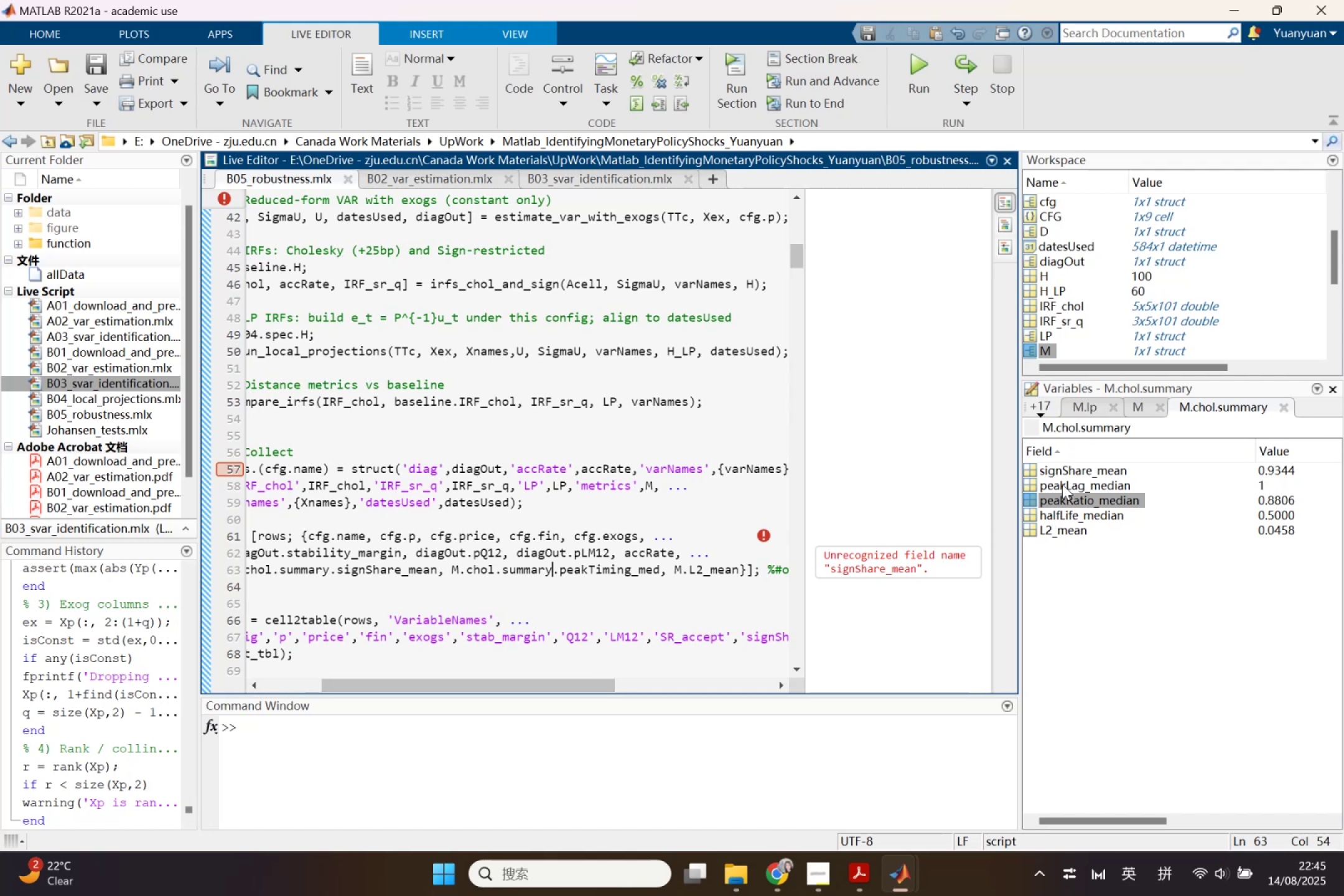 
double_click([1062, 484])
 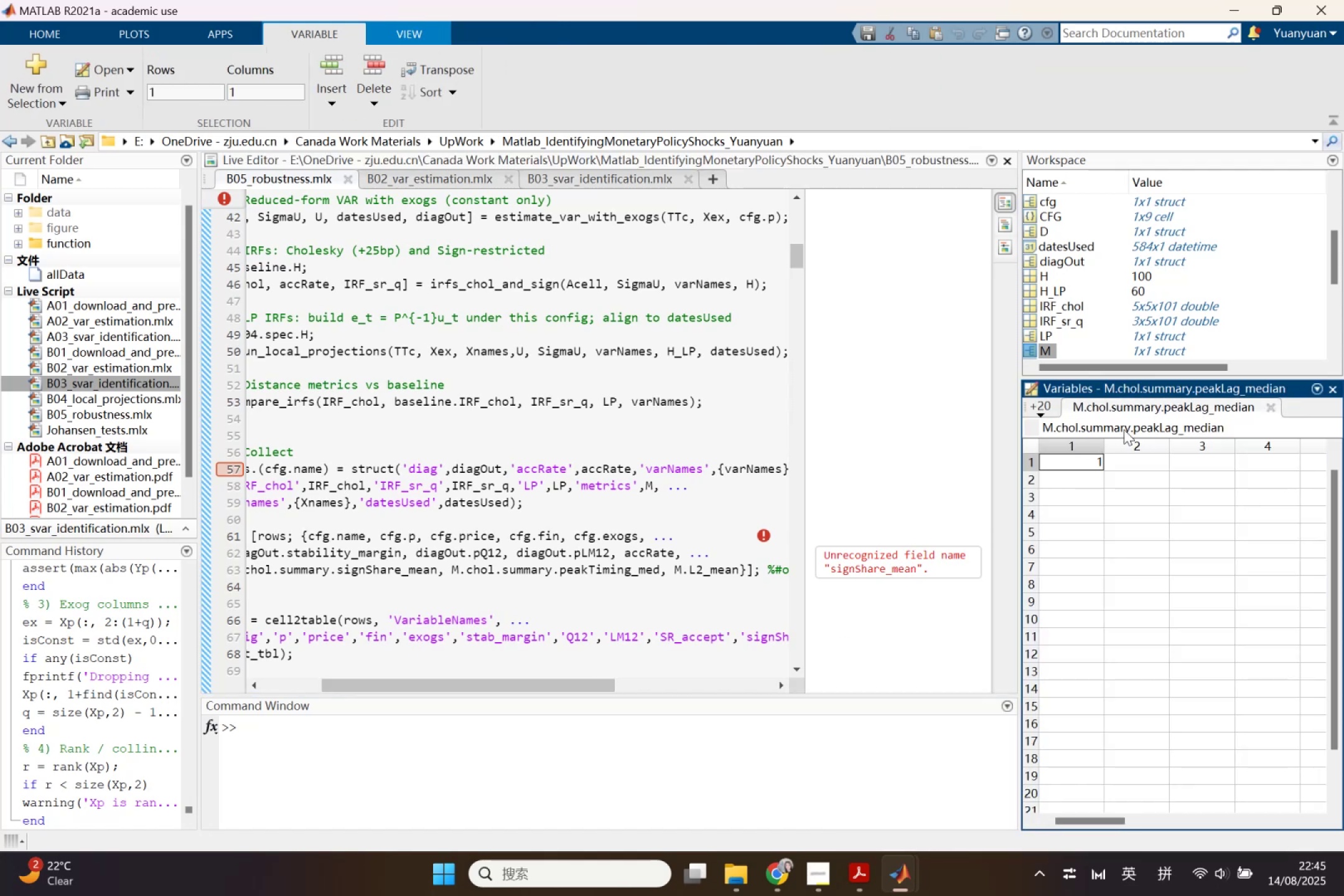 
left_click([530, 580])
 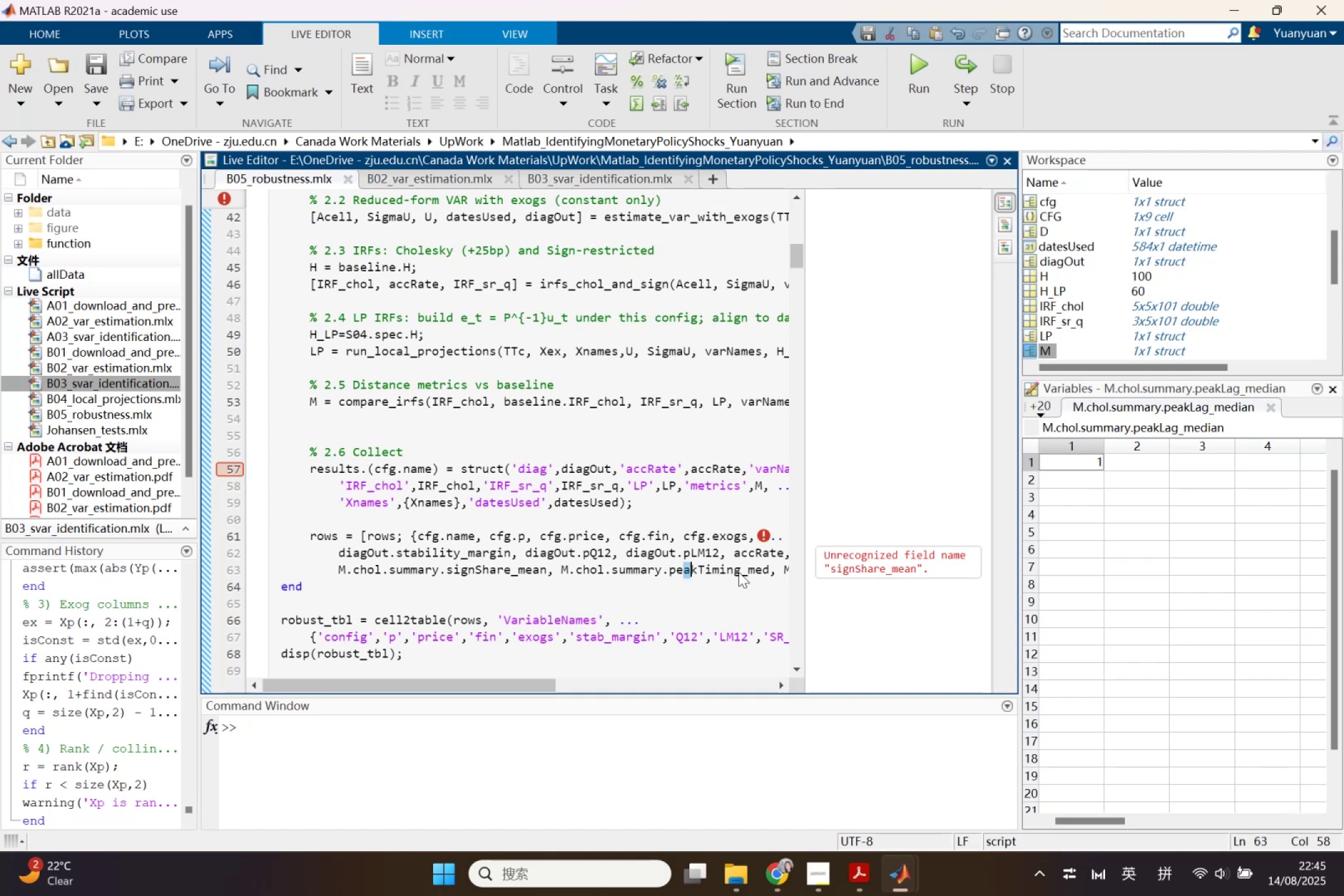 
left_click([730, 576])
 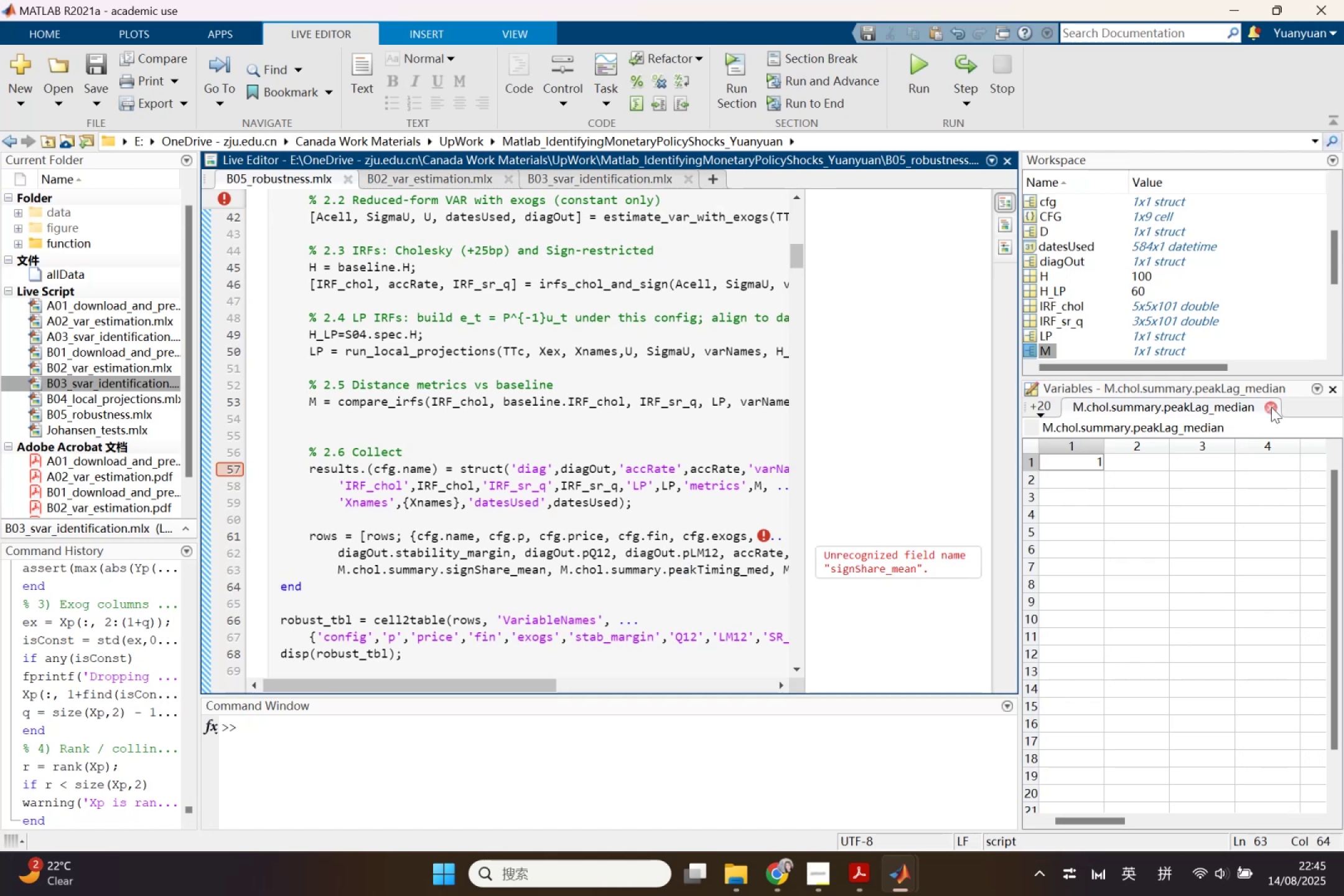 
left_click([1271, 407])
 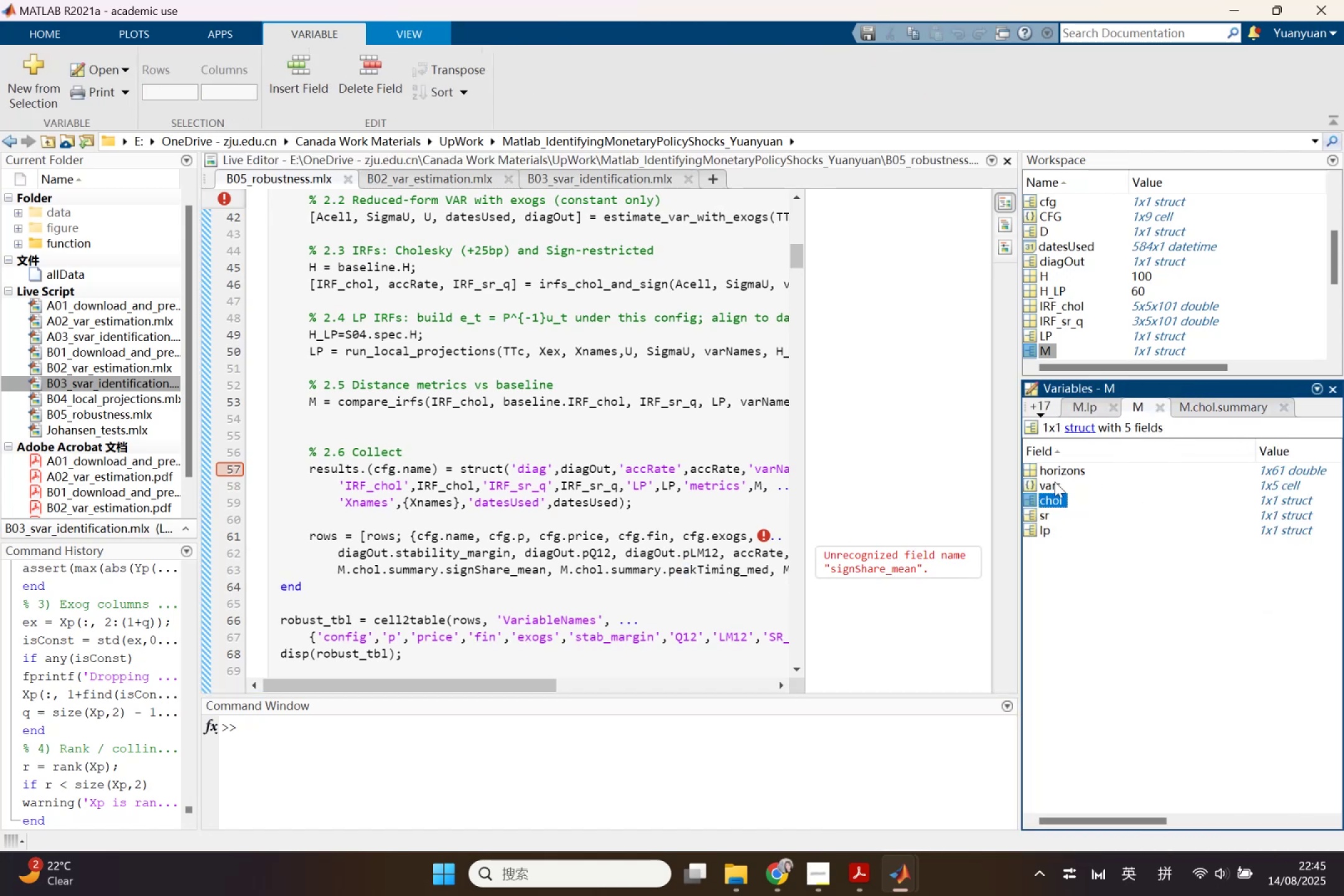 
double_click([1045, 497])
 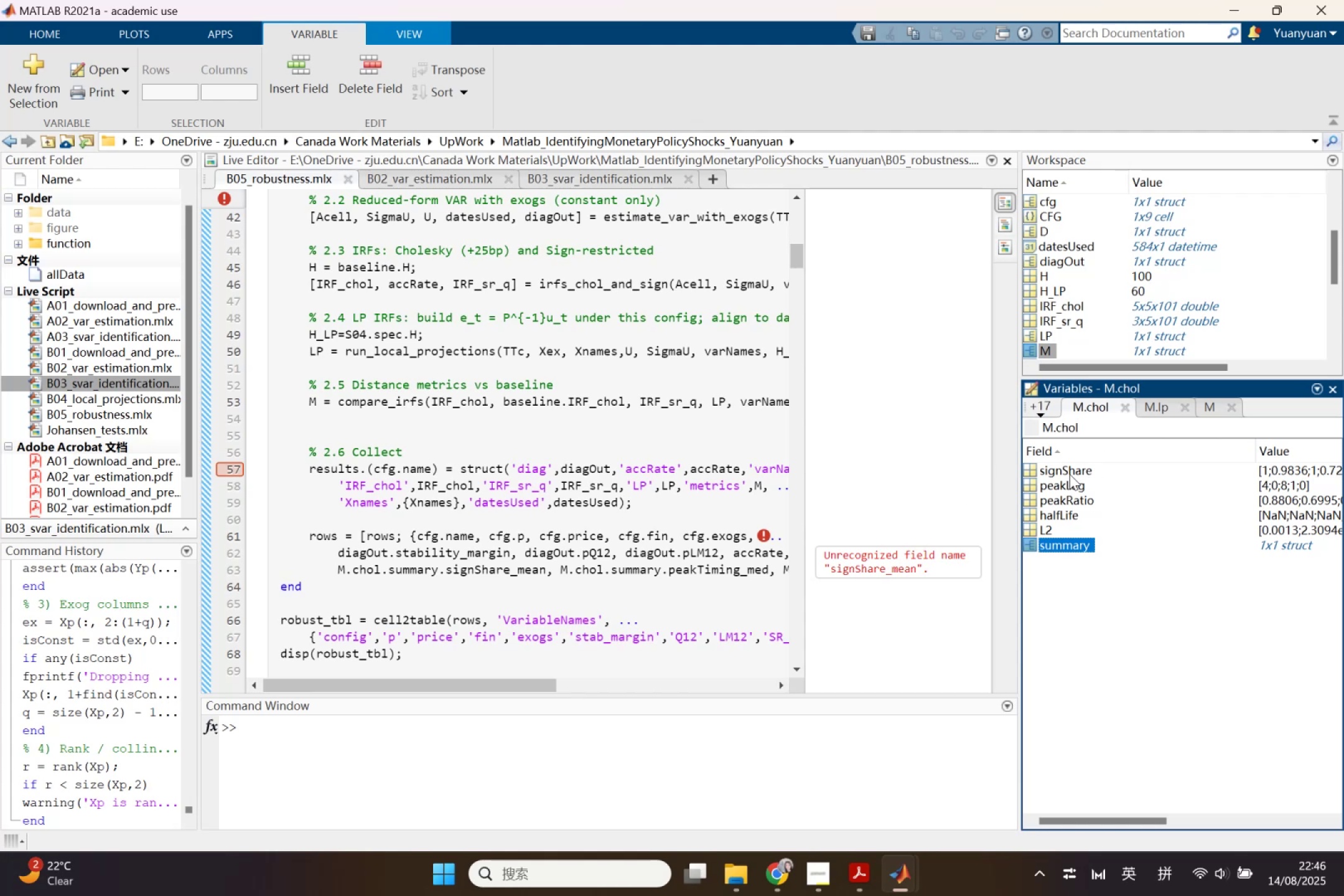 
wait(5.41)
 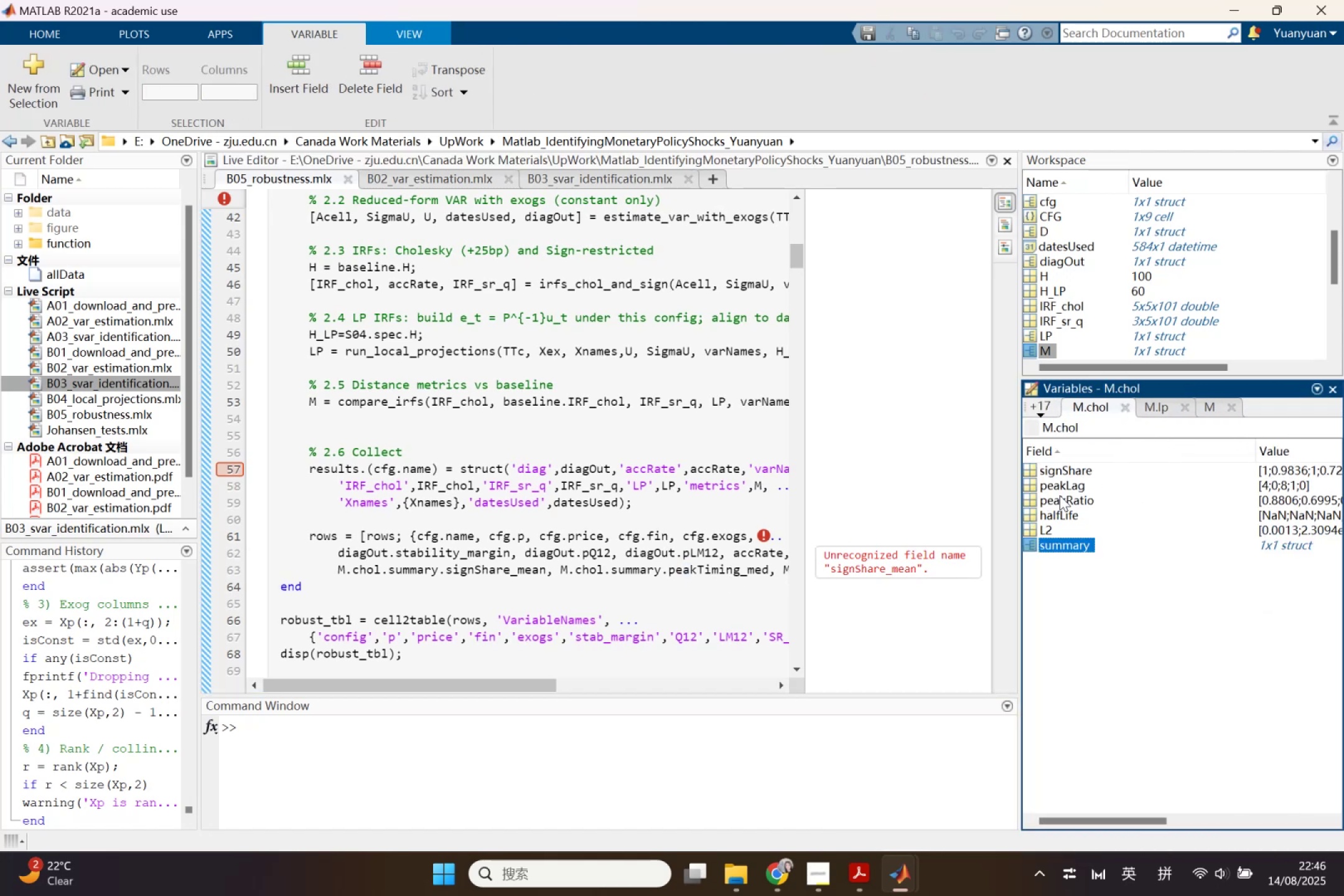 
left_click([1070, 486])
 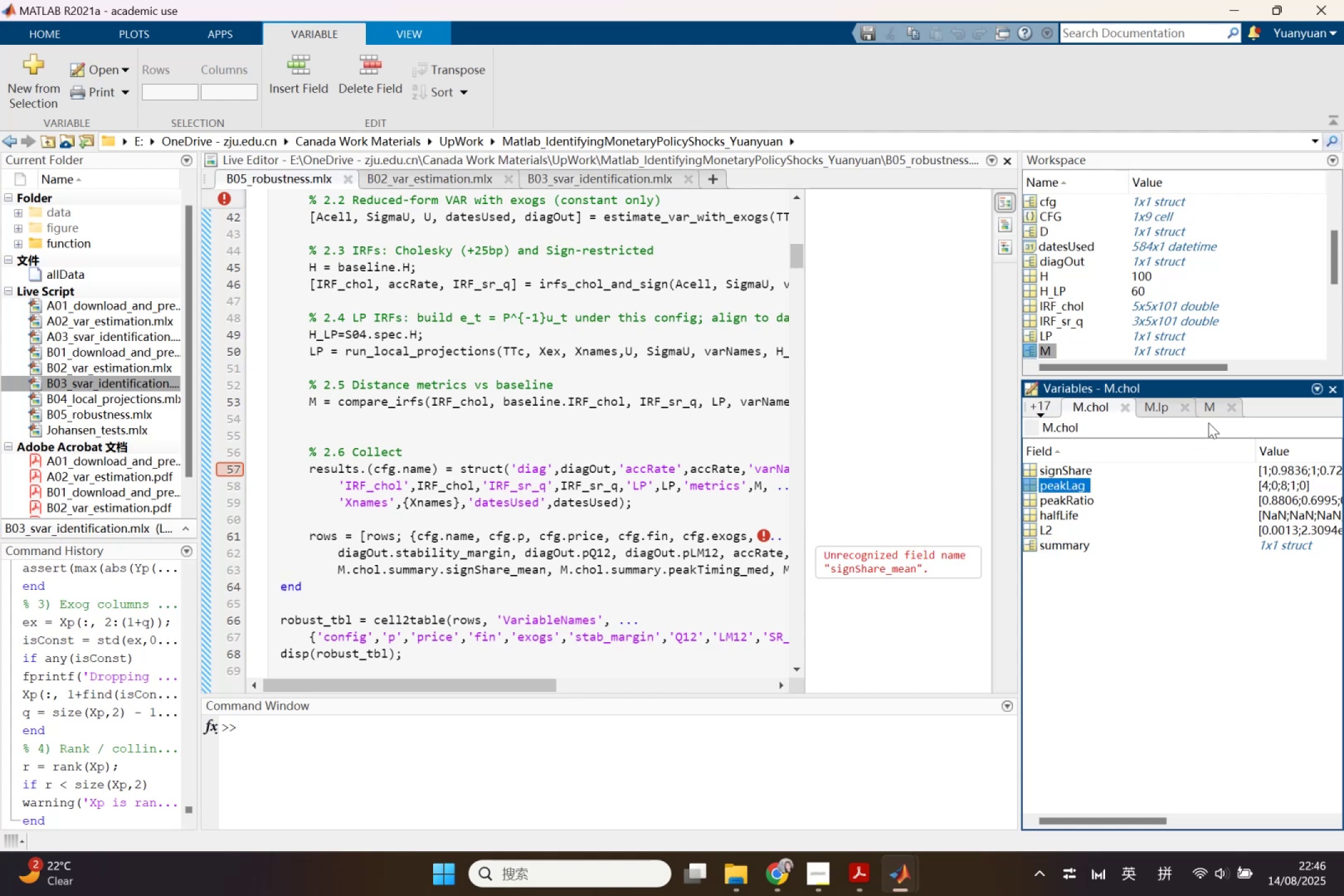 
left_click([1213, 411])
 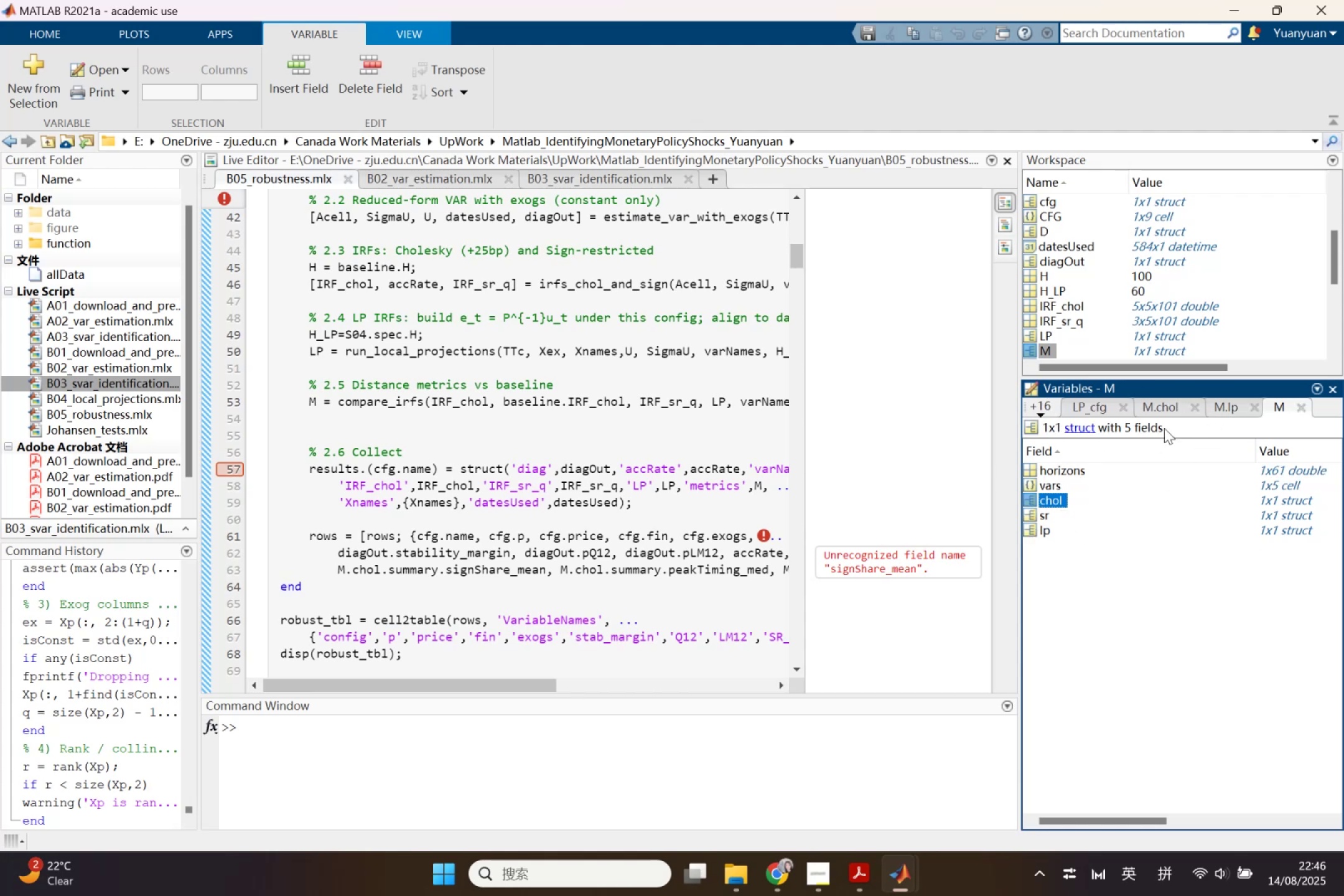 
left_click([1218, 409])
 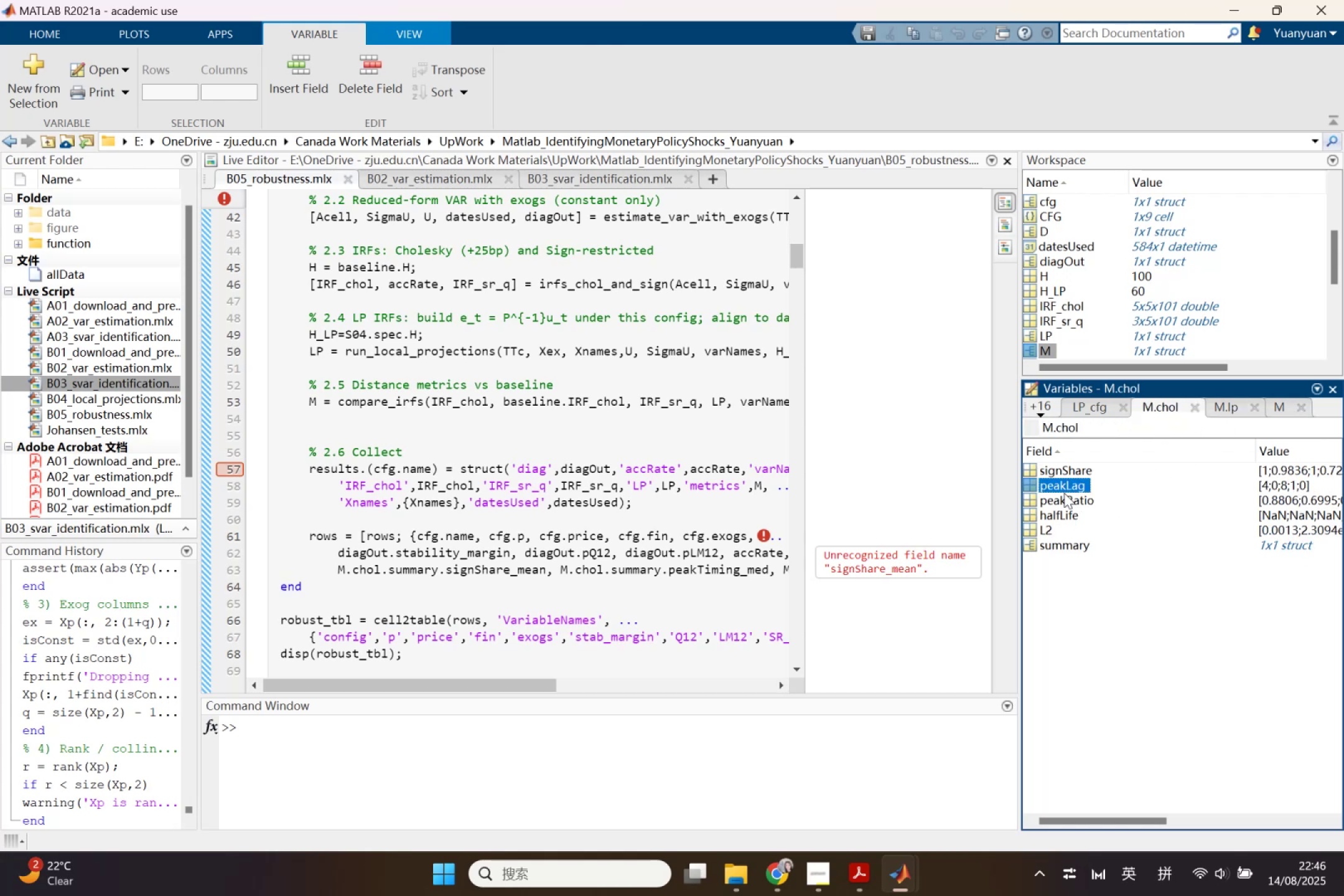 
wait(7.34)
 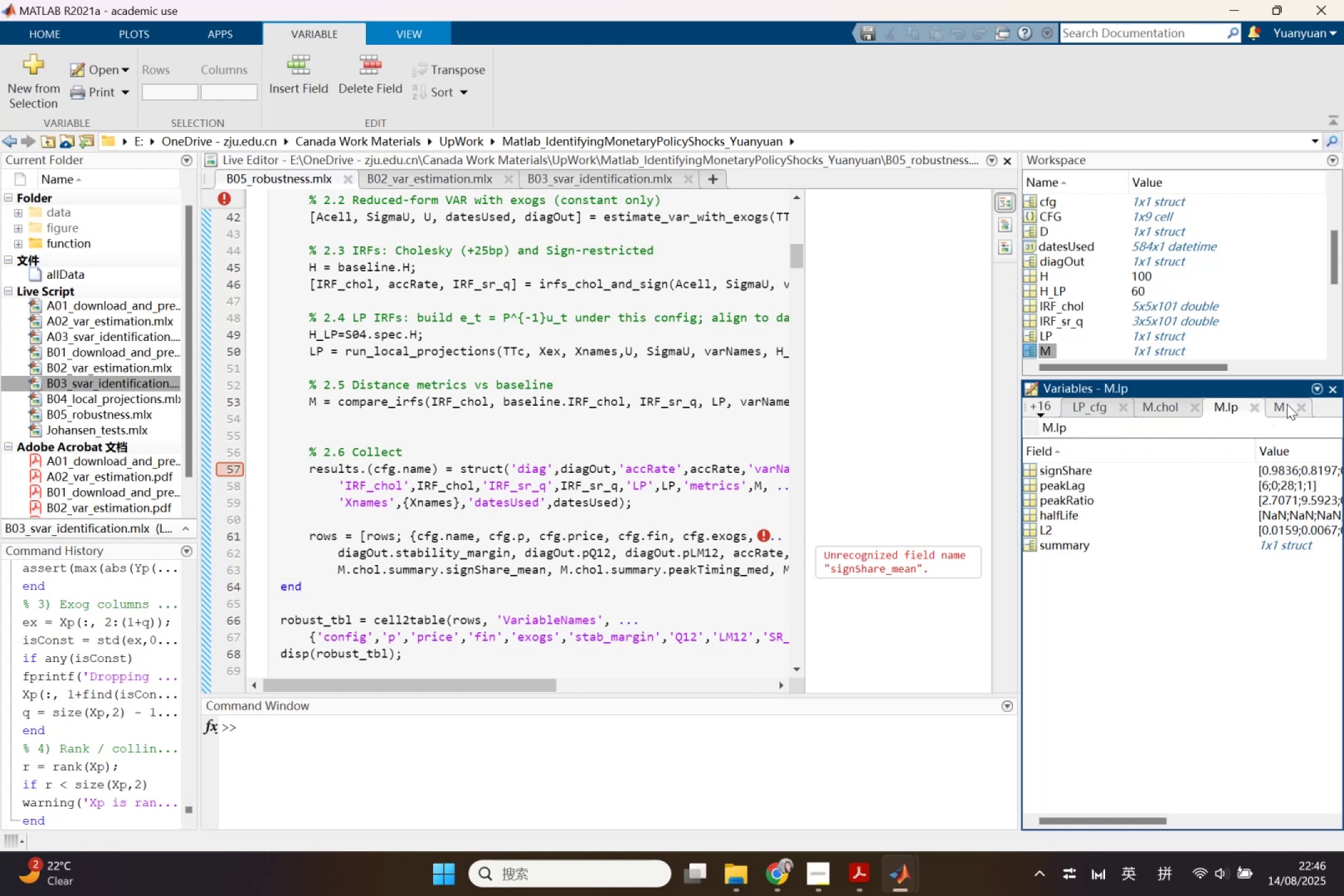 
left_click([1057, 552])
 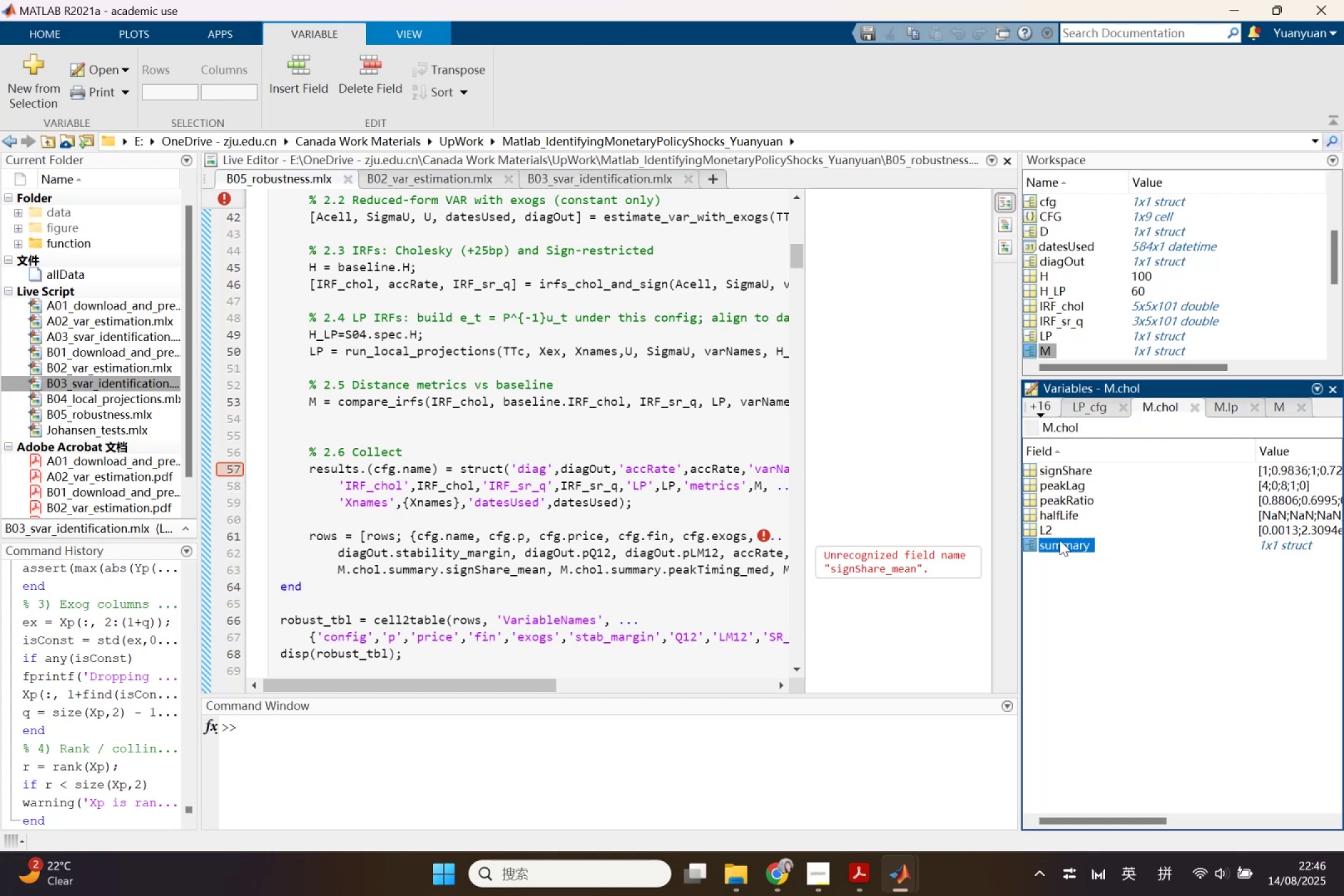 
double_click([1060, 540])
 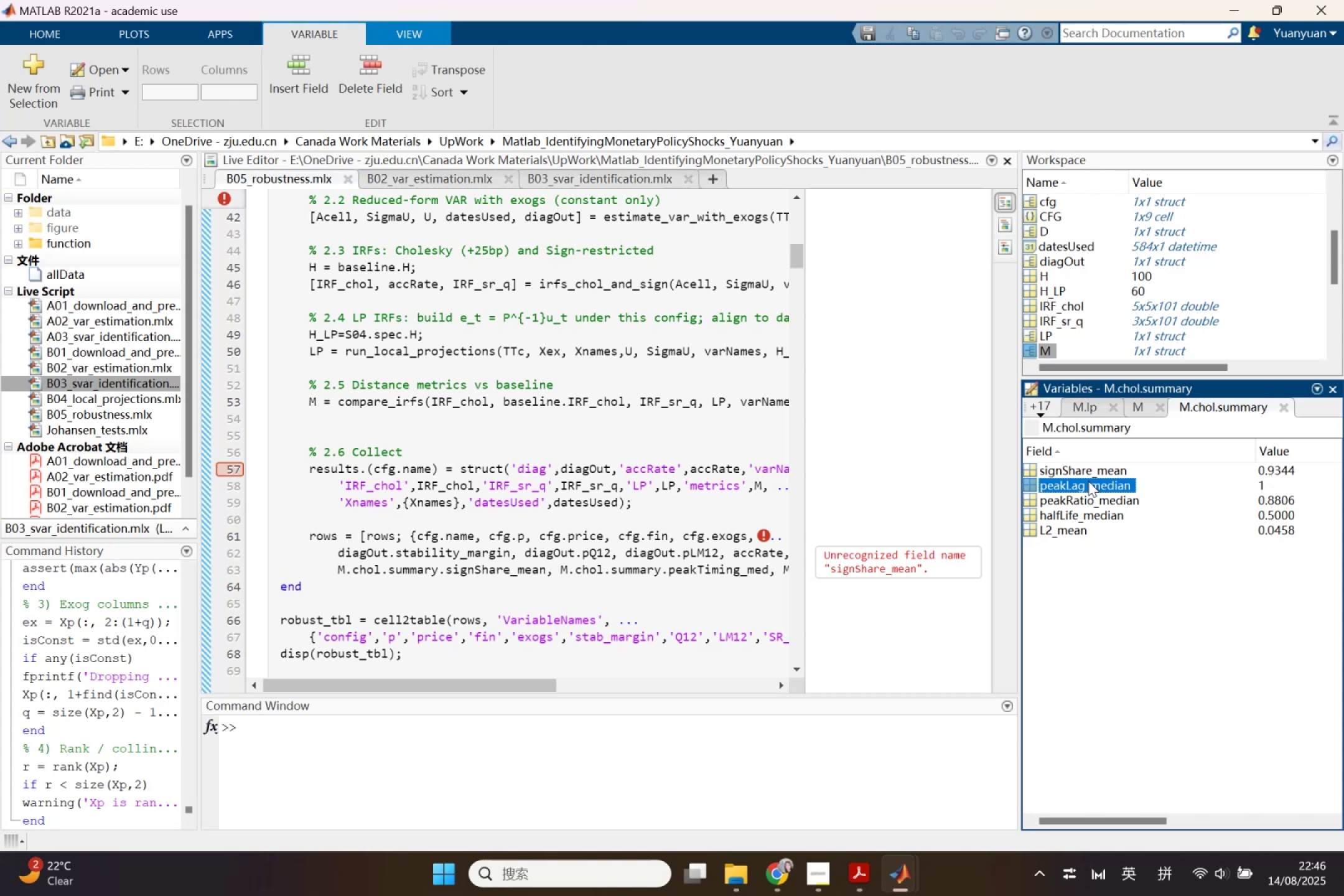 
double_click([1088, 481])
 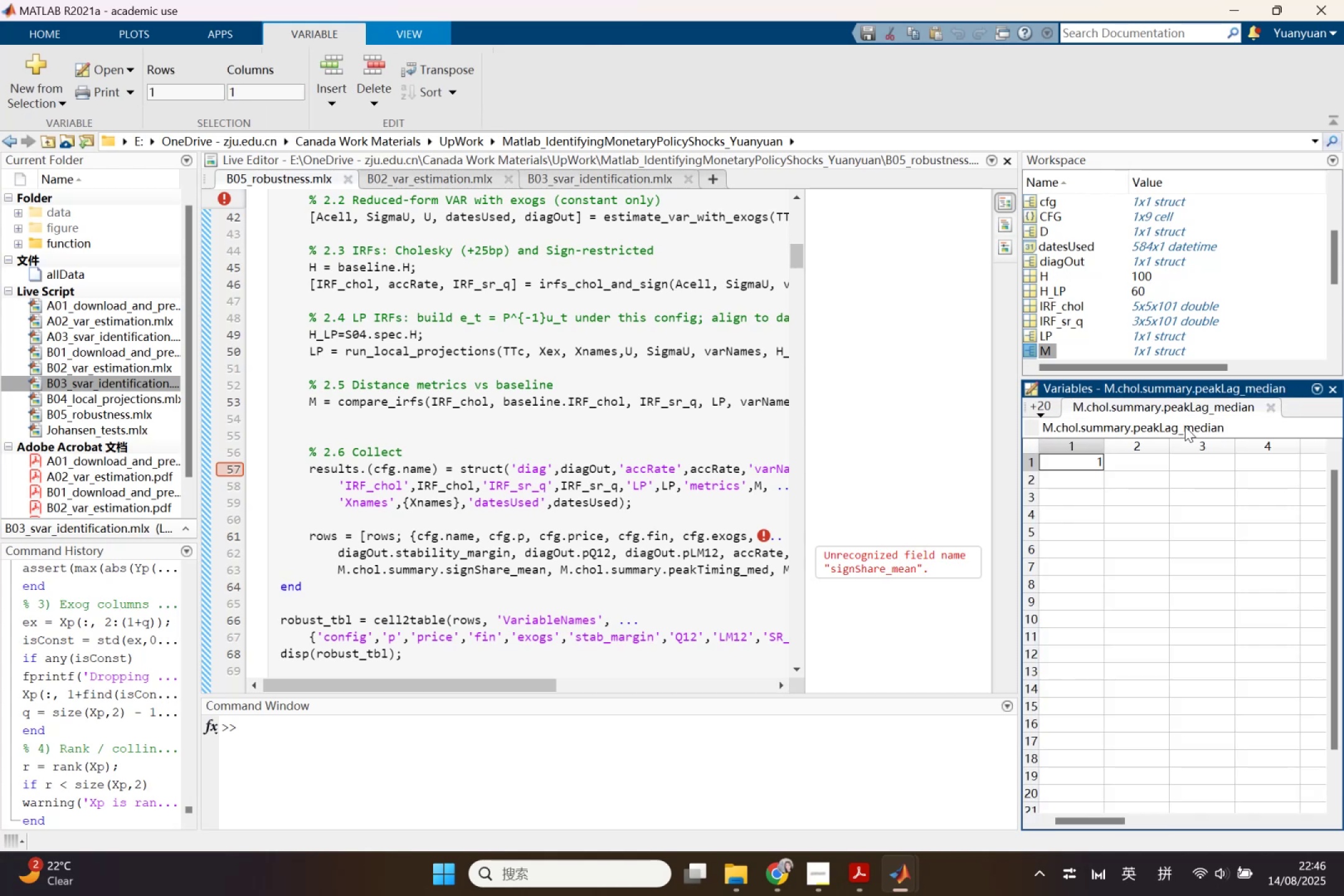 
double_click([1185, 426])
 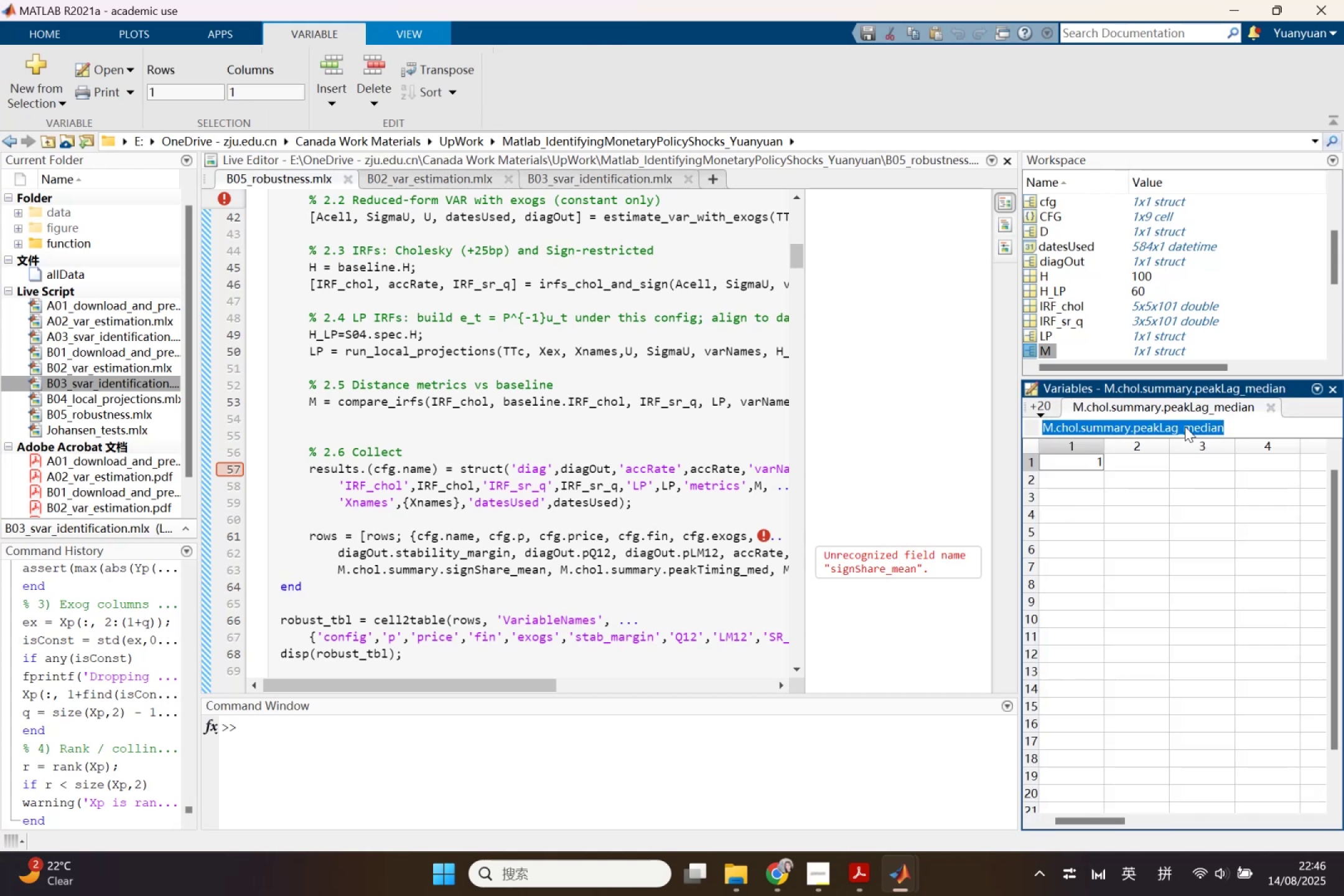 
key(Control+ControlLeft)
 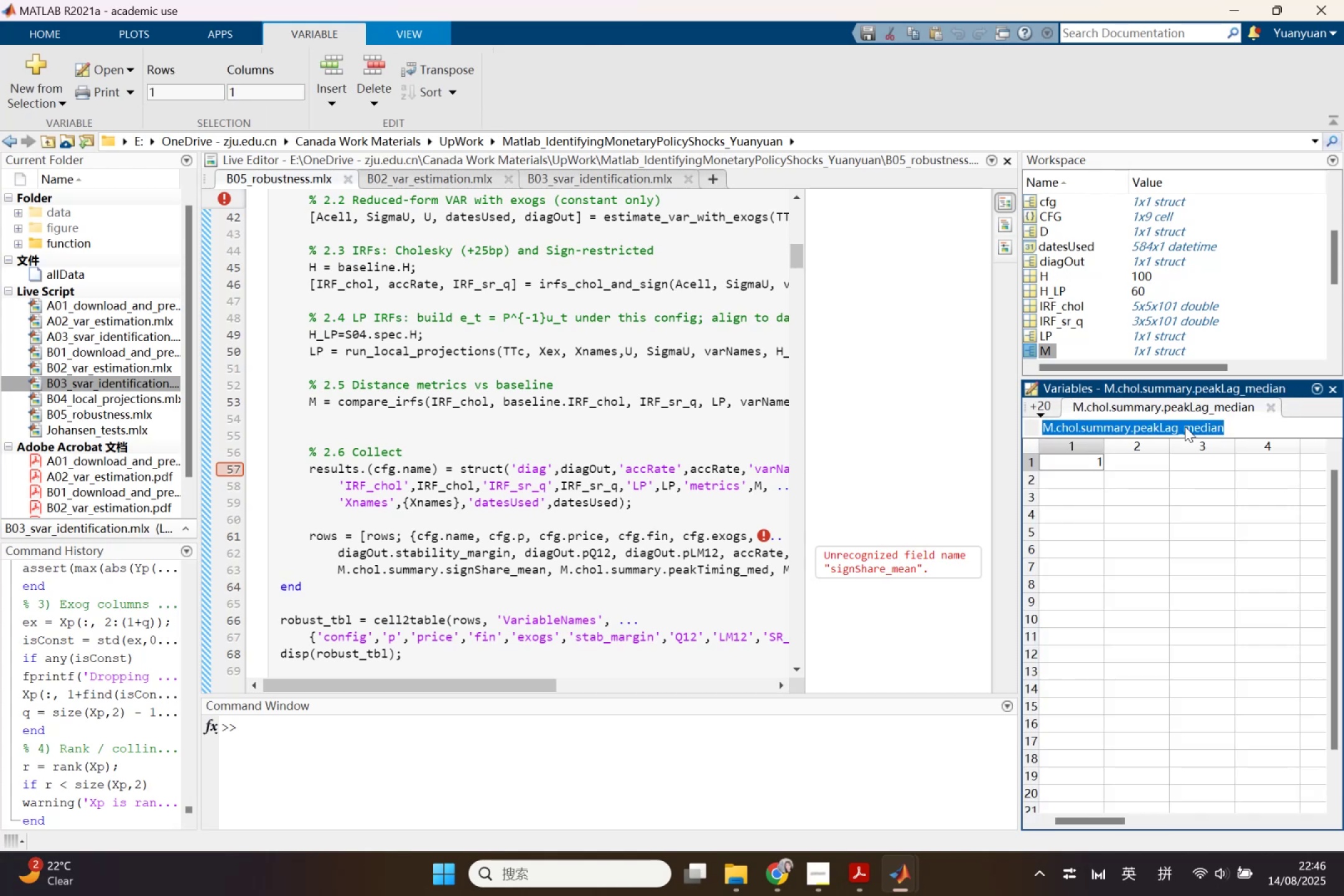 
key(Control+C)
 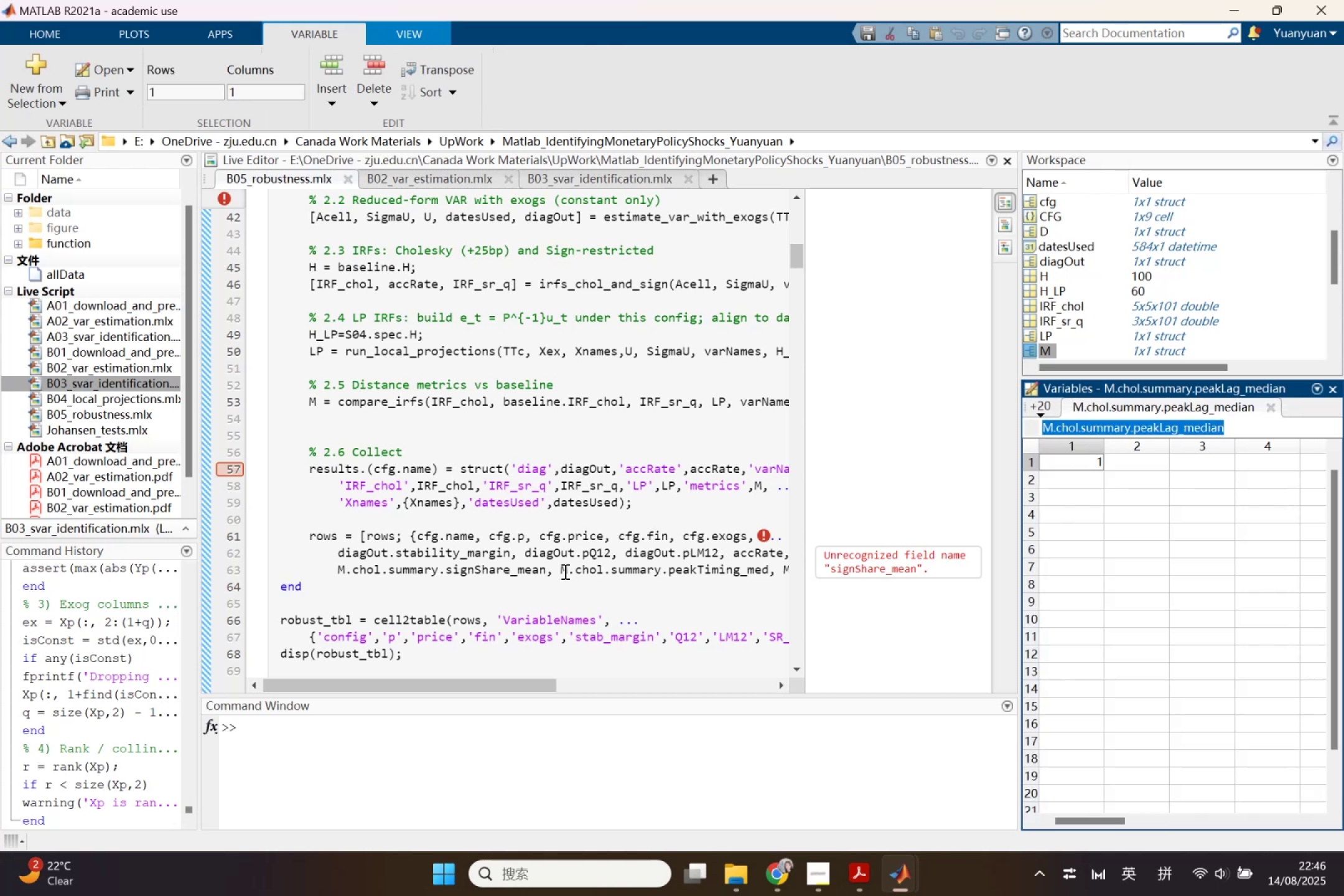 
left_click_drag(start_coordinate=[562, 569], to_coordinate=[722, 571])
 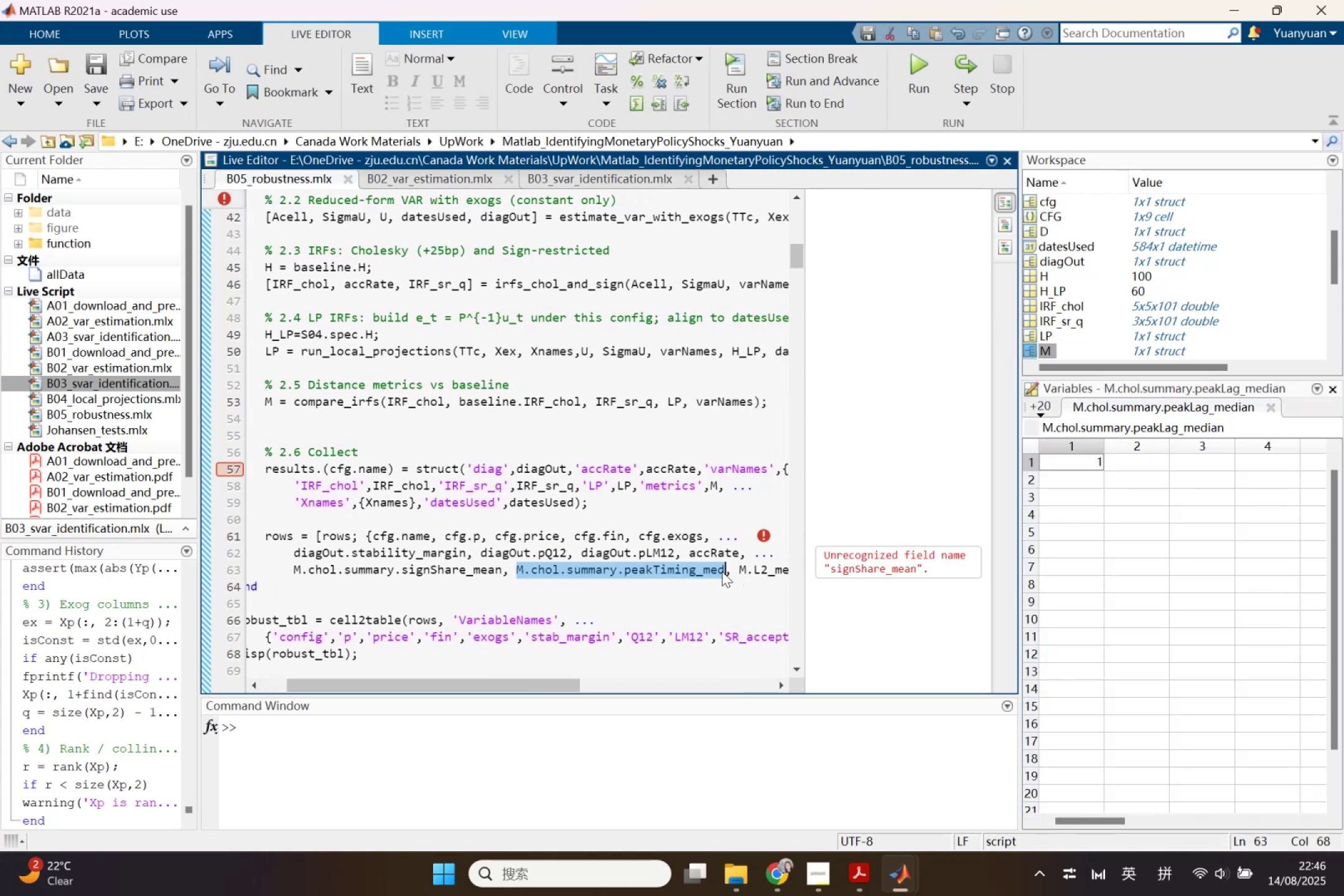 
key(Control+V)
 